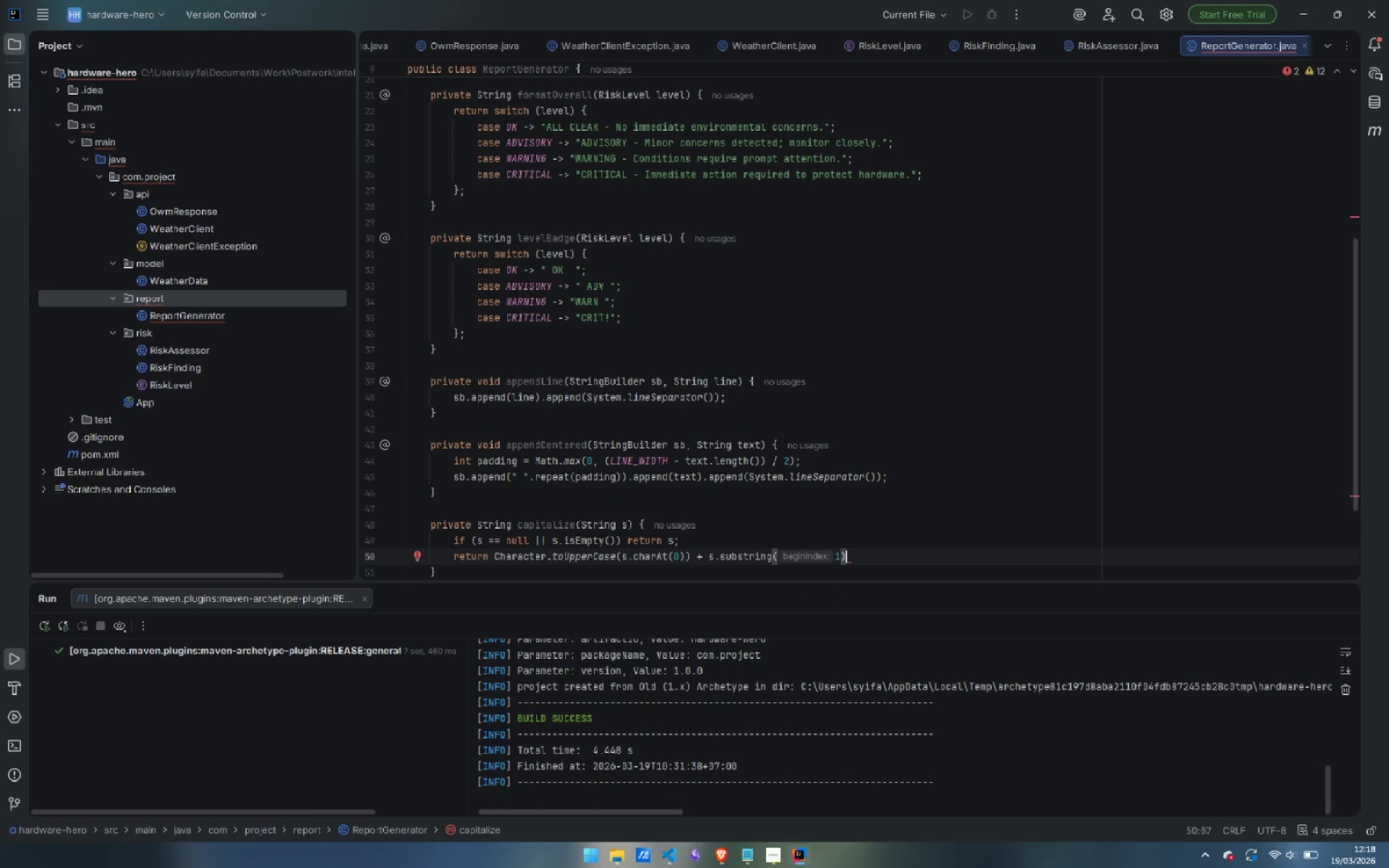 
key(Semicolon)
 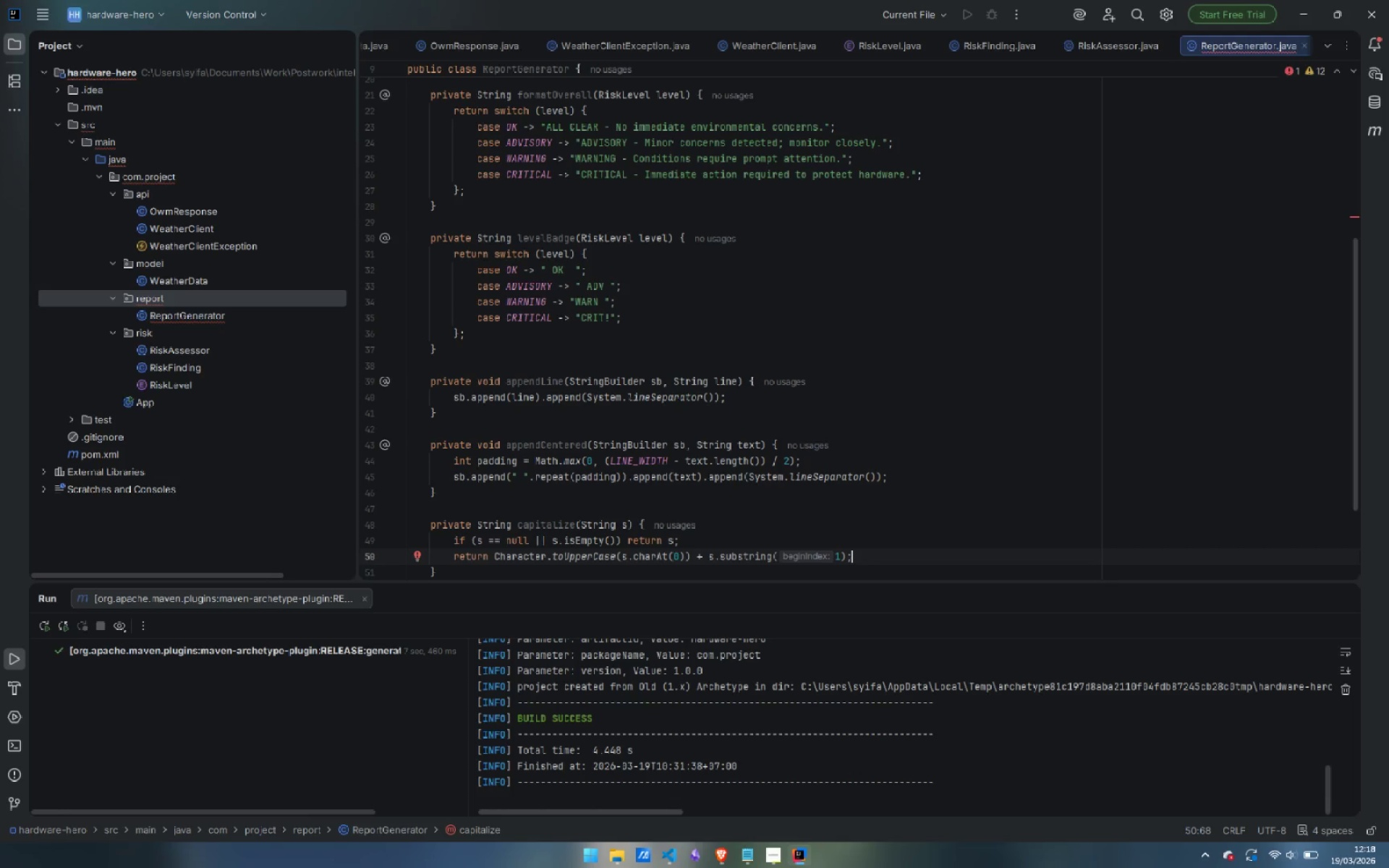 
key(ArrowDown)
 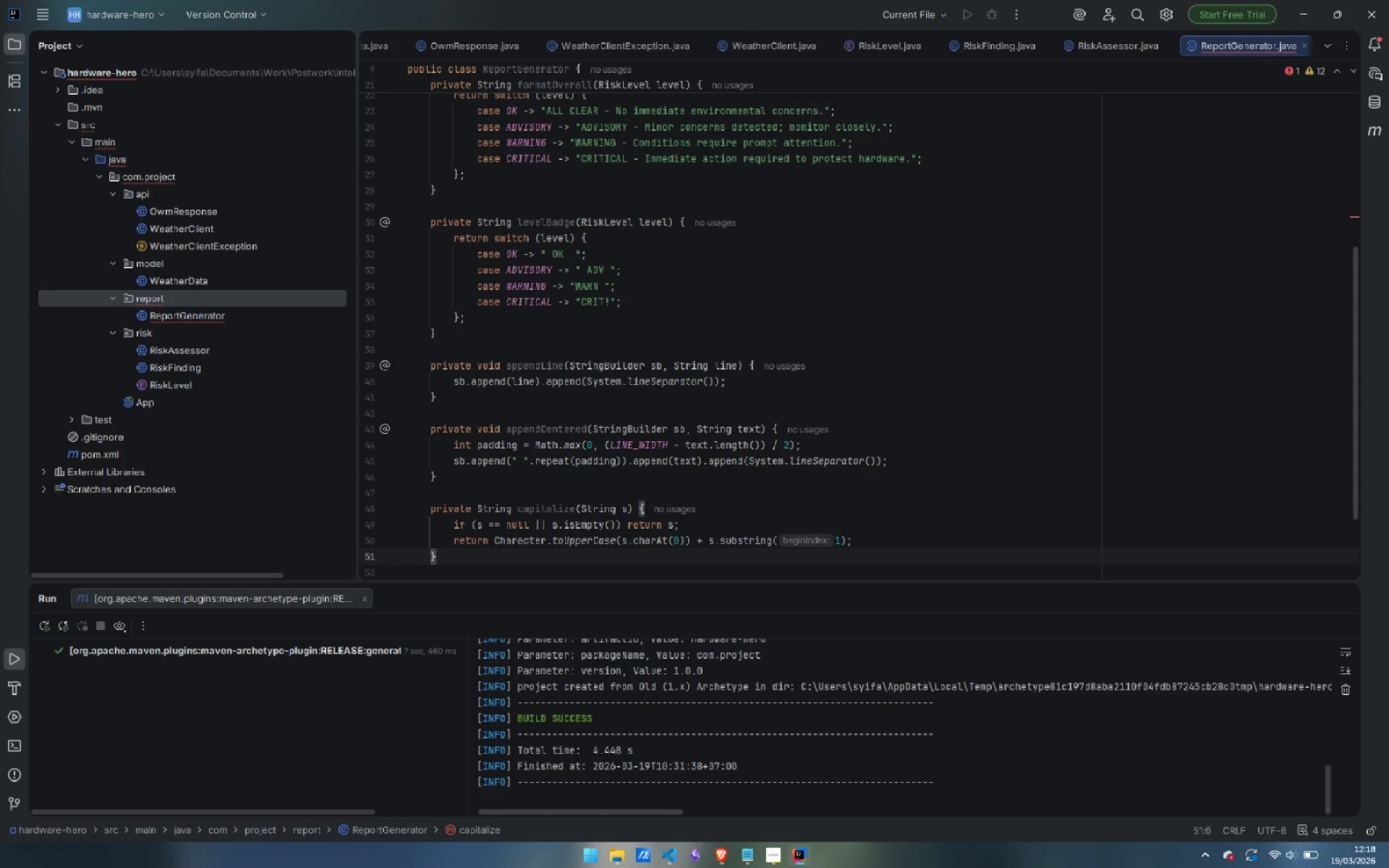 
key(Enter)
 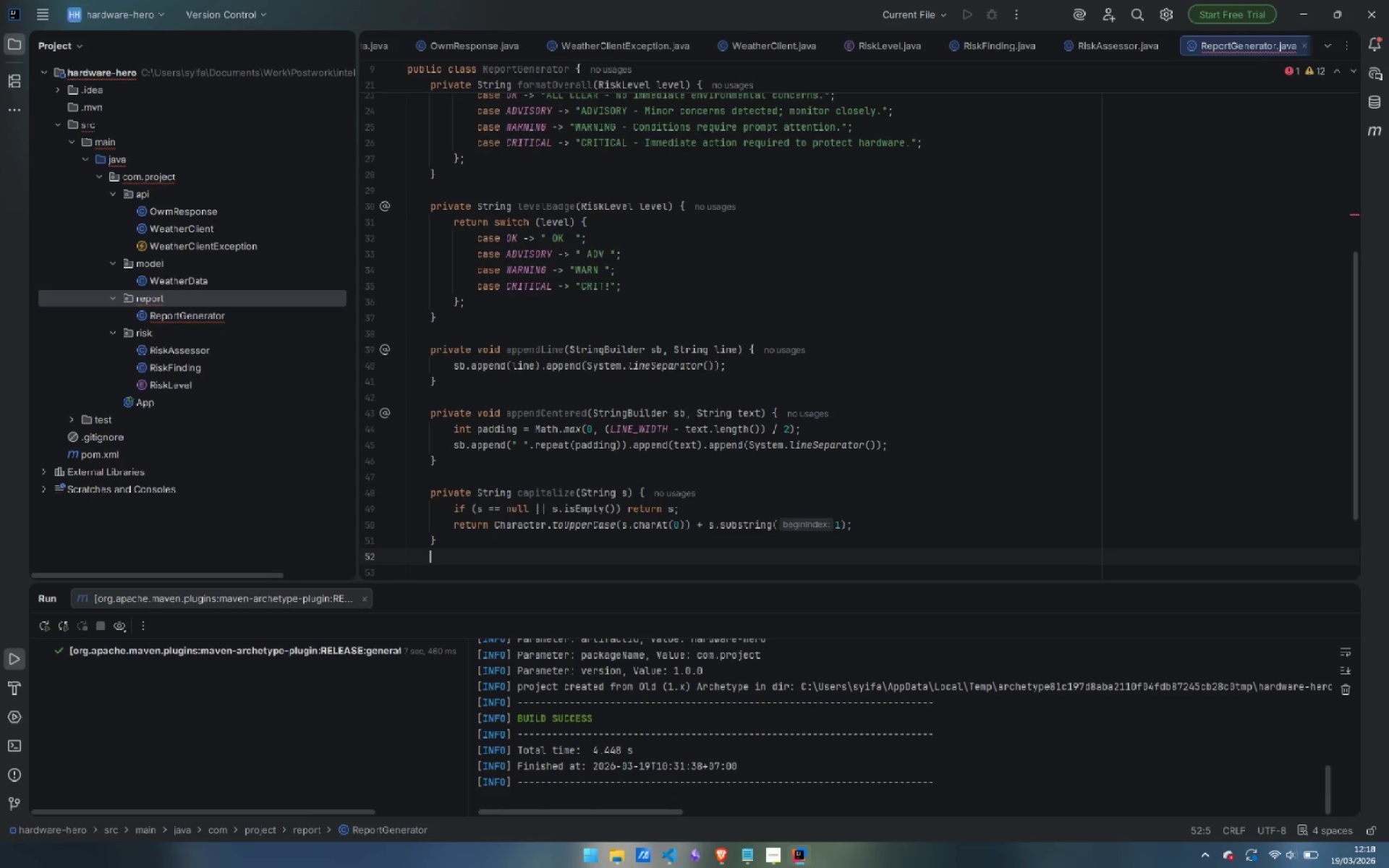 
key(Enter)
 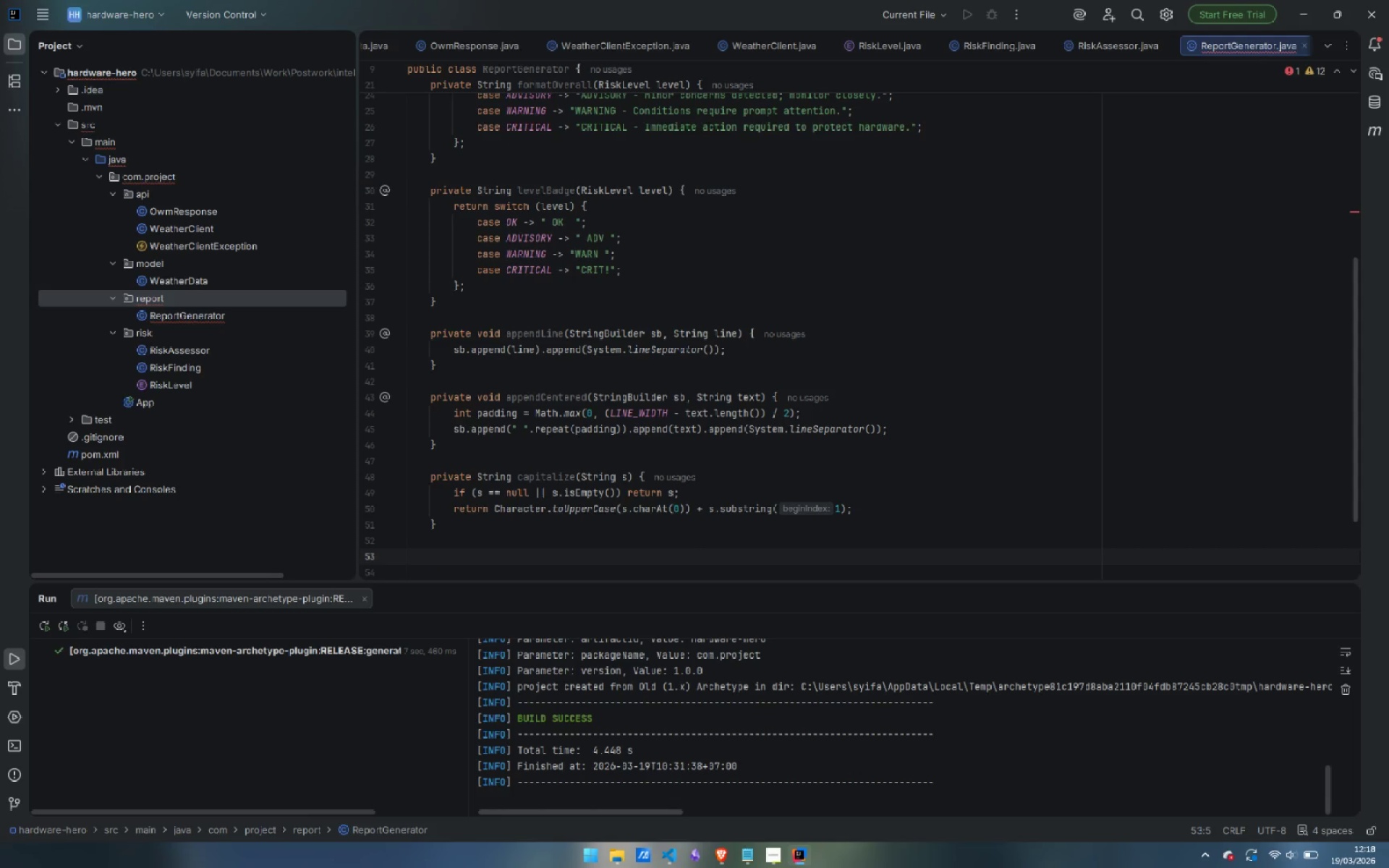 
type(pri)
 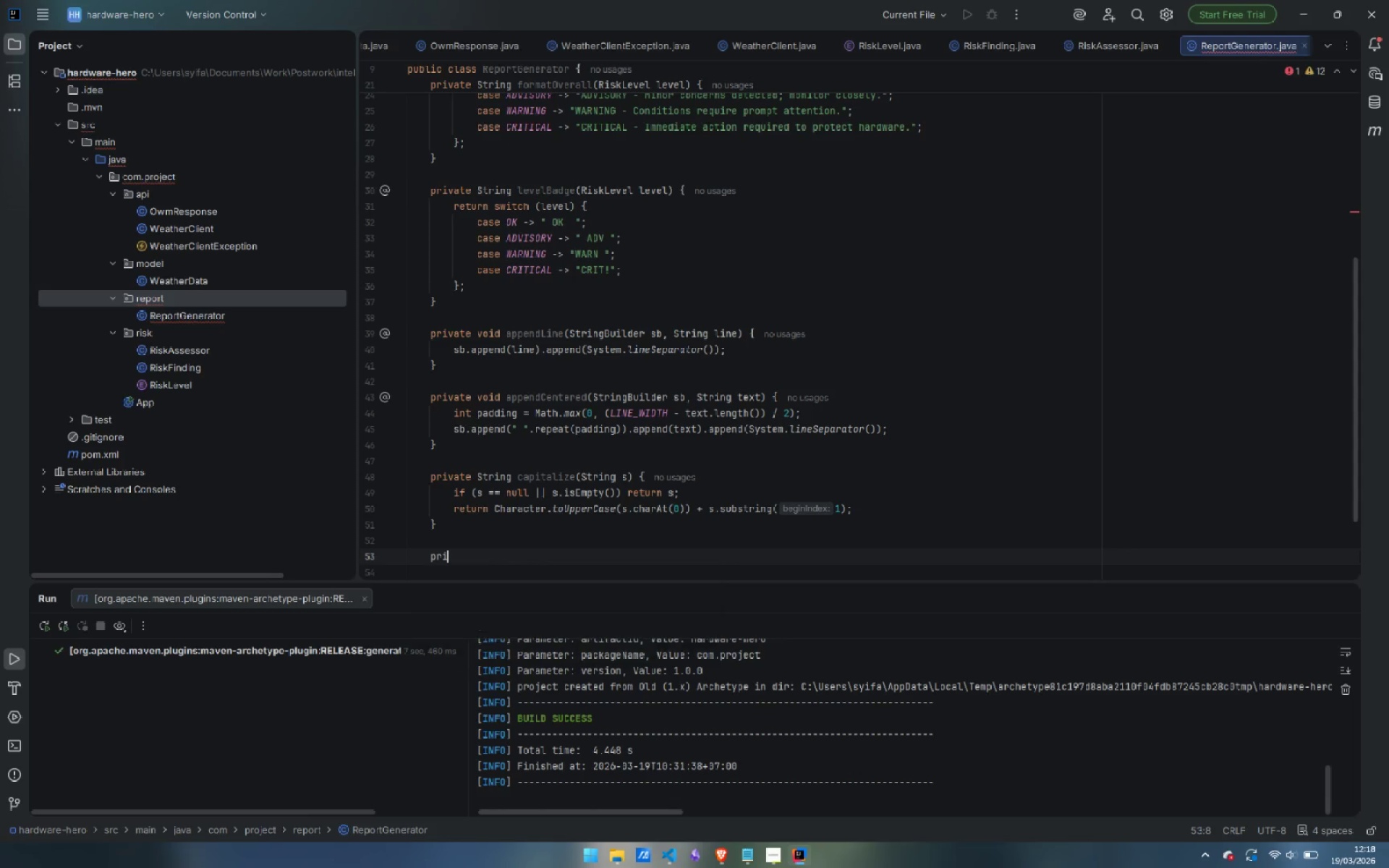 
key(Enter)
 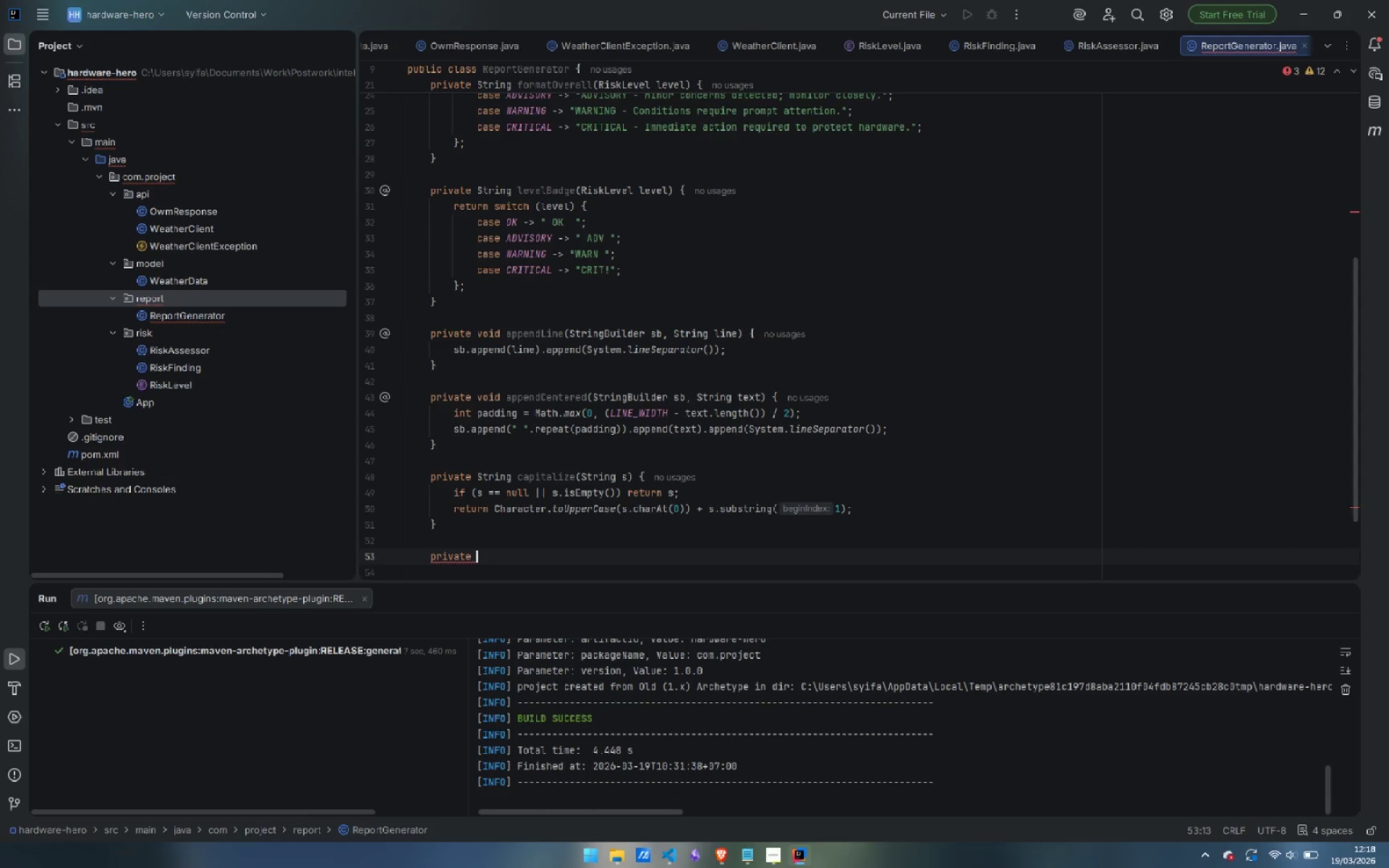 
type(String wrapText(String text, int maxWit)
key(Backspace)
type(dth, String indent)
 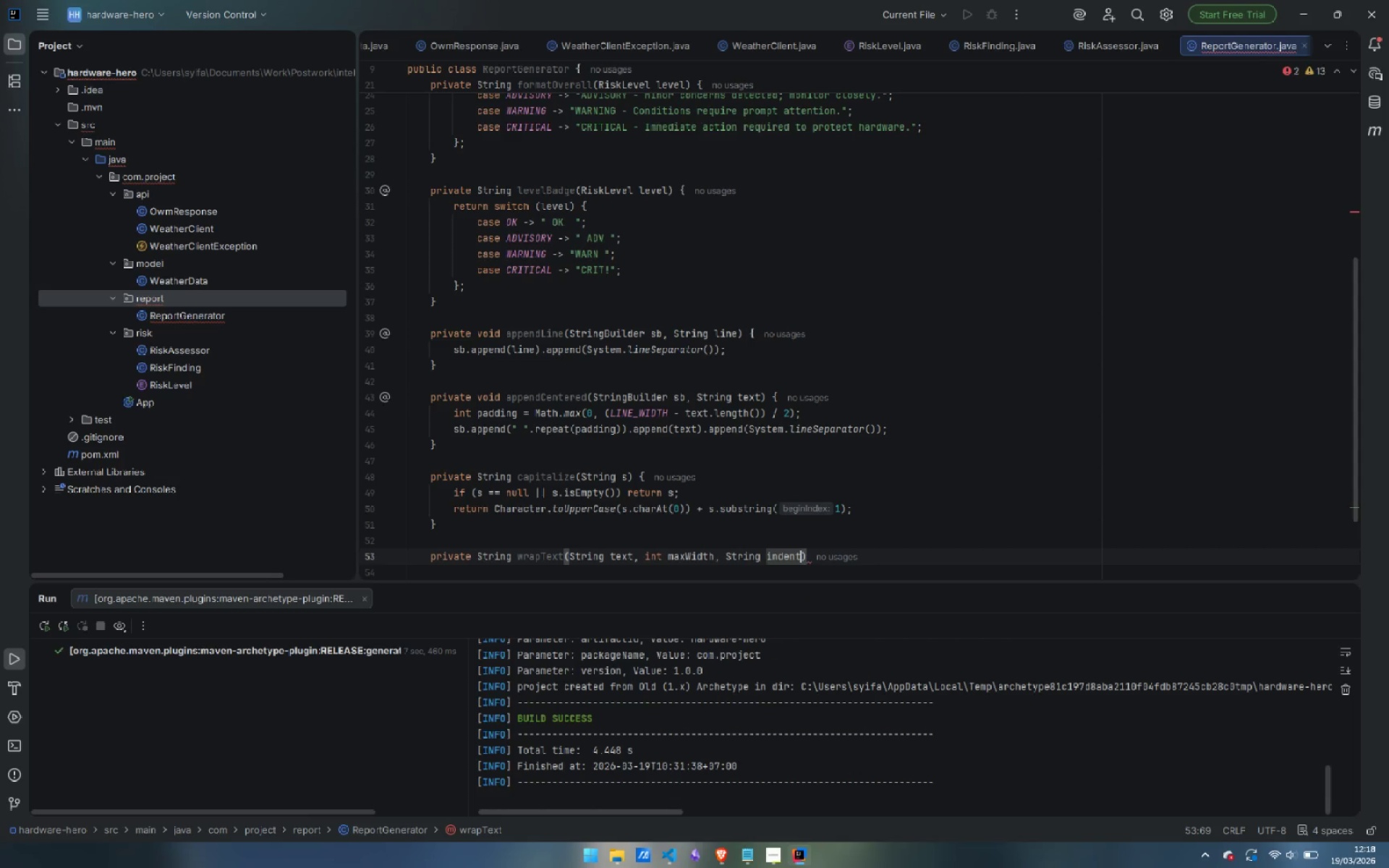 
key(ArrowRight)
 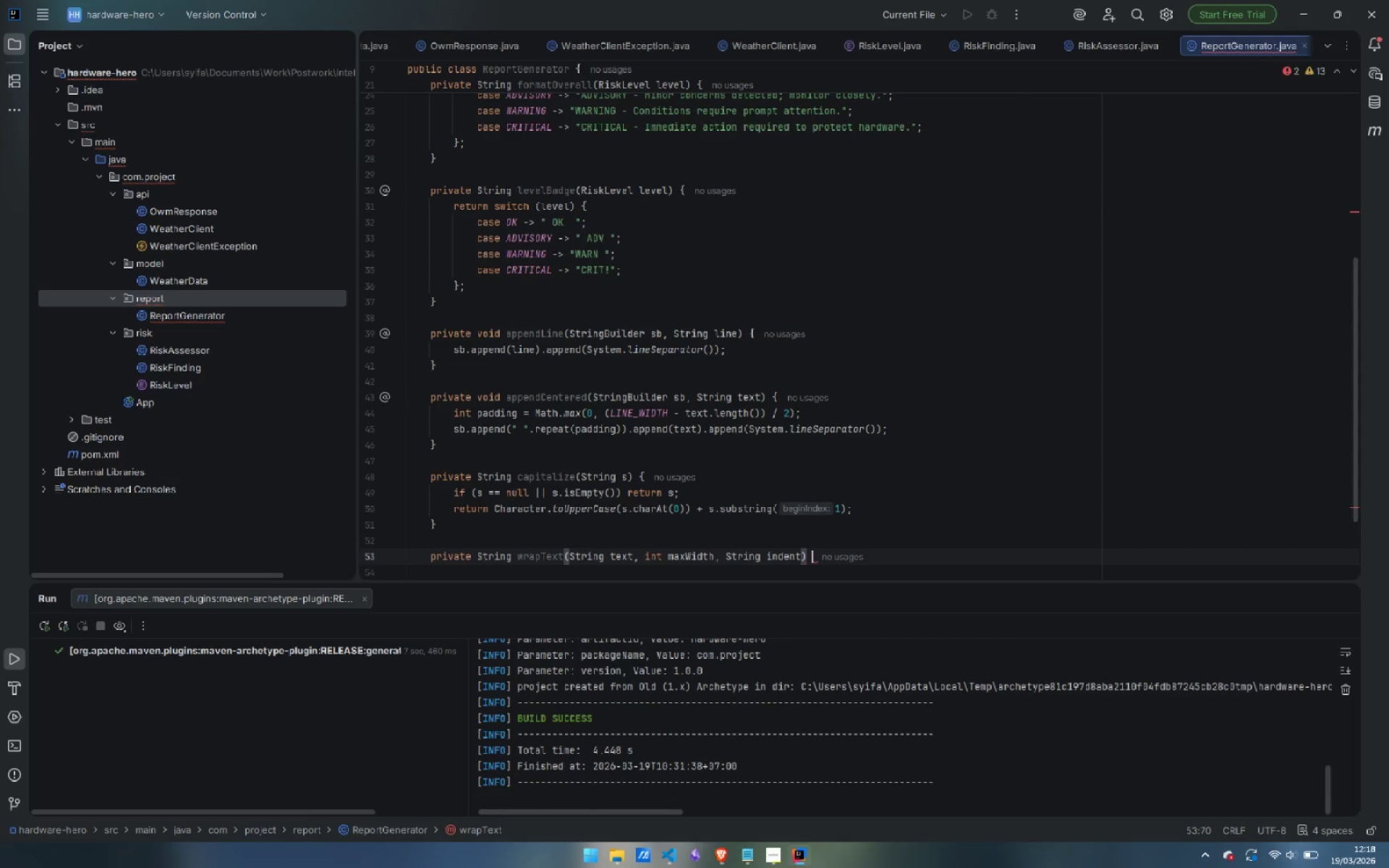 
key(Space)
 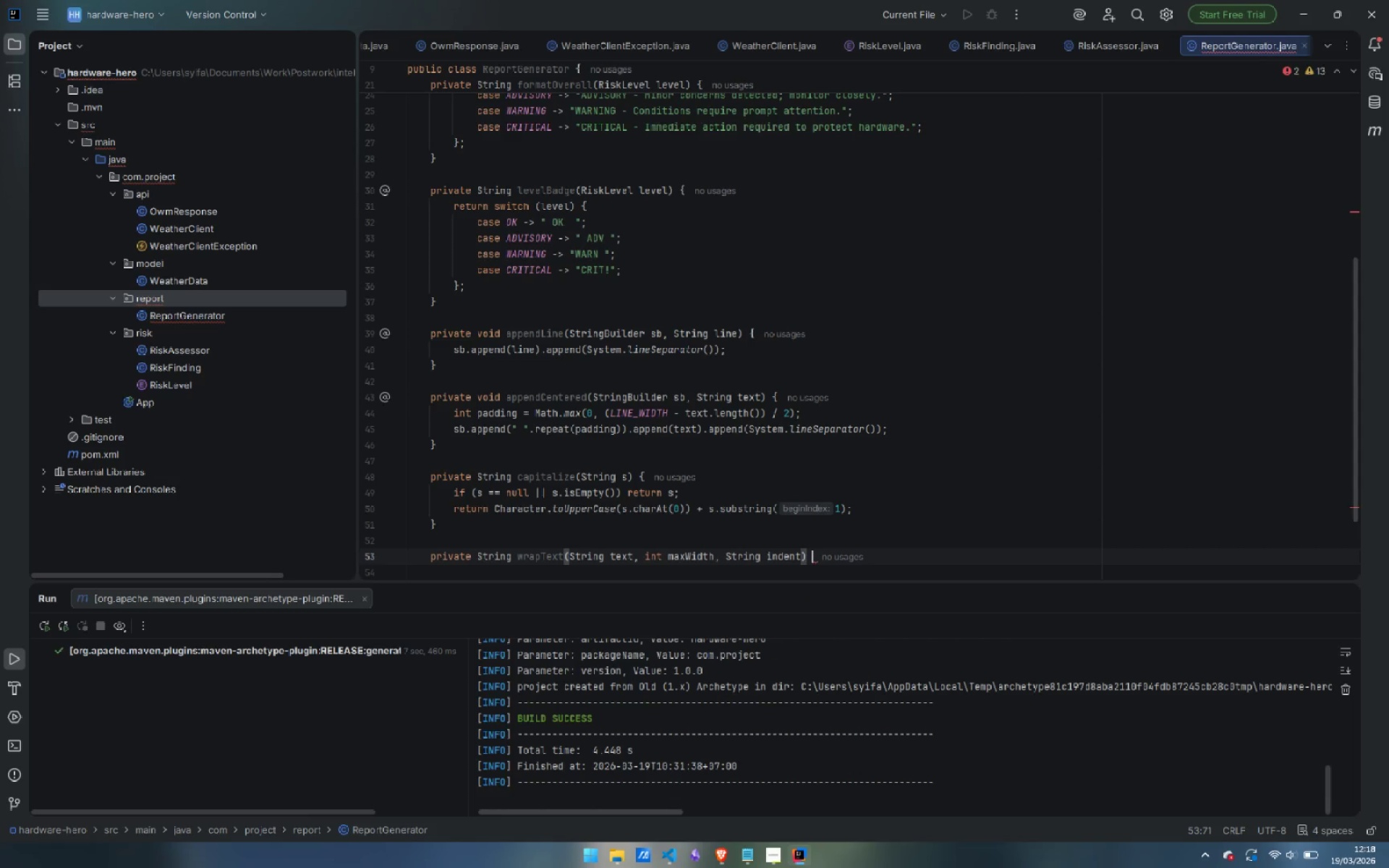 
key(Shift+ShiftLeft)
 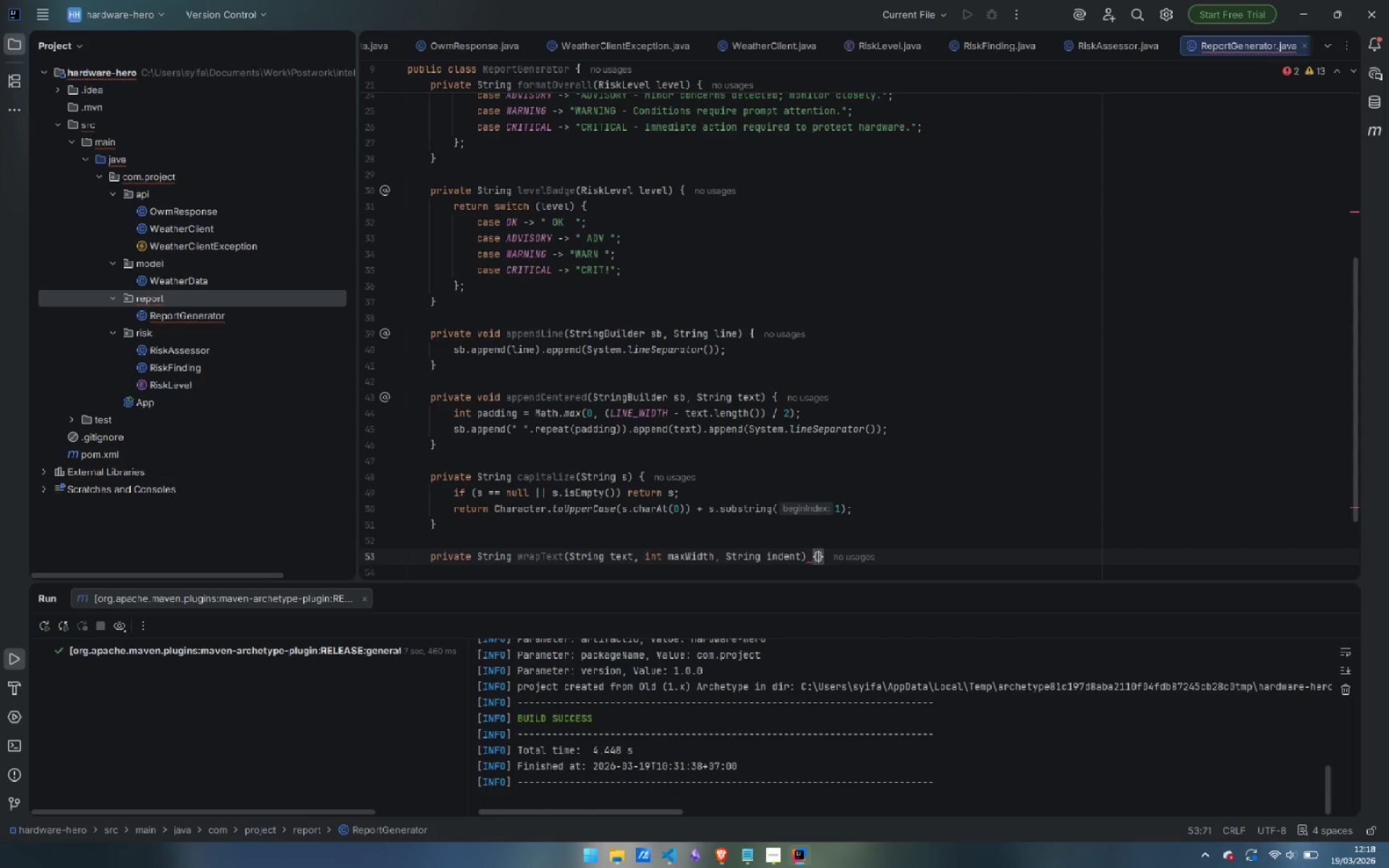 
key(Shift+BracketLeft)
 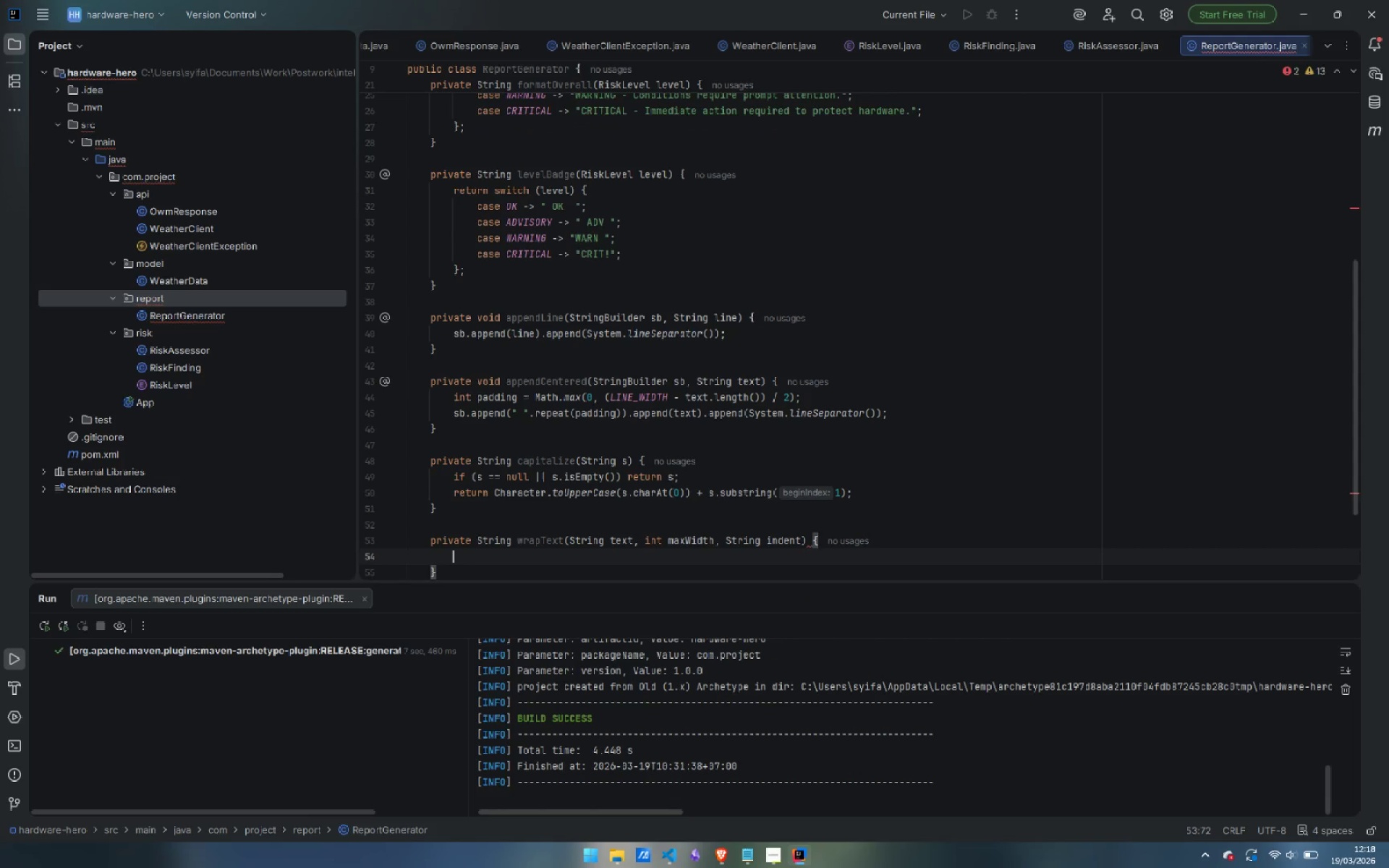 
key(Enter)
 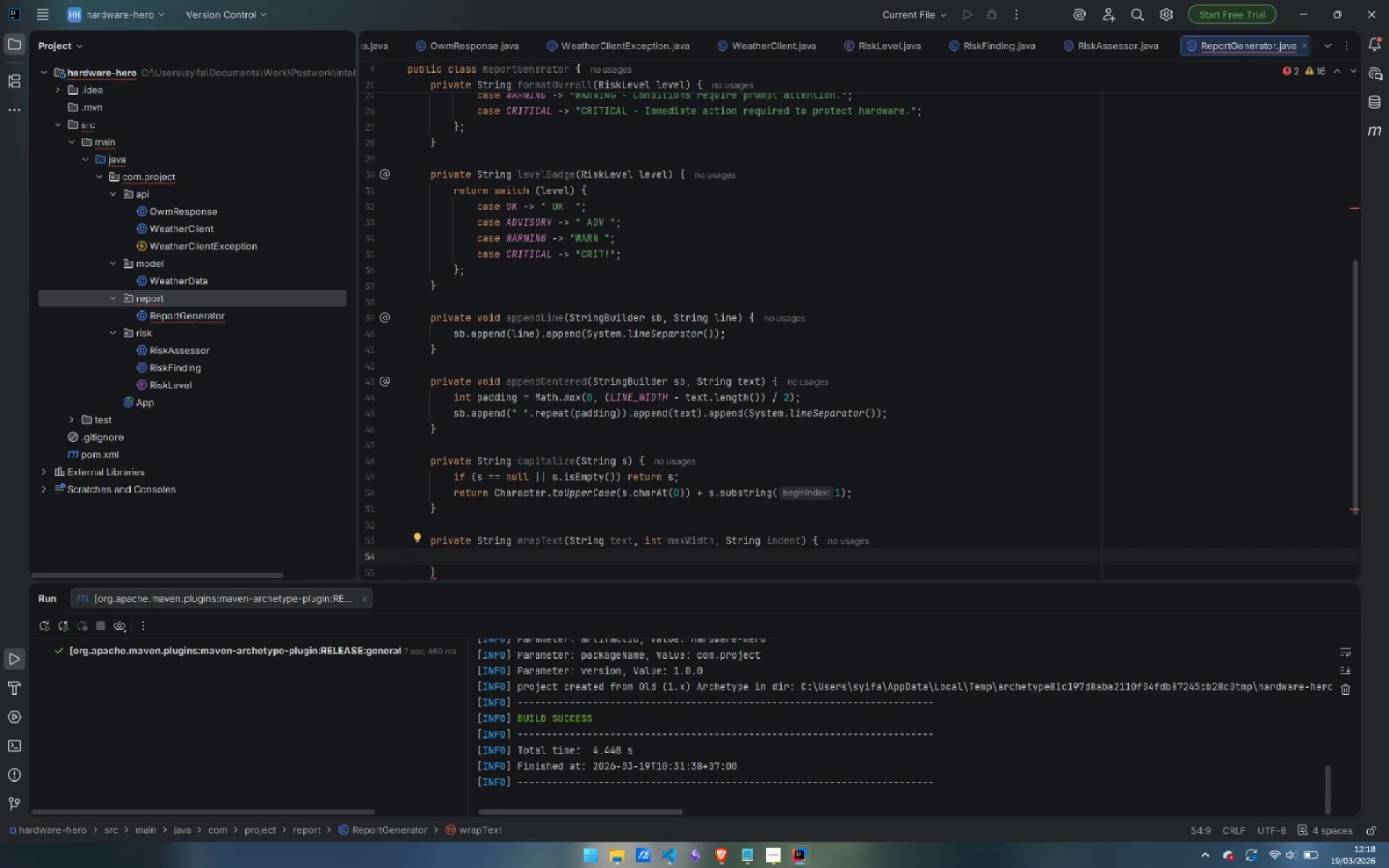 
type(if (te)
 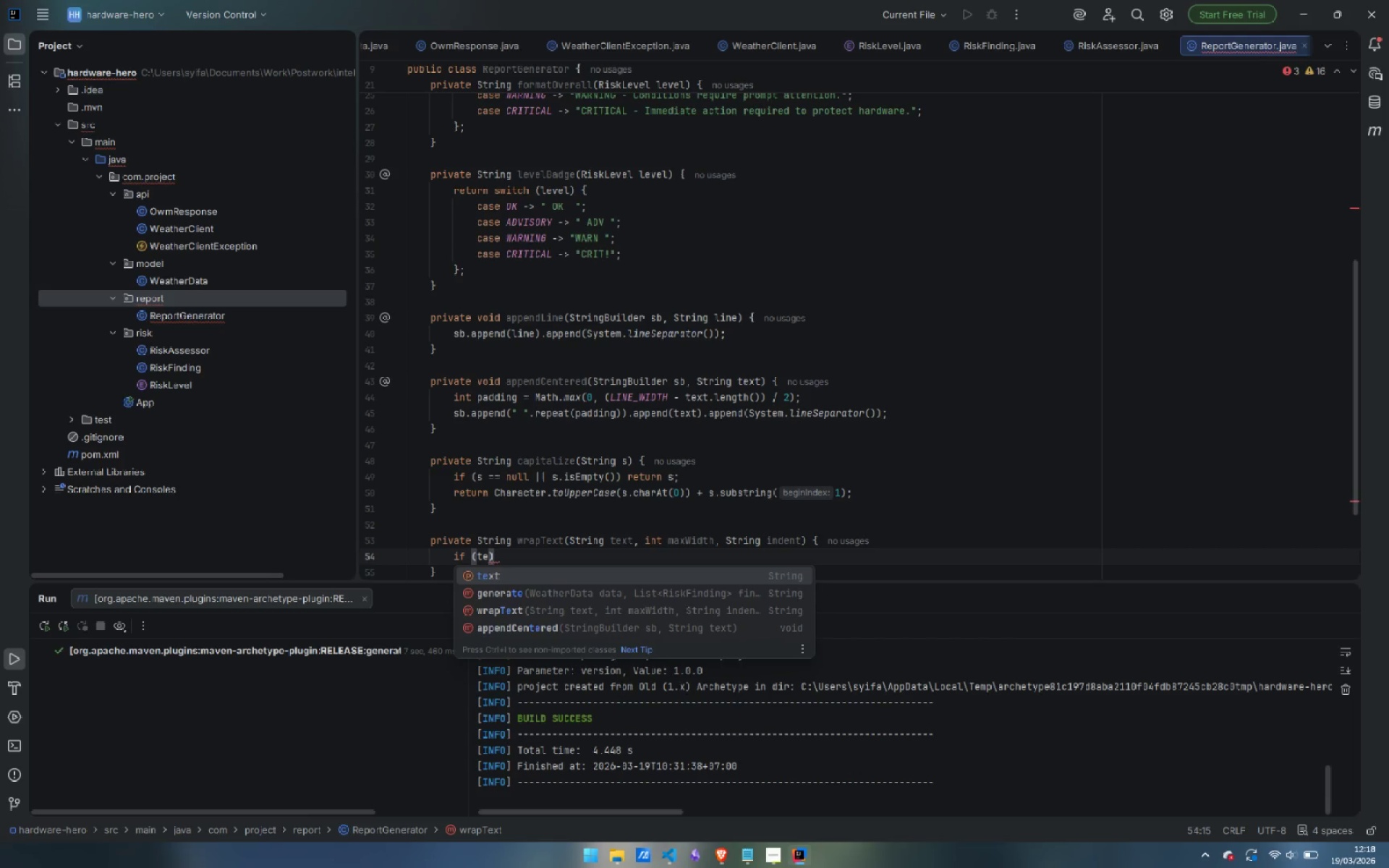 
key(Enter)
 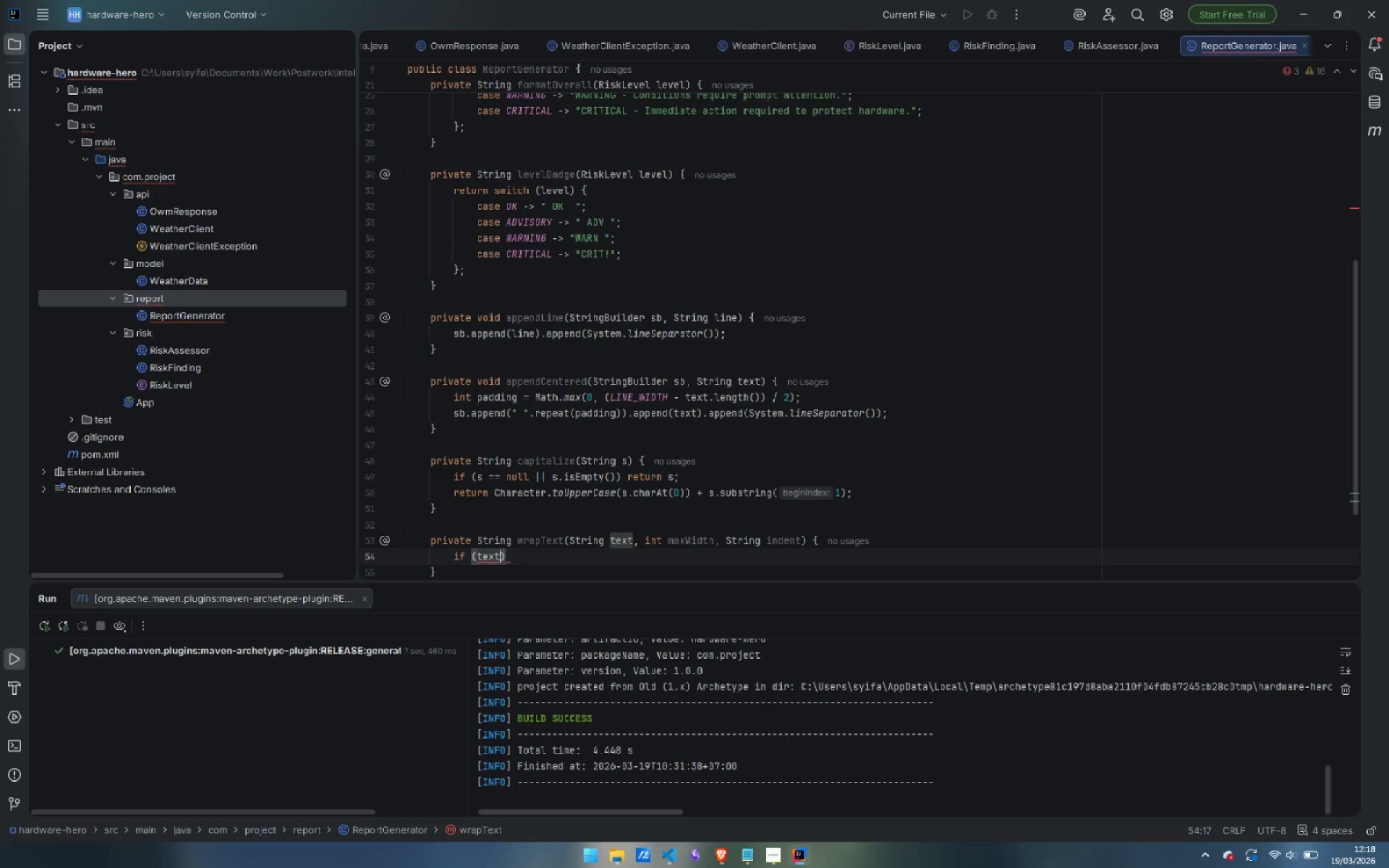 
type(.le)
 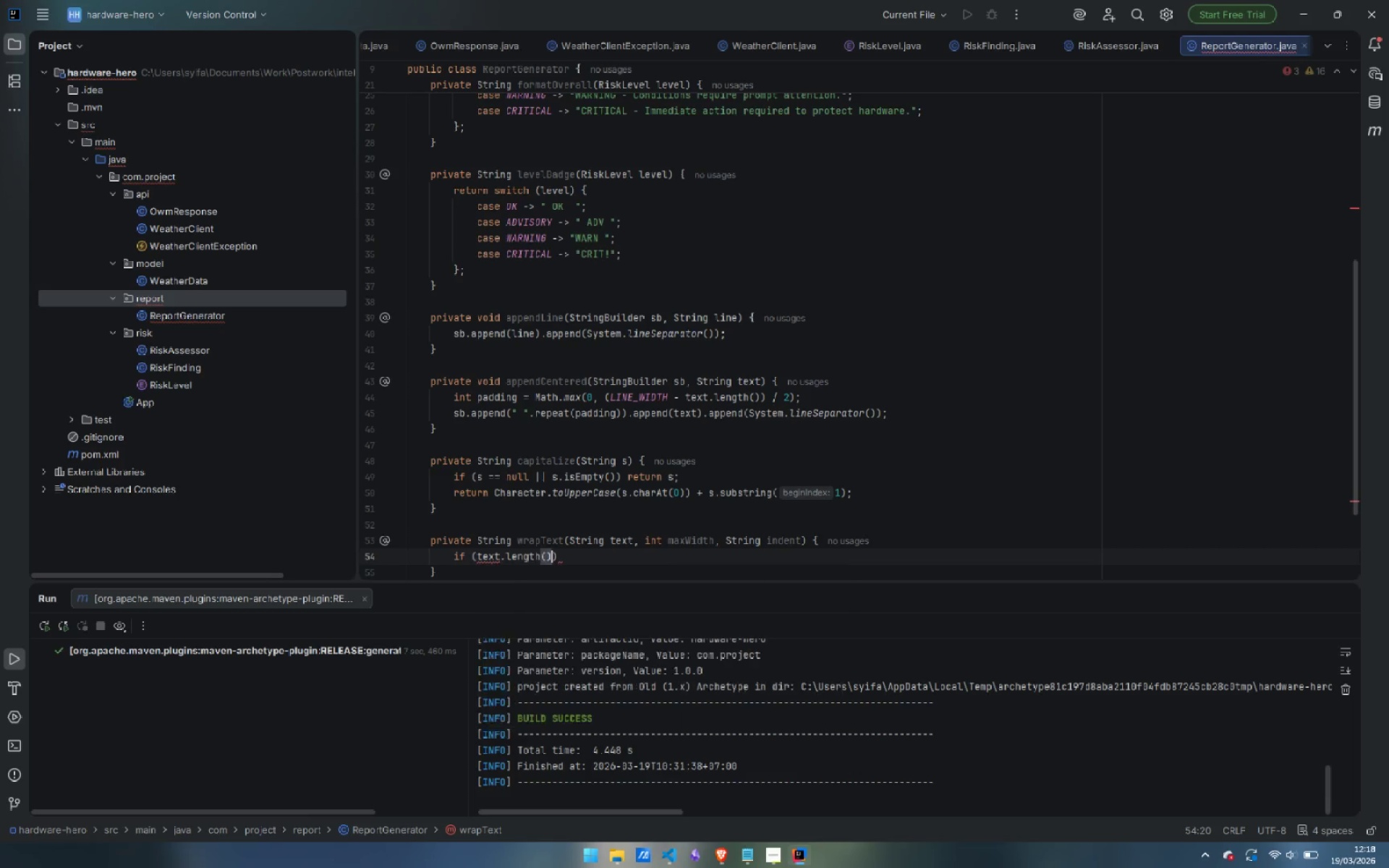 
key(Enter)
 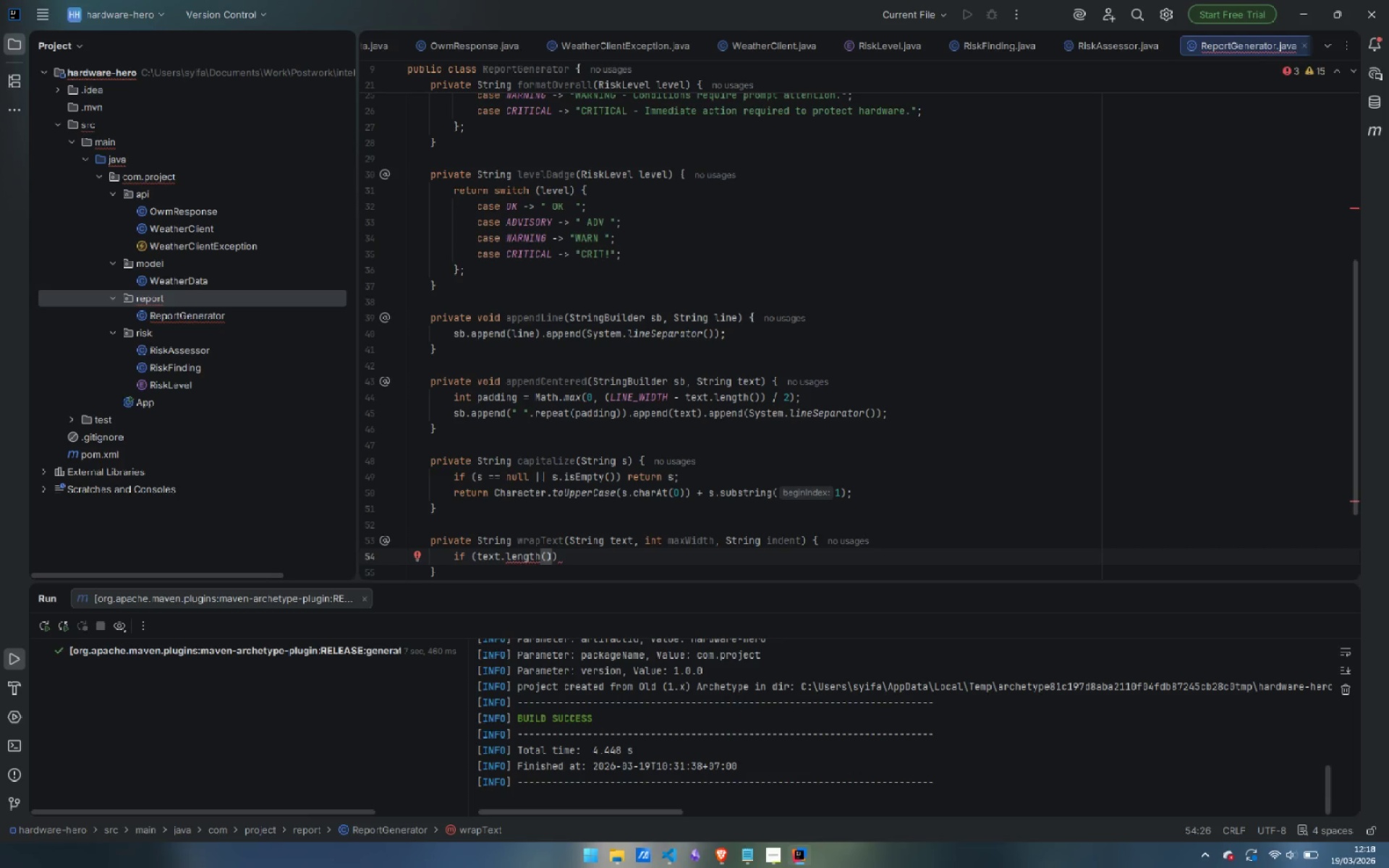 
type( <= max)
 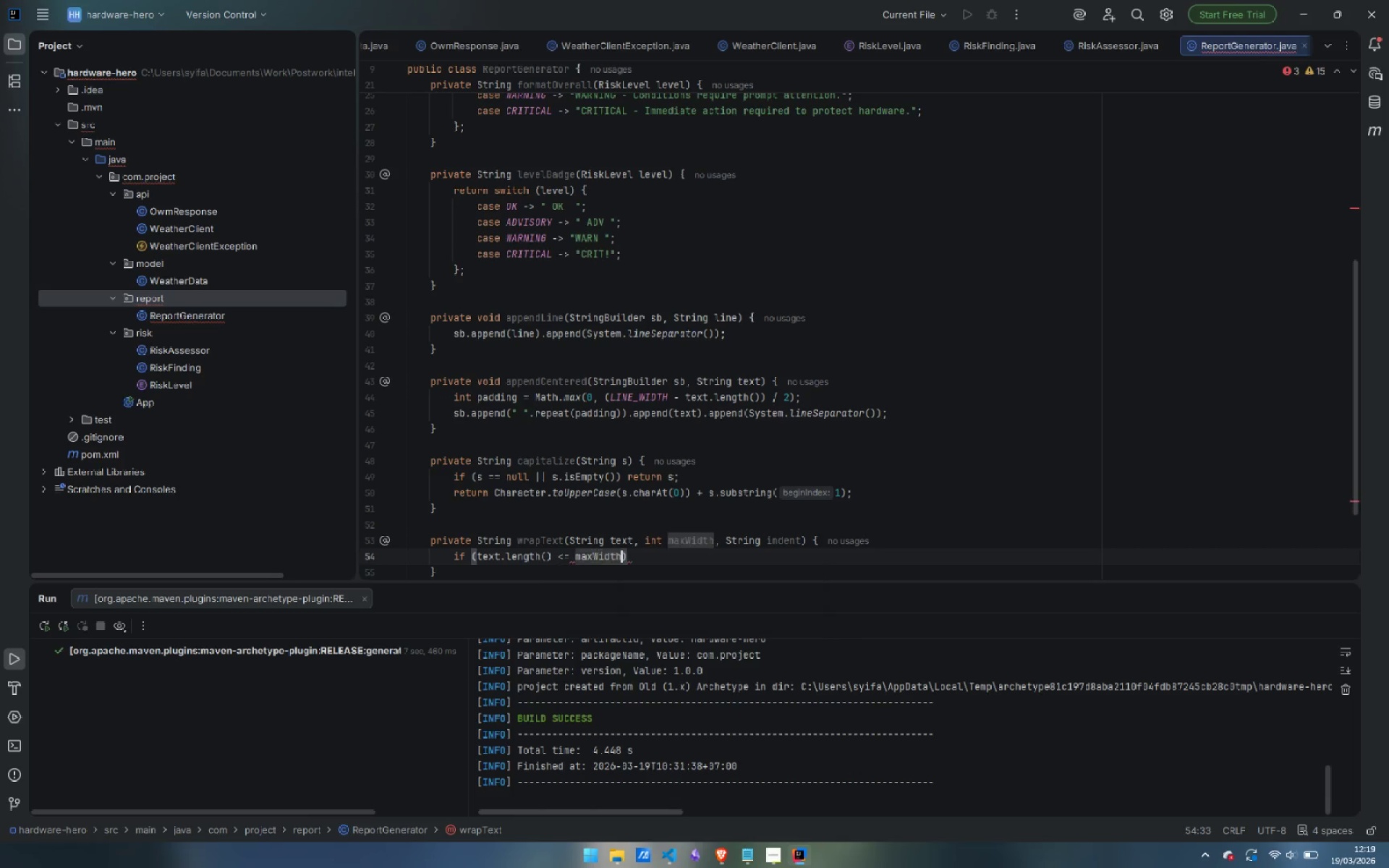 
key(Enter)
 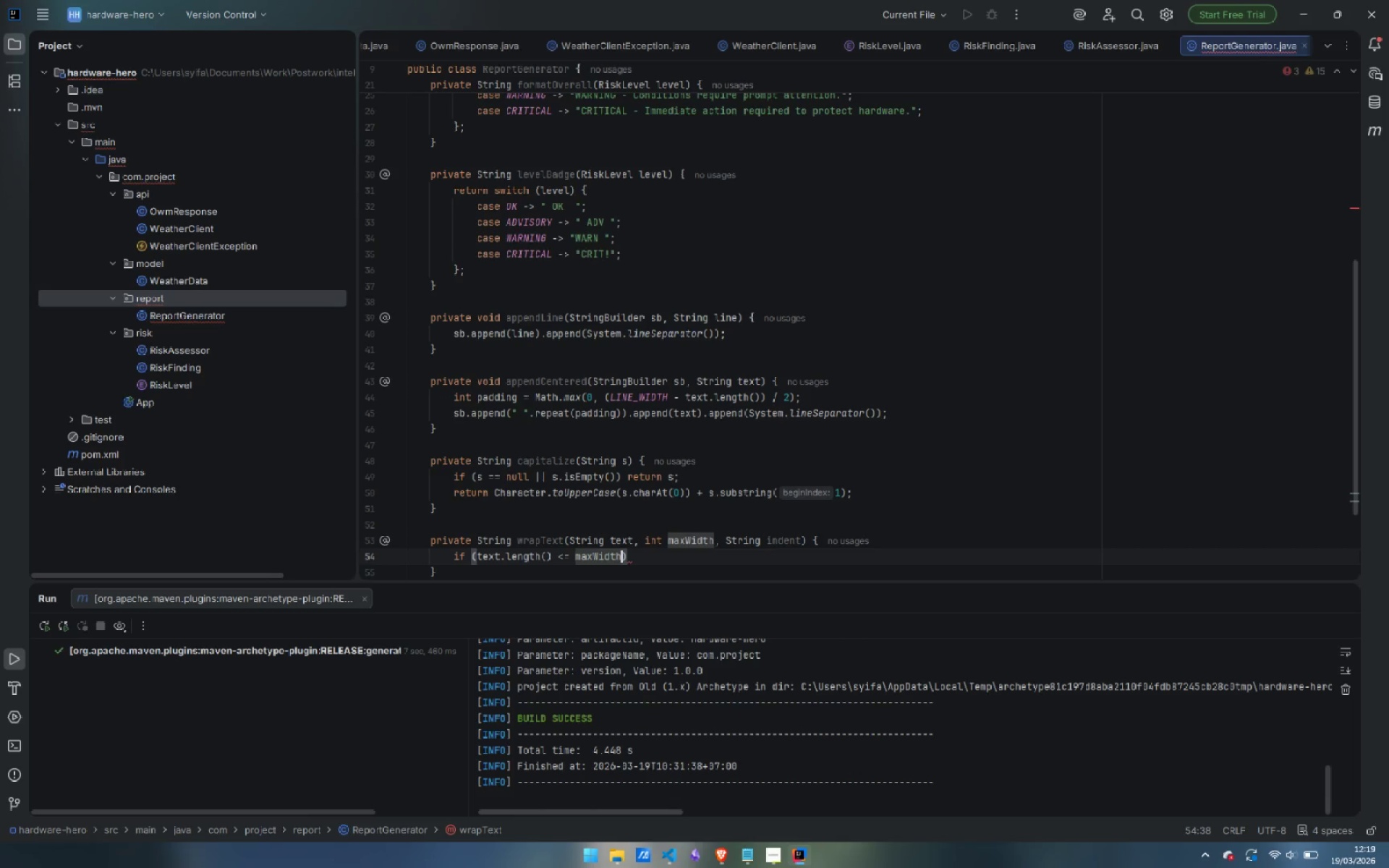 
key(ArrowRight)
 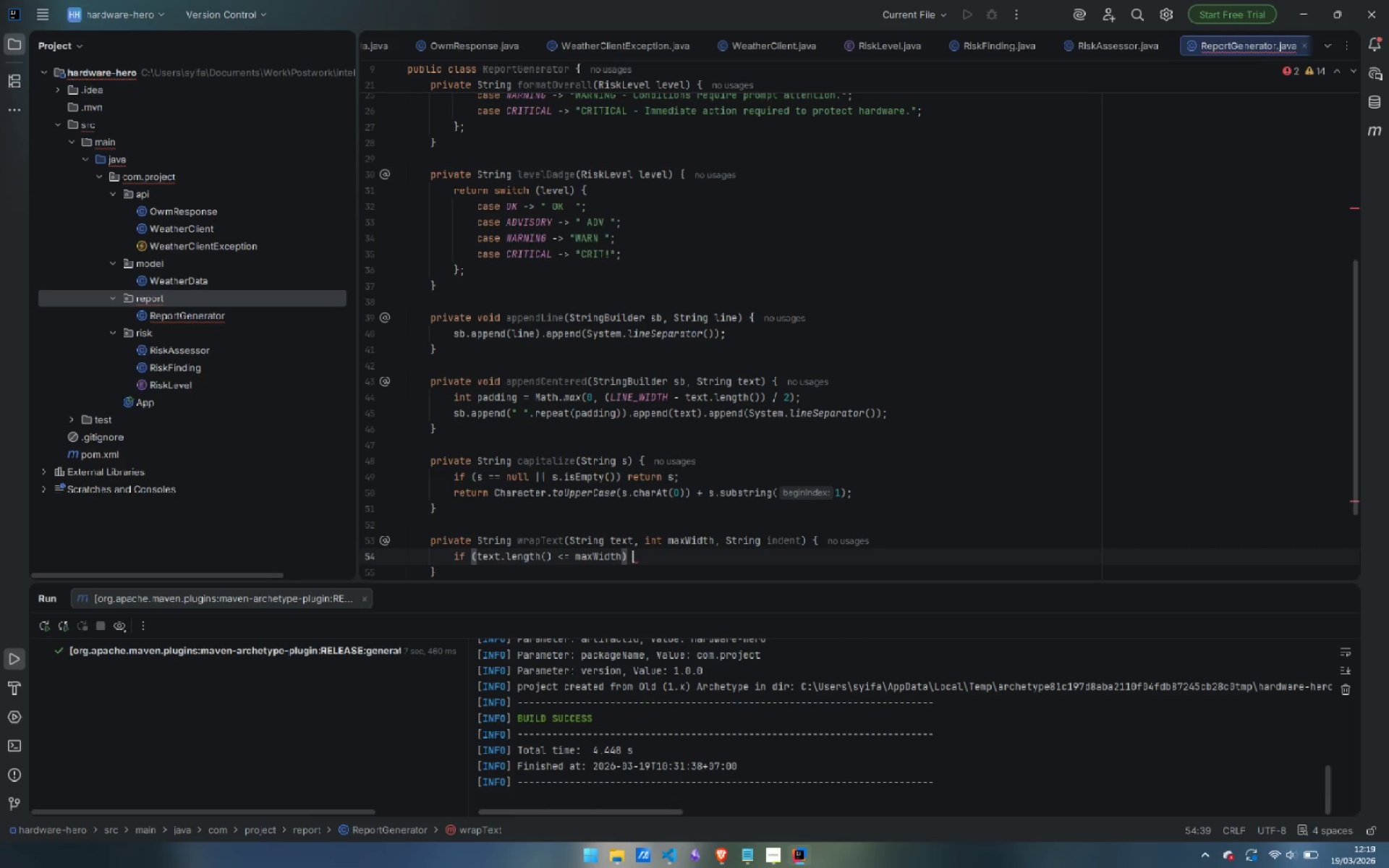 
type( re)
 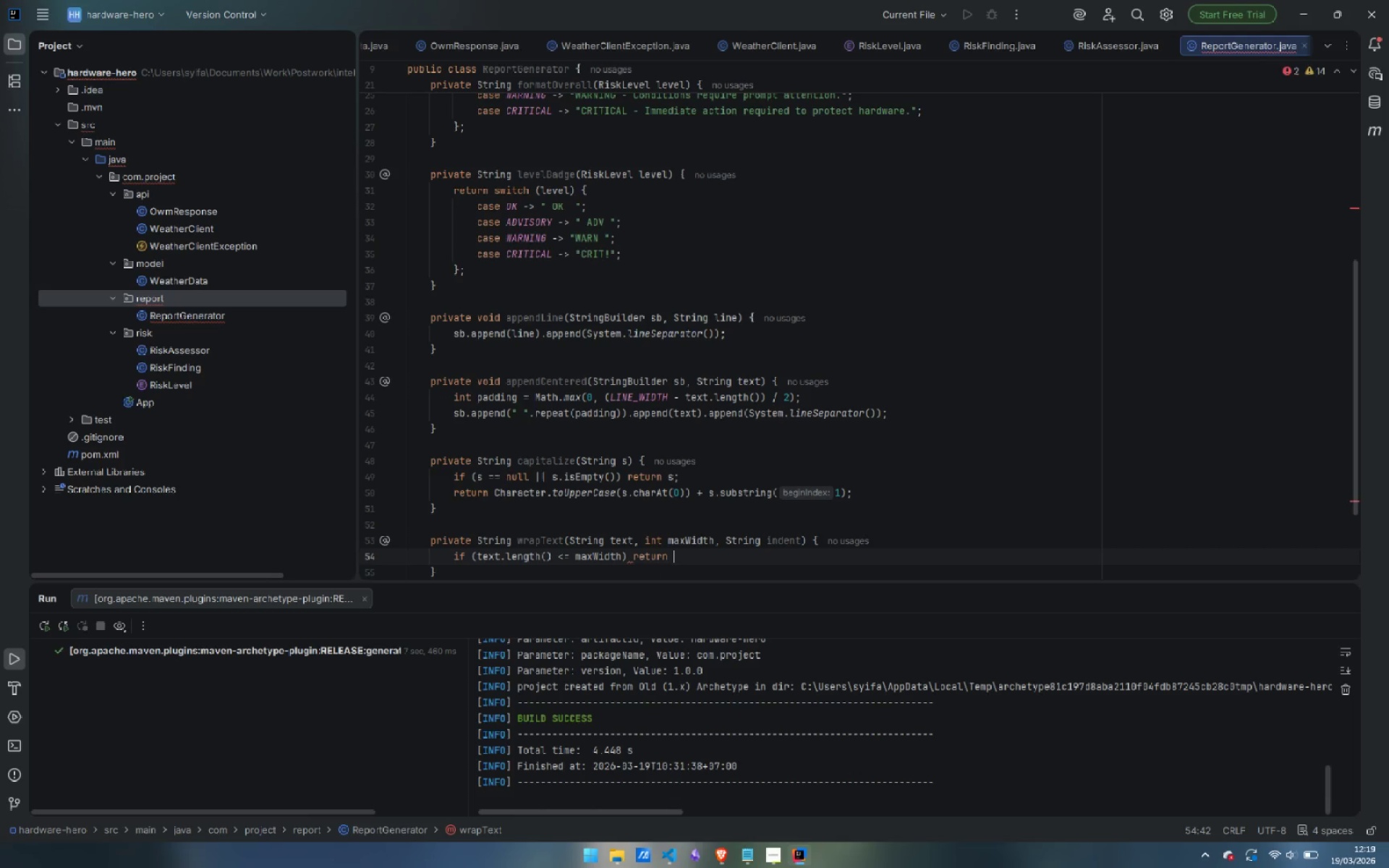 
key(Enter)
 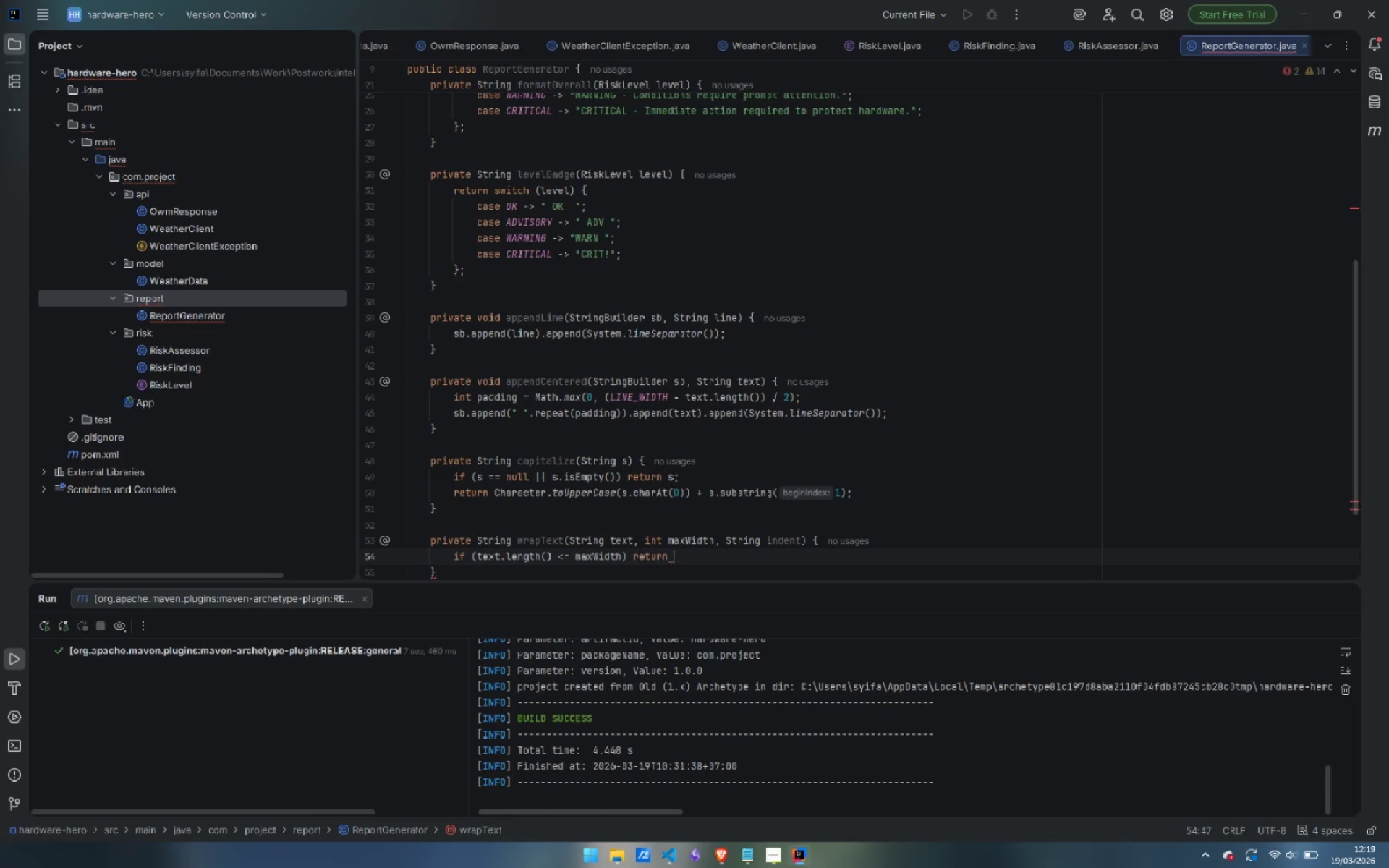 
type(te)
 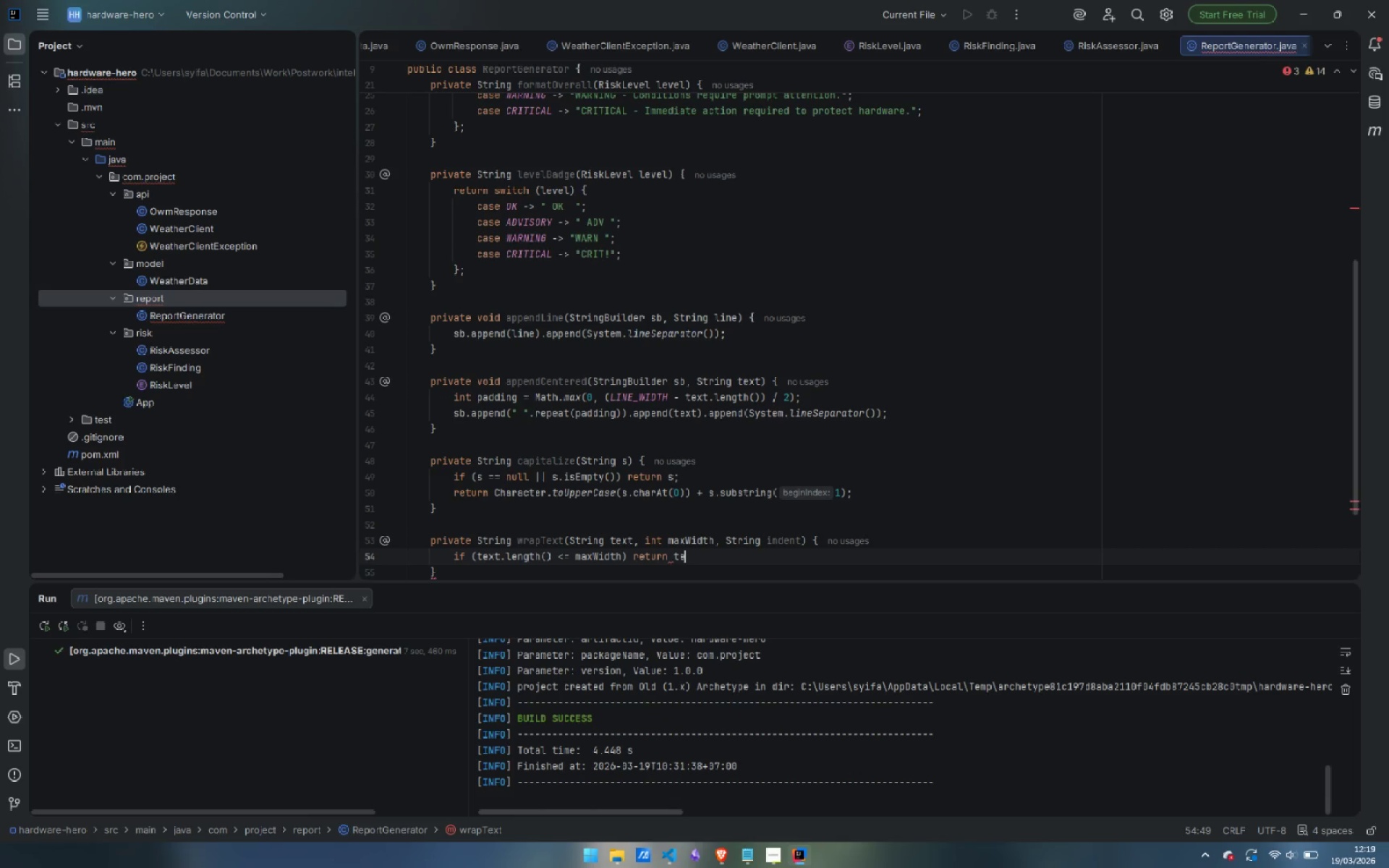 
key(Enter)
 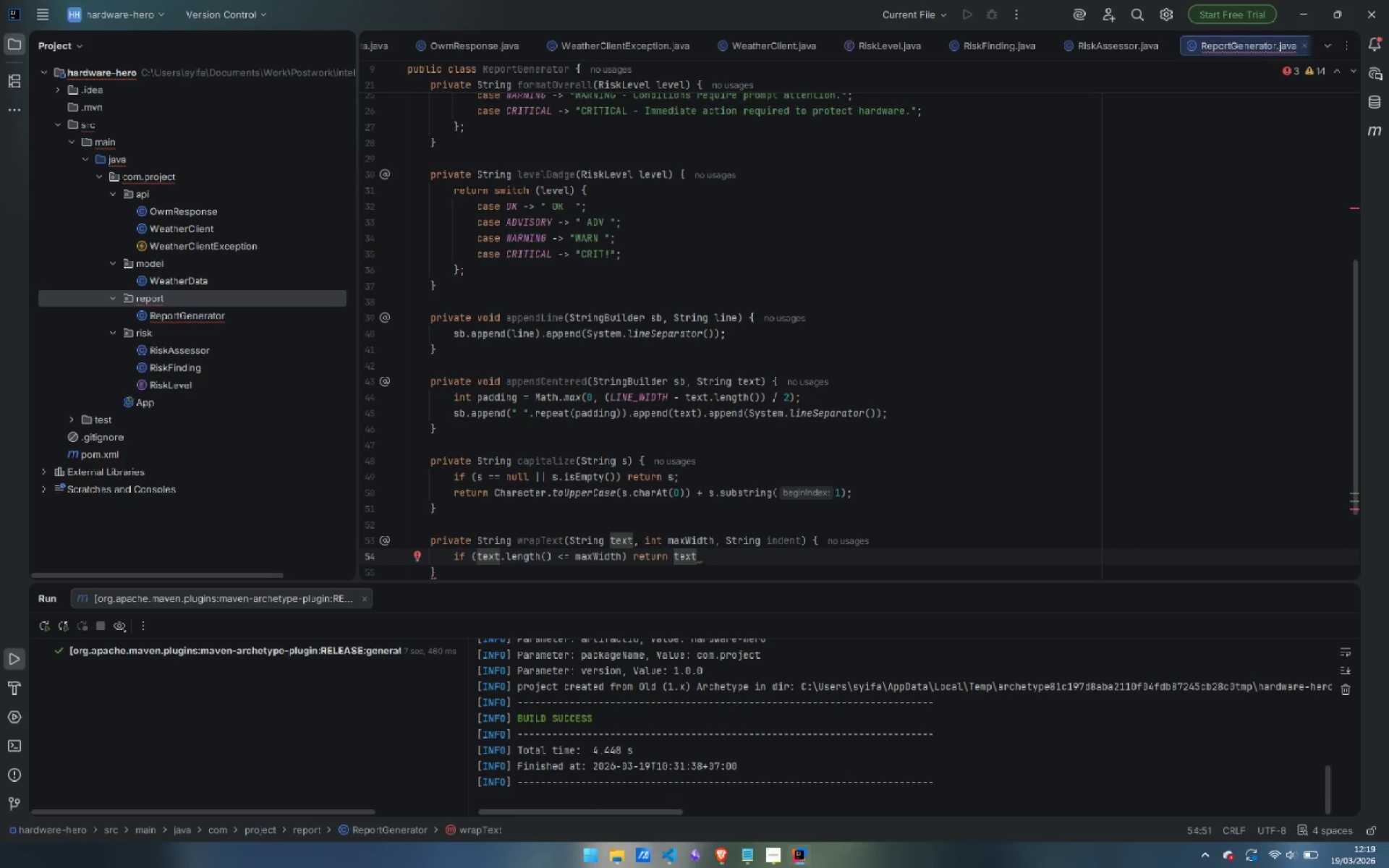 
key(Semicolon)
 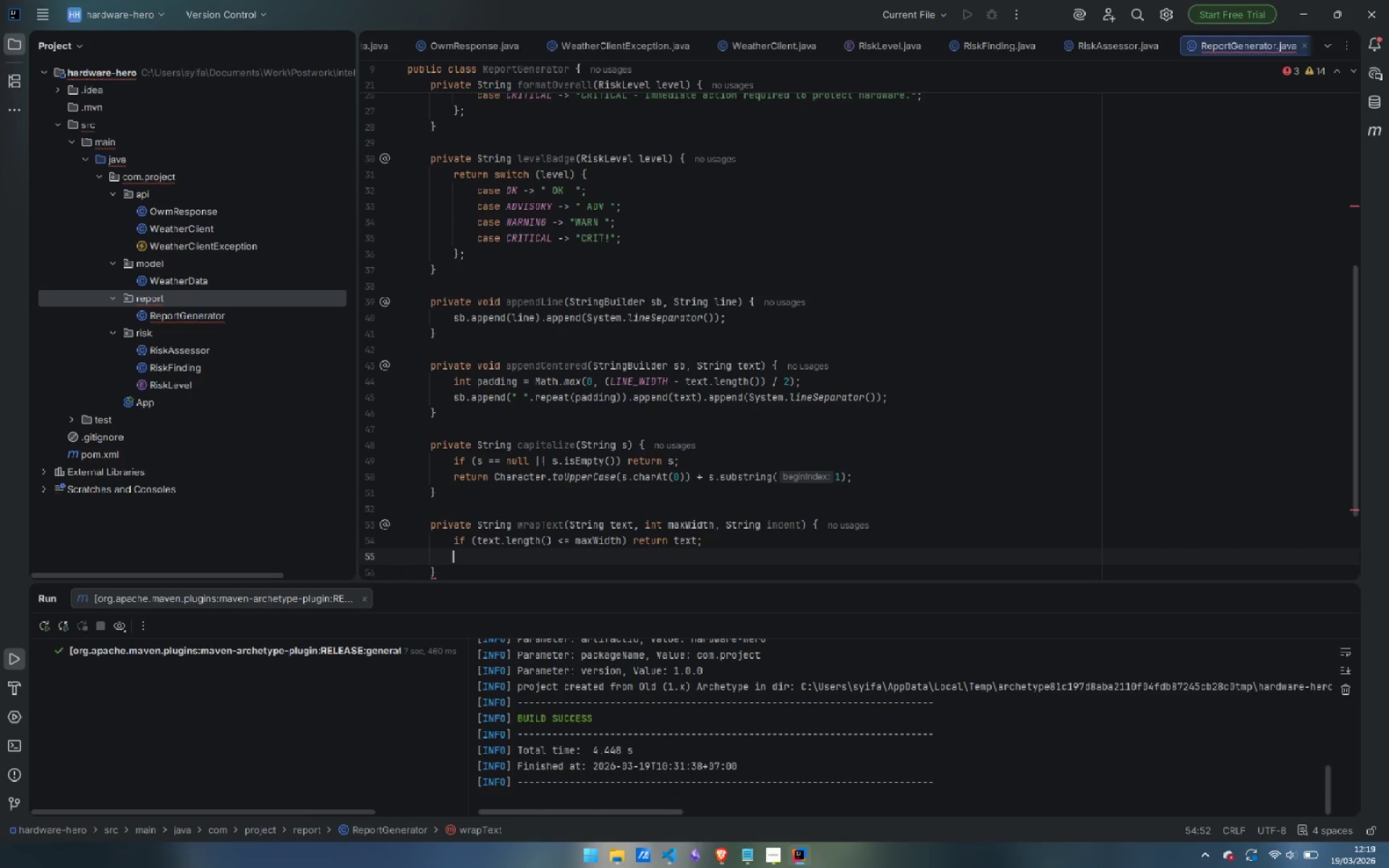 
key(Enter)
 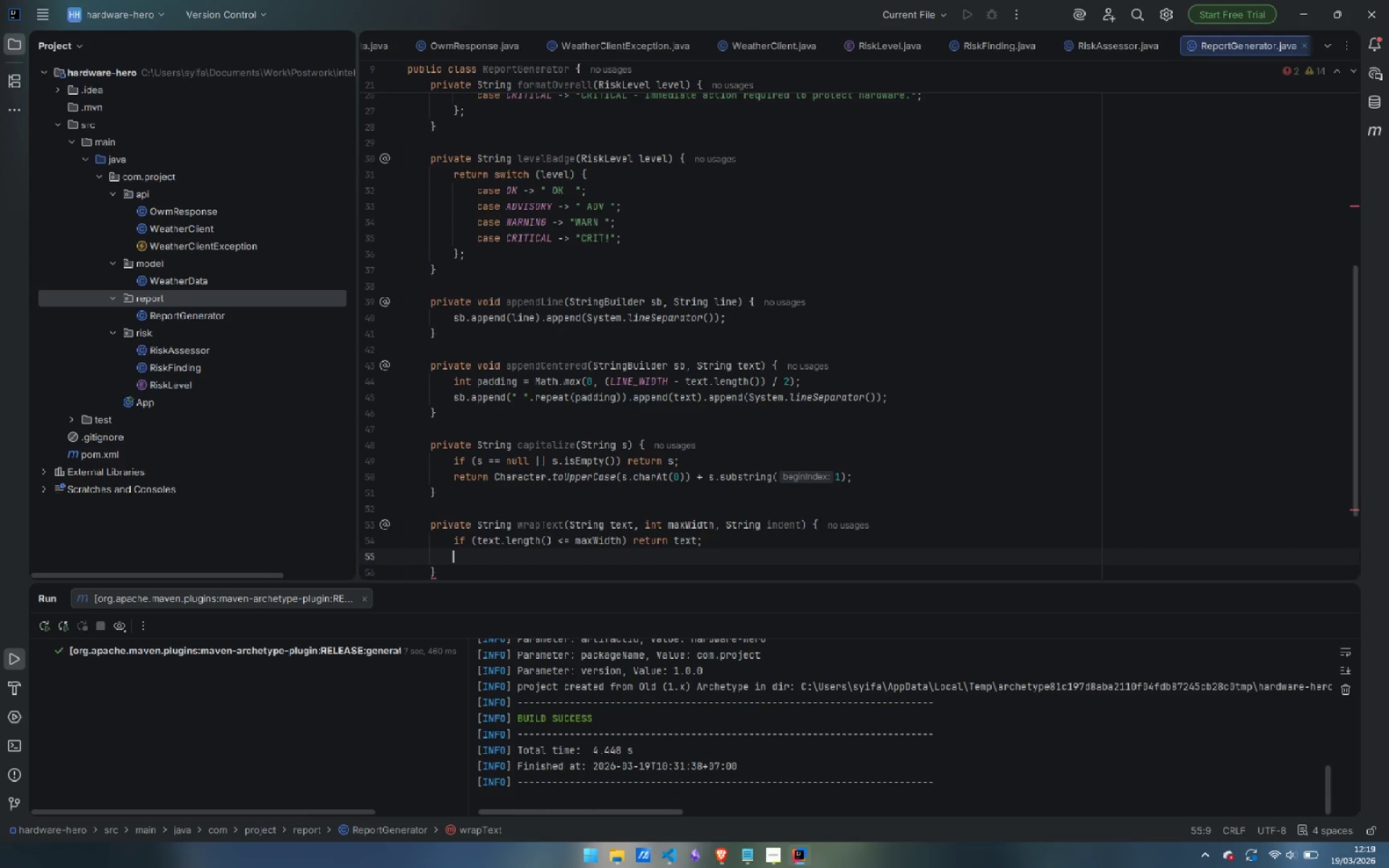 
type(String)
 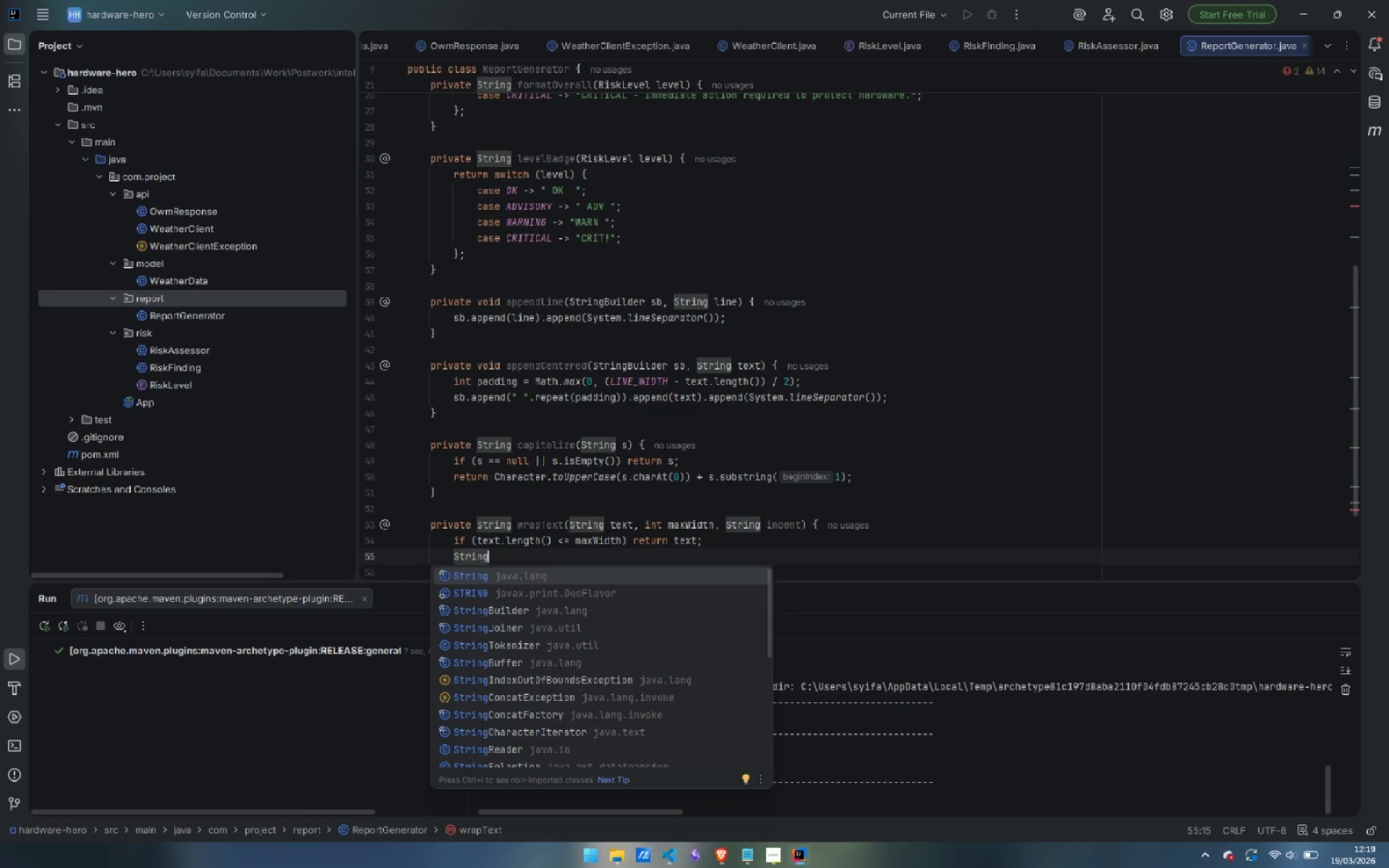 
key(ArrowDown)
 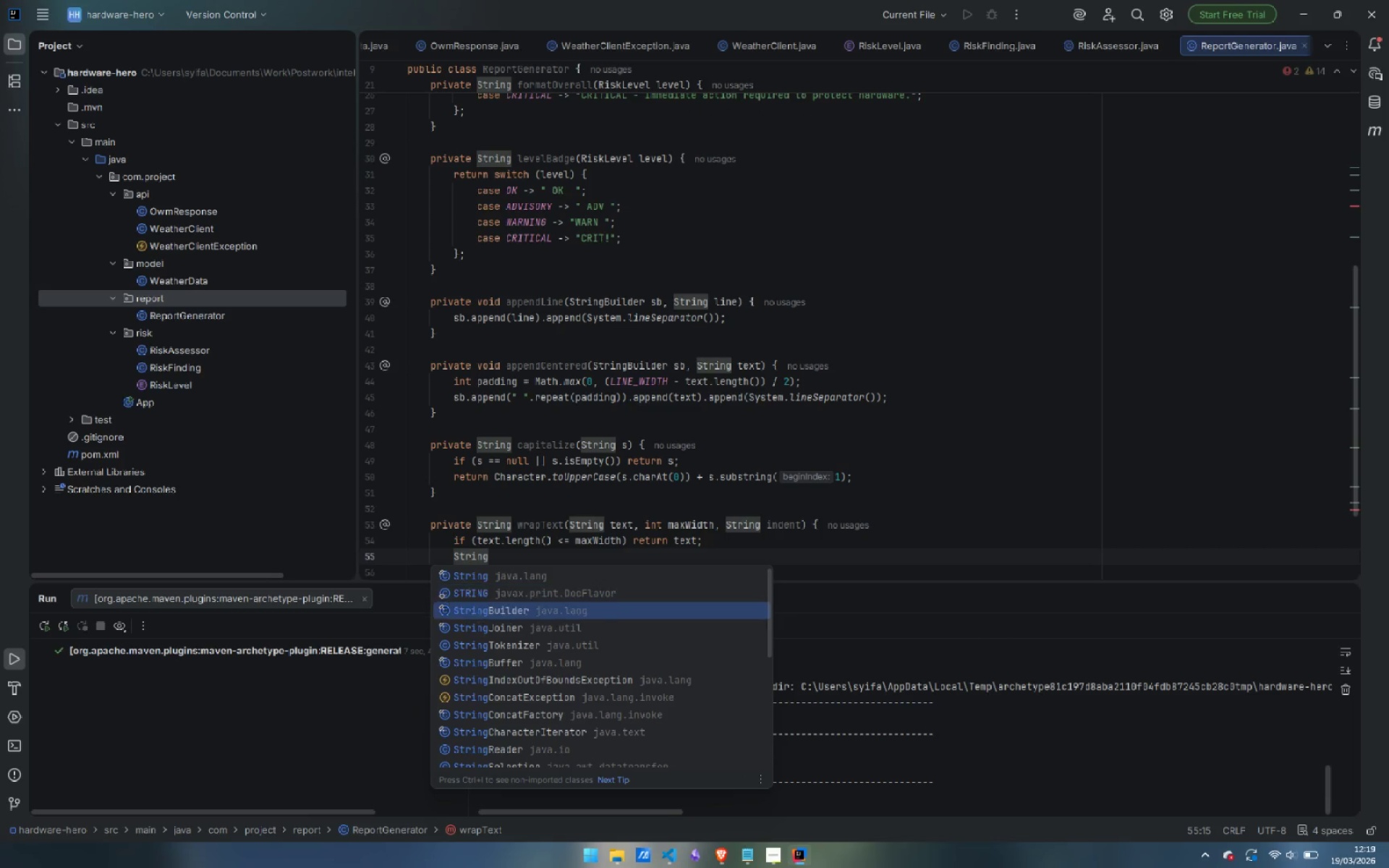 
key(ArrowDown)
 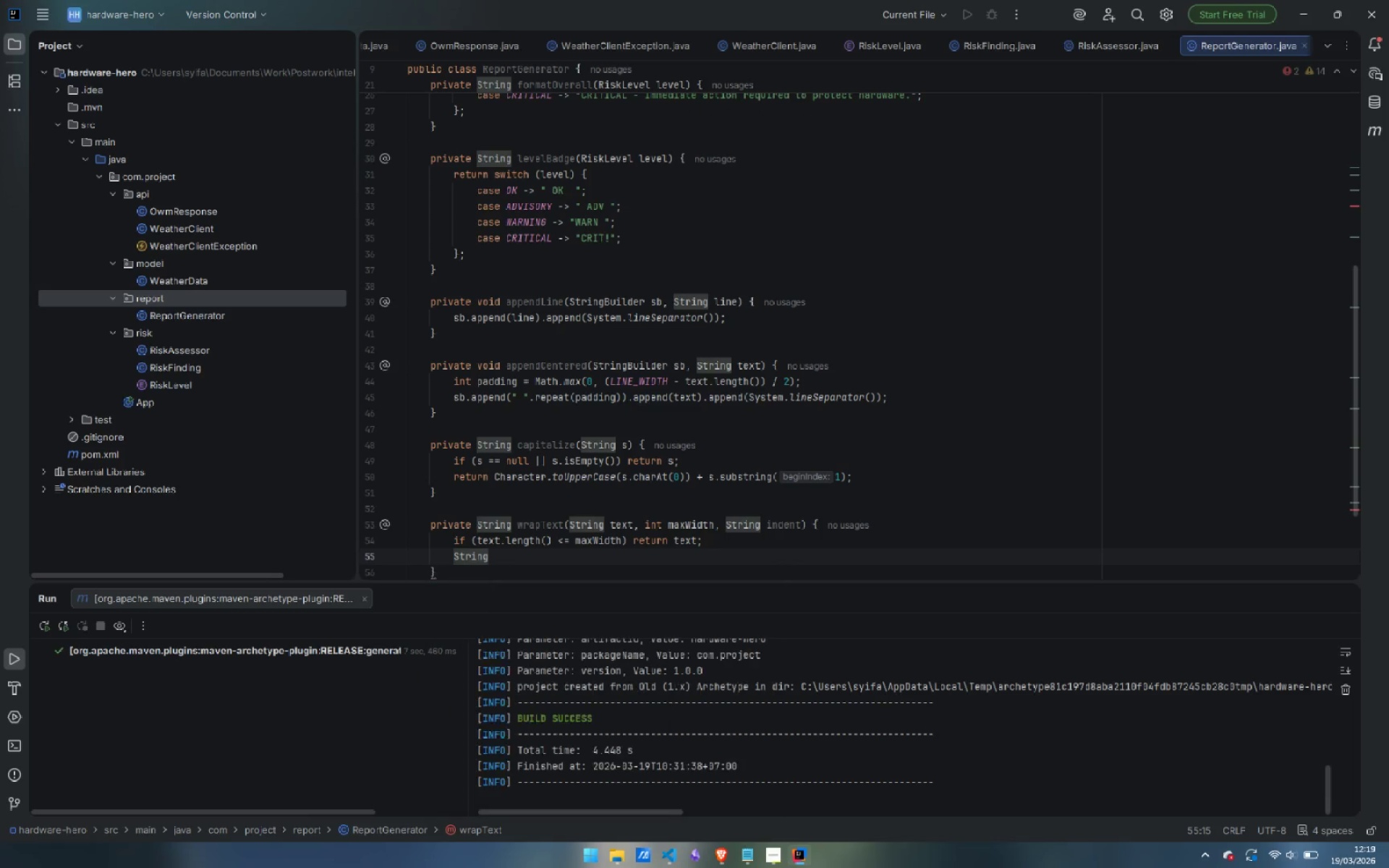 
key(Enter)
 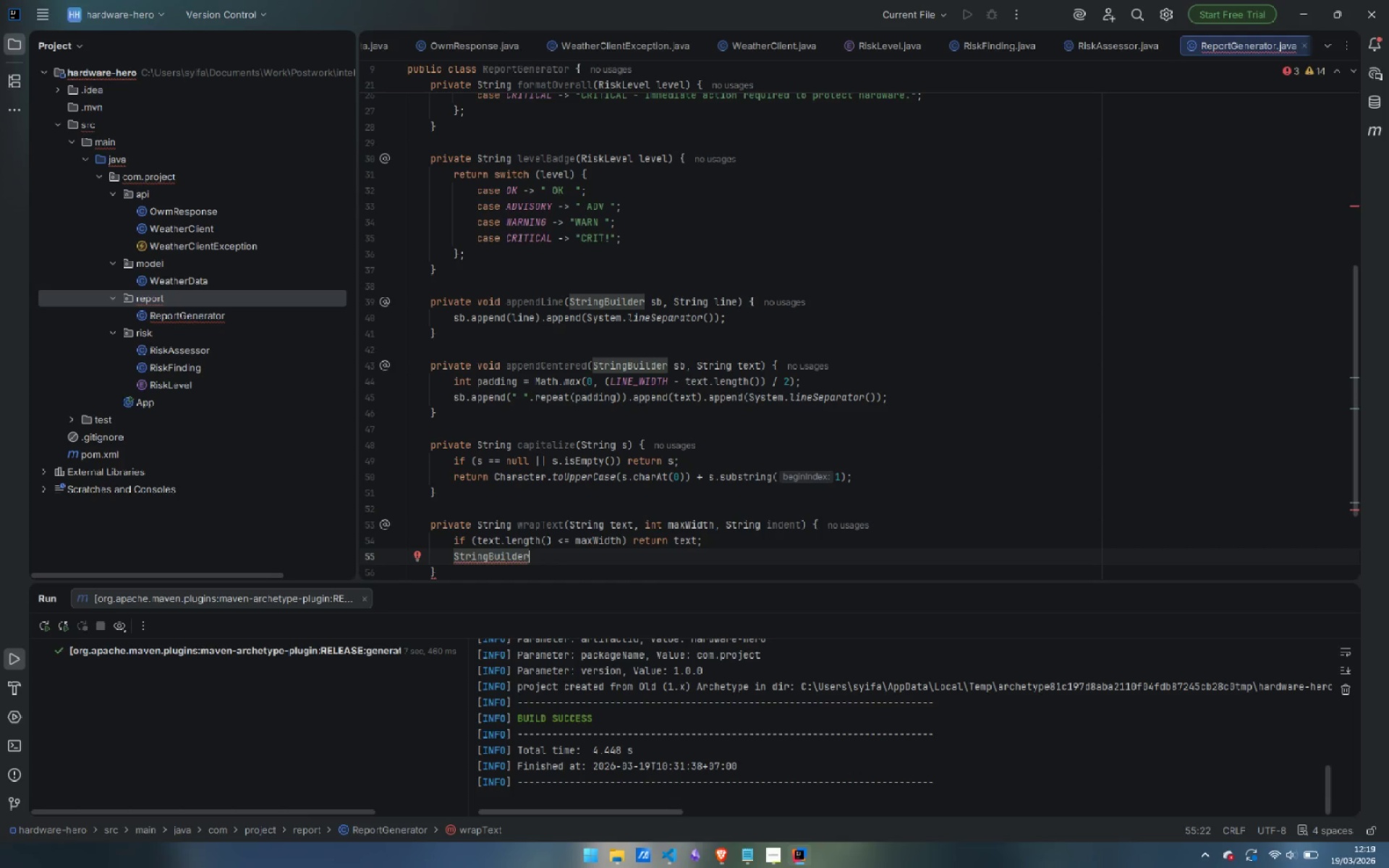 
type( result = new )
 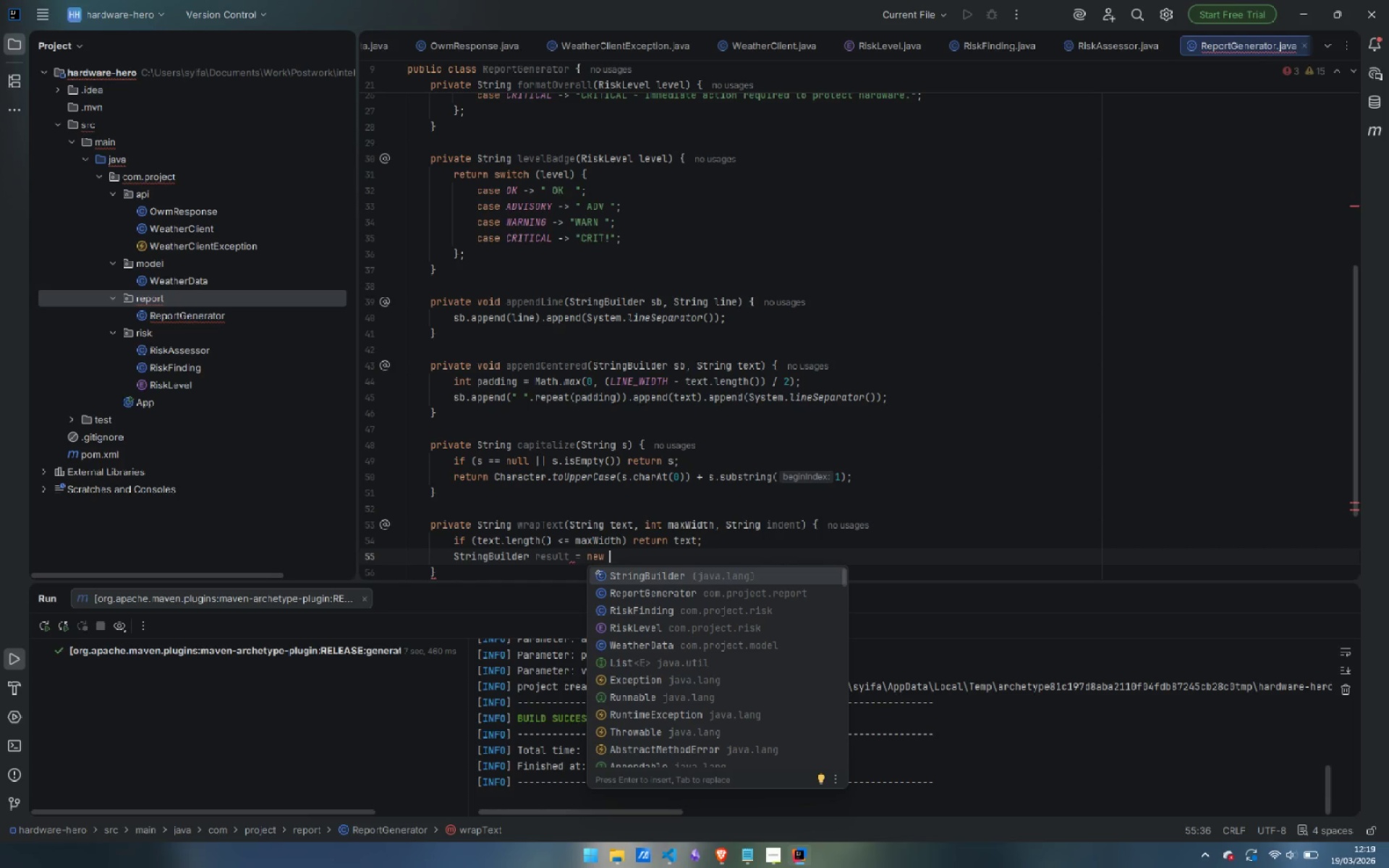 
key(Enter)
 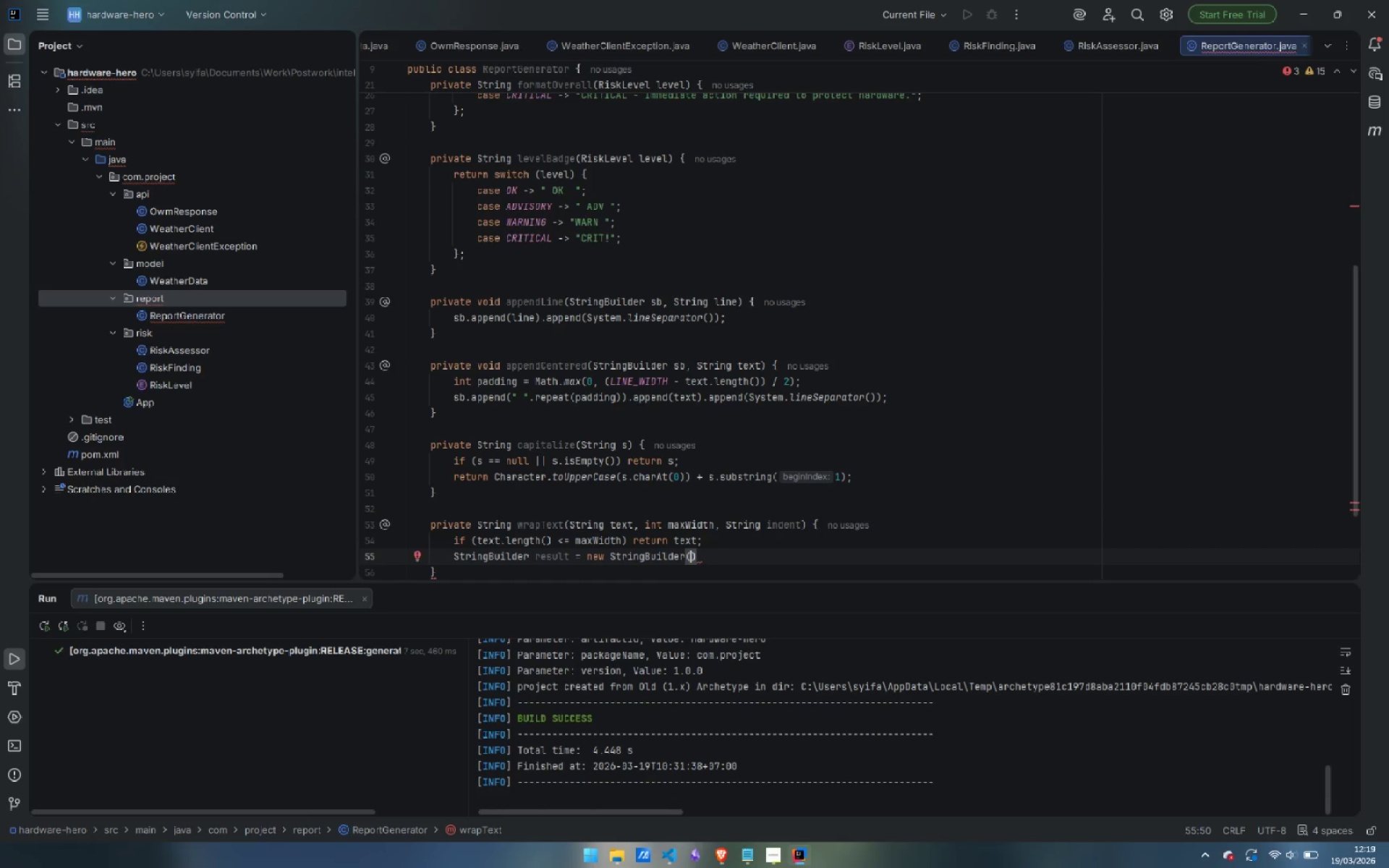 
key(ArrowRight)
 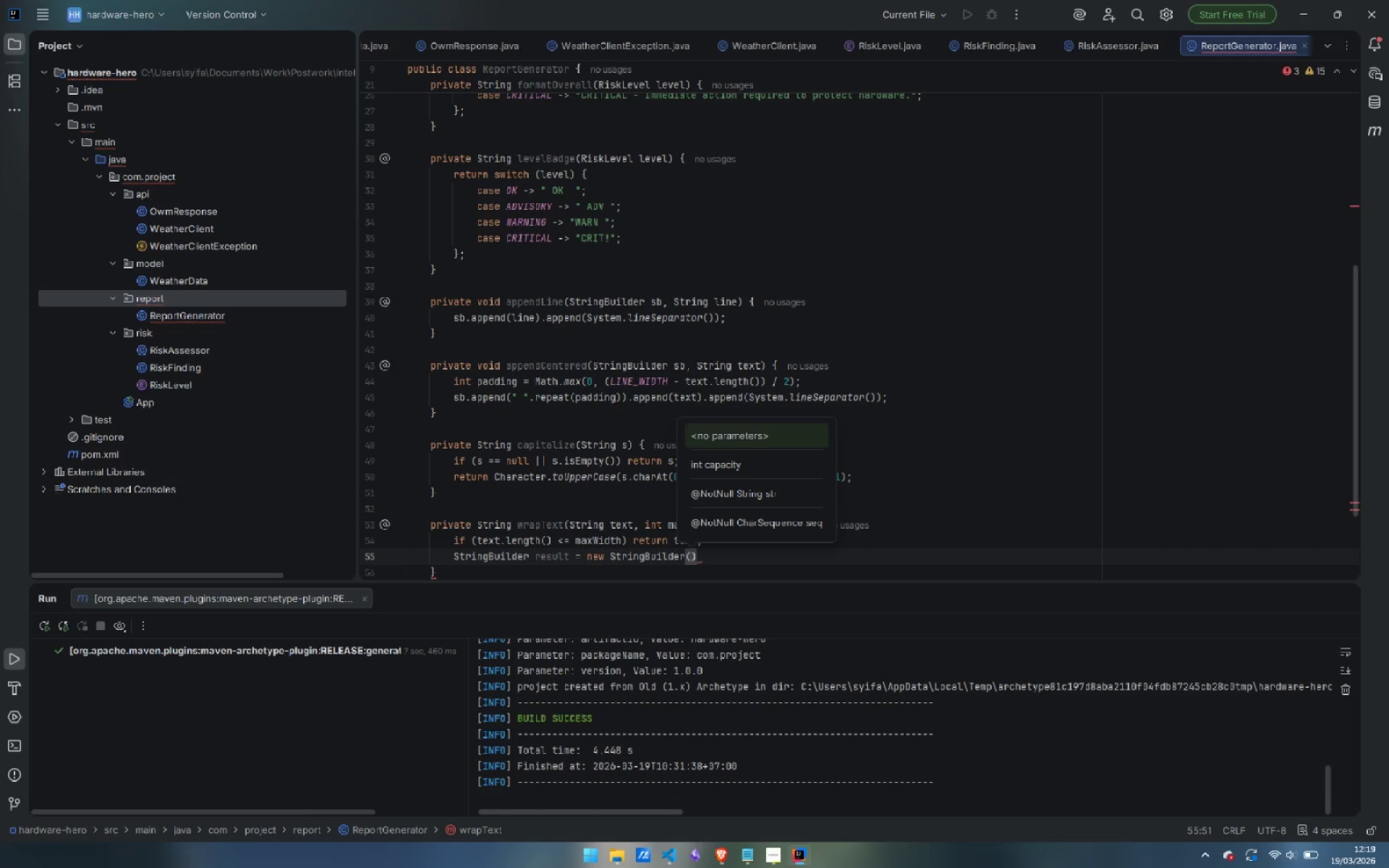 
key(Semicolon)
 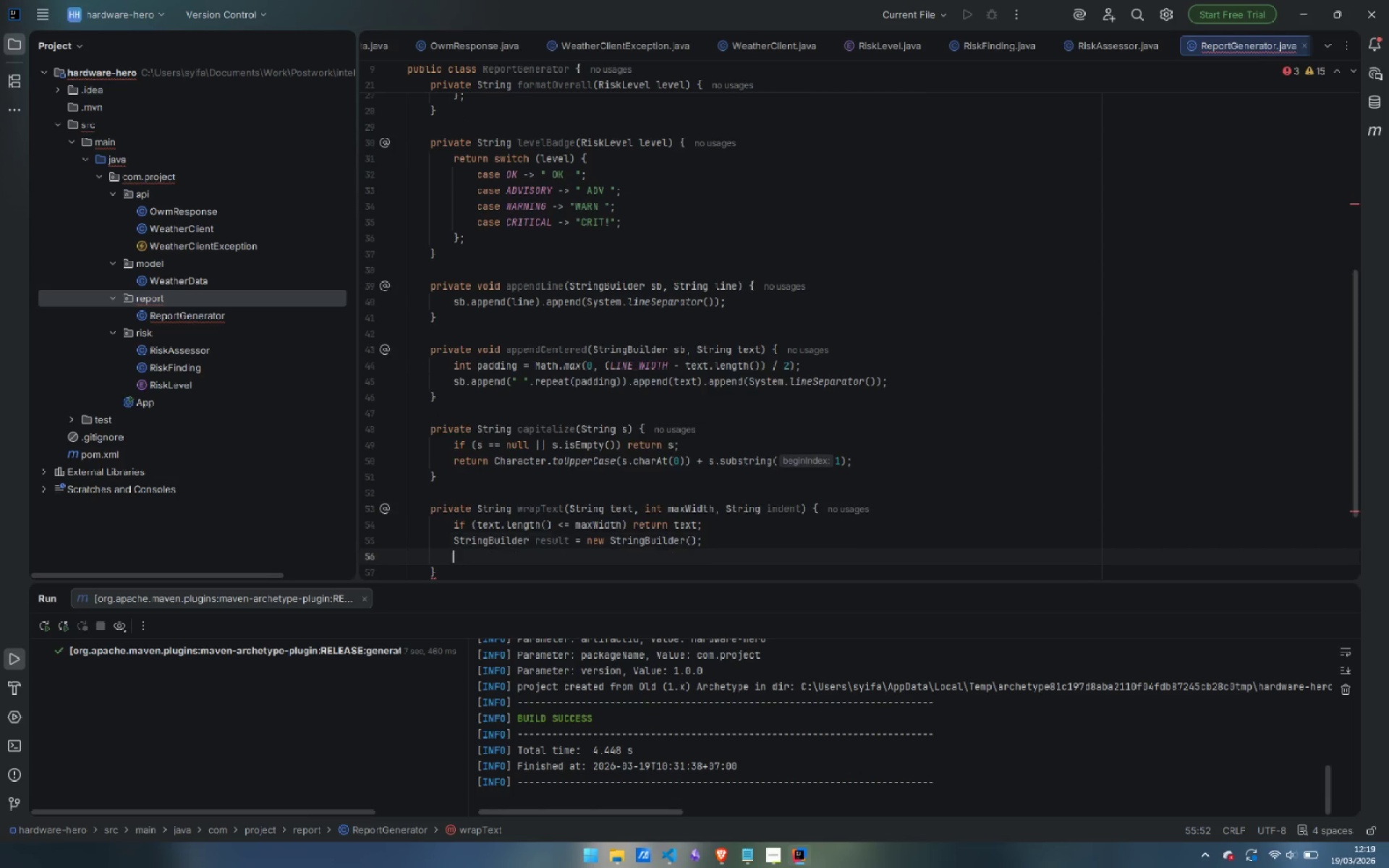 
key(Enter)
 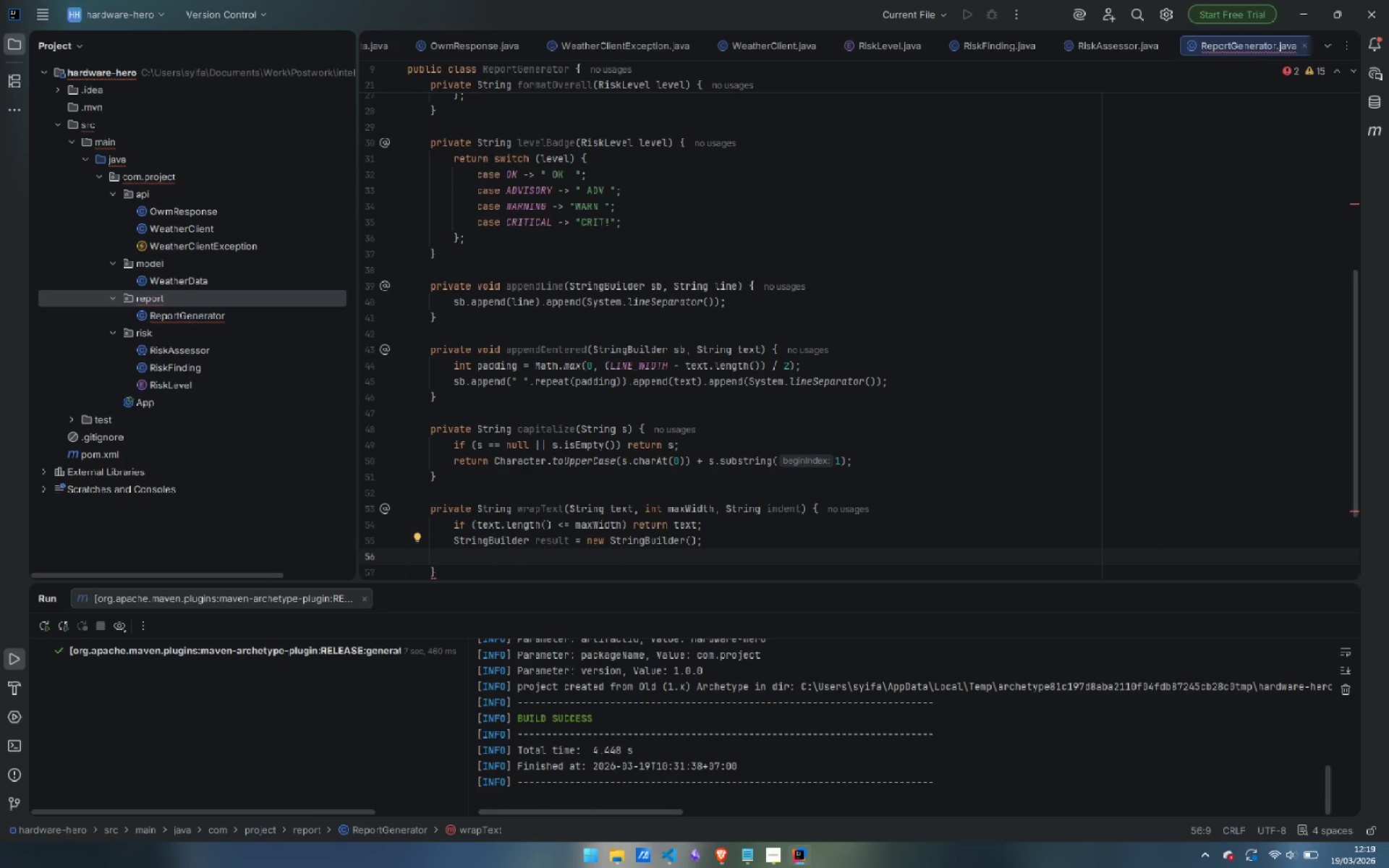 
type(String[] words = e)
key(Backspace)
type(te)
 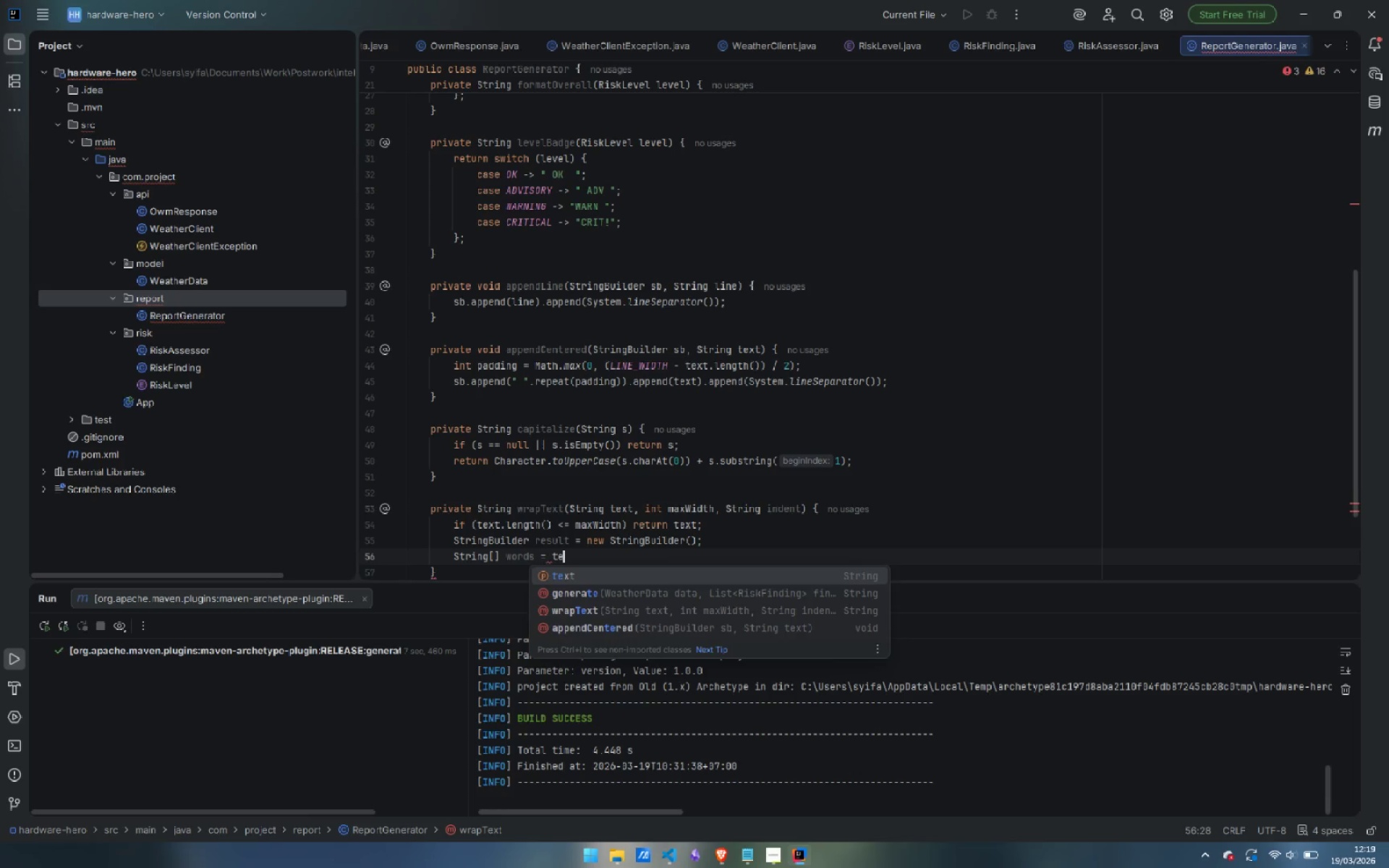 
key(Enter)
 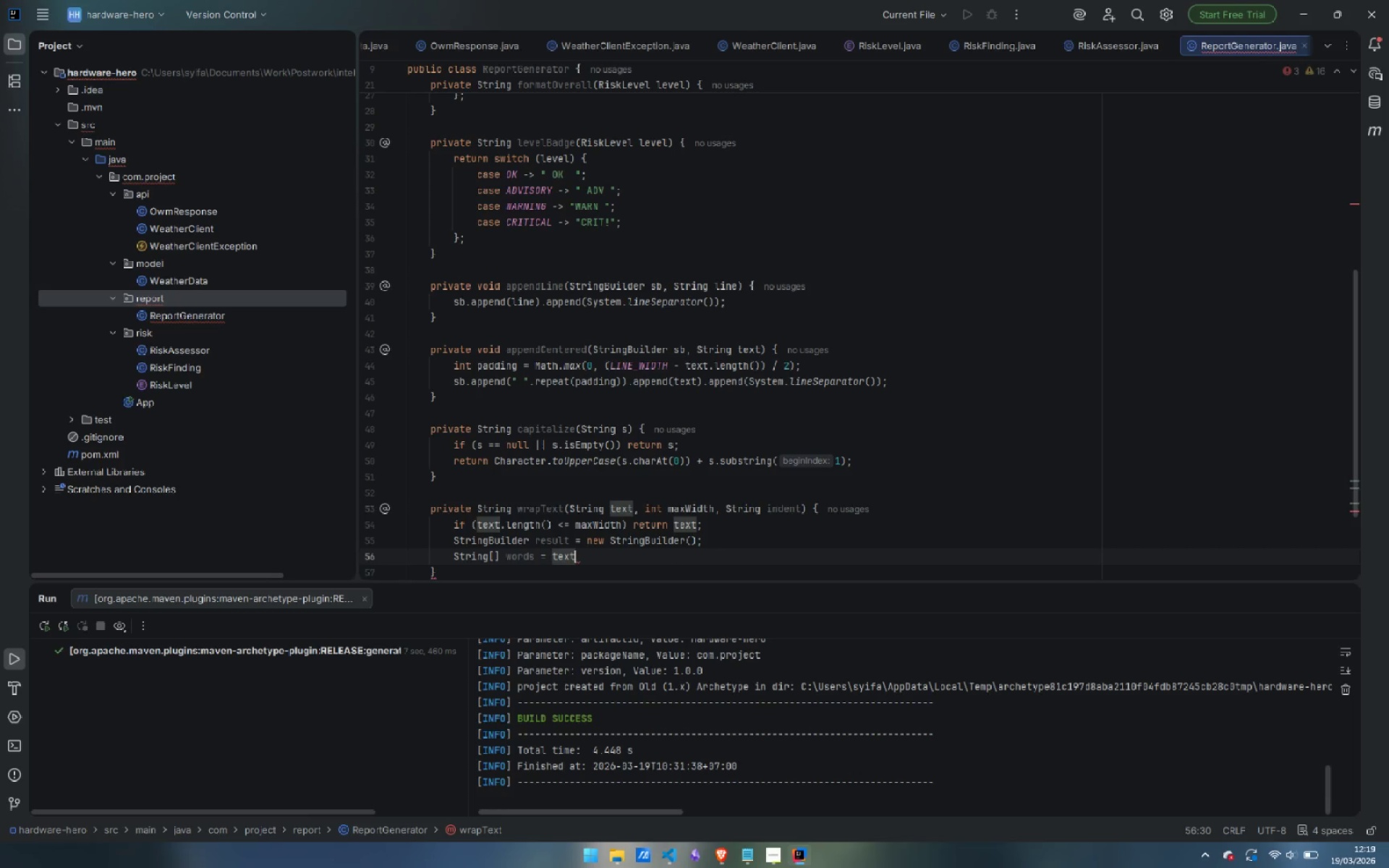 
type(.spl)
 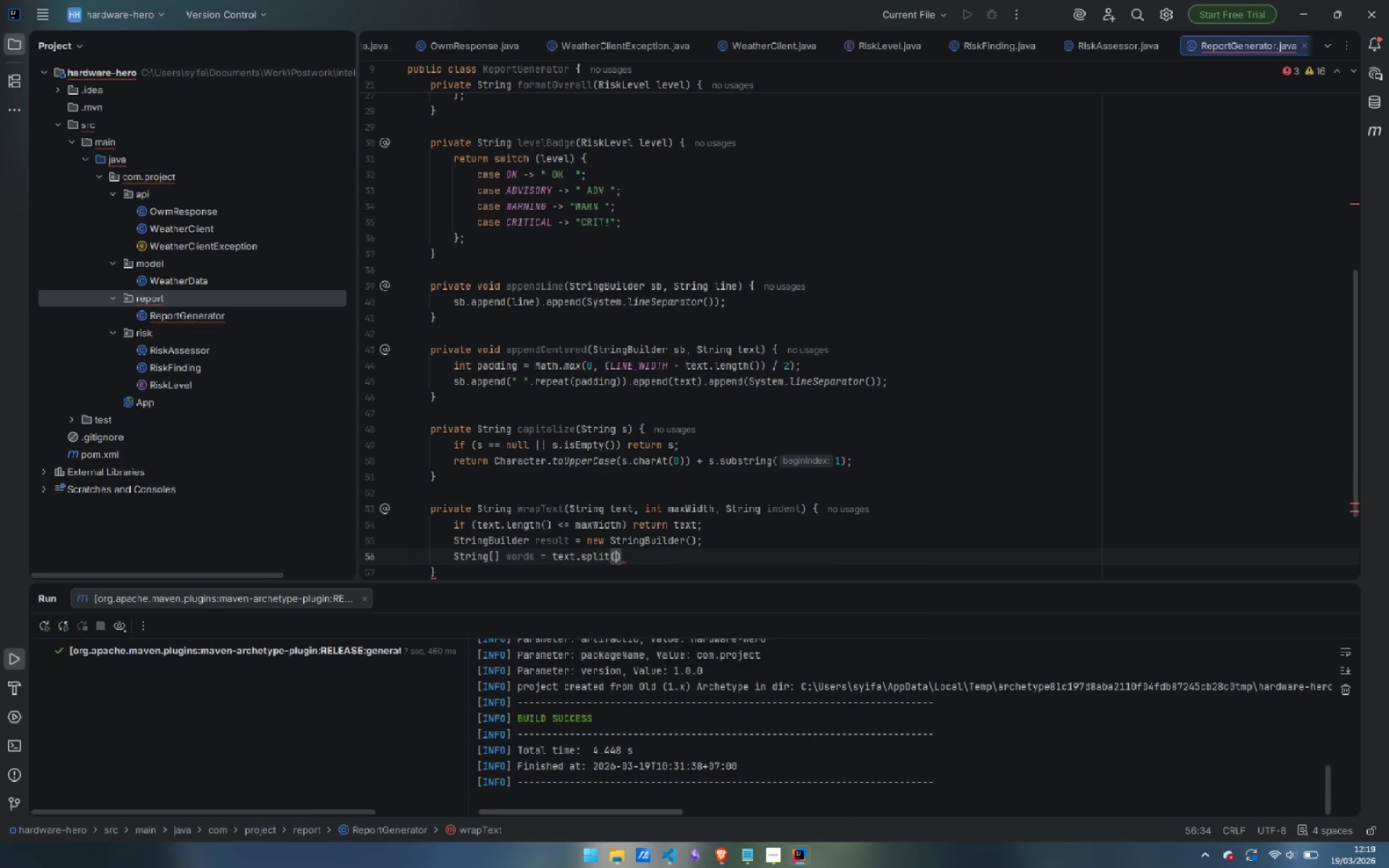 
key(Enter)
 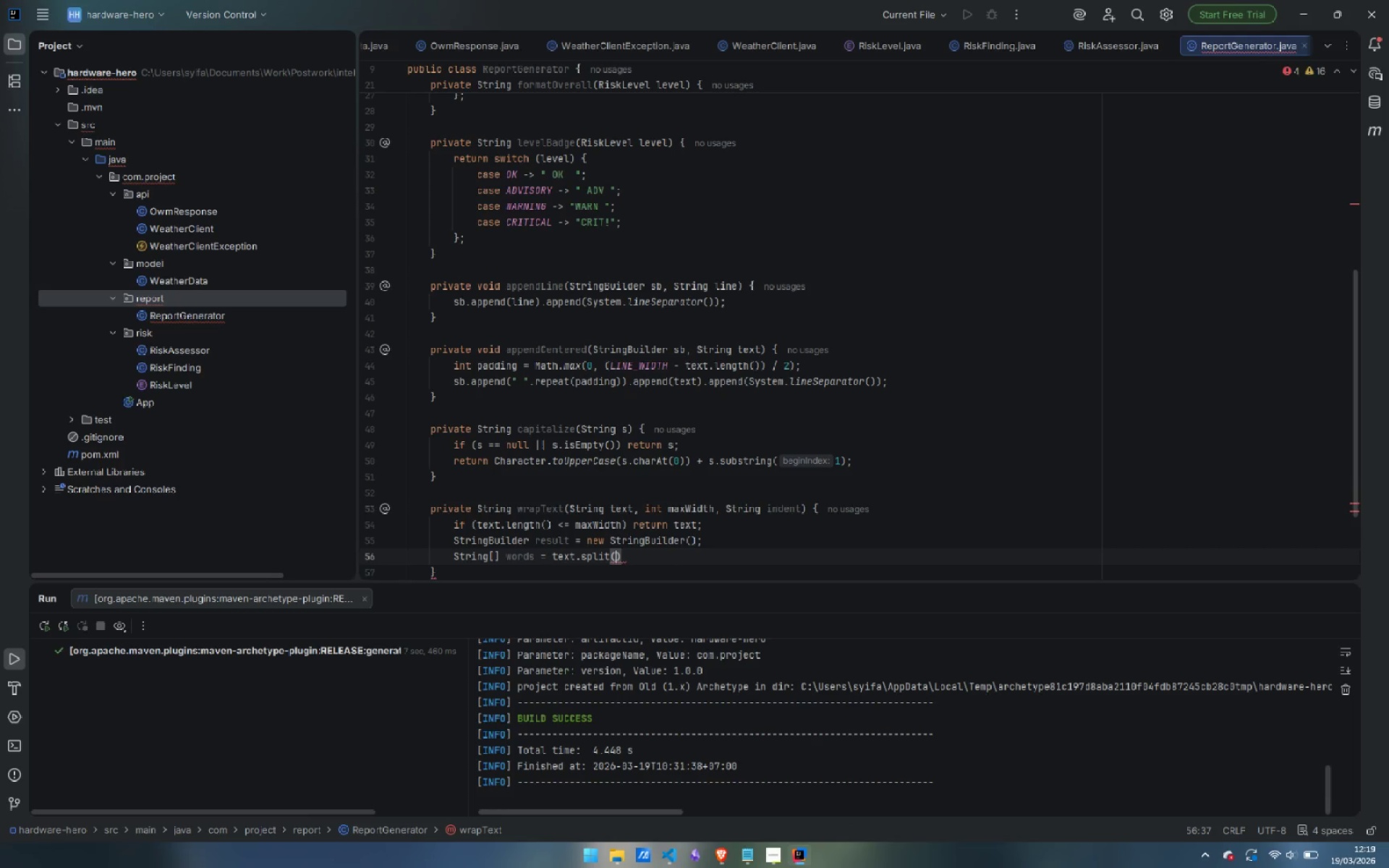 
key(Shift+Quote)
 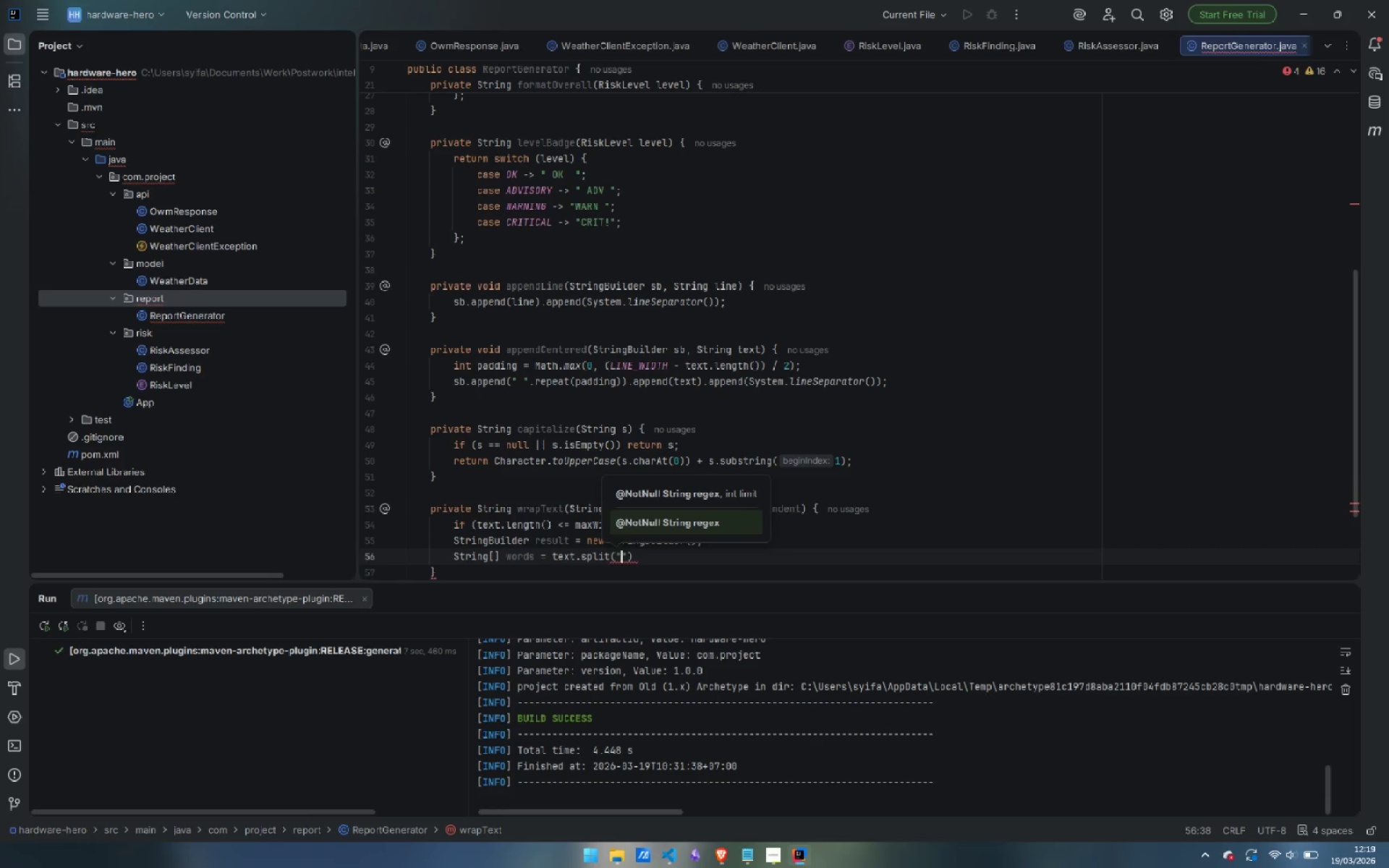 
key(Space)
 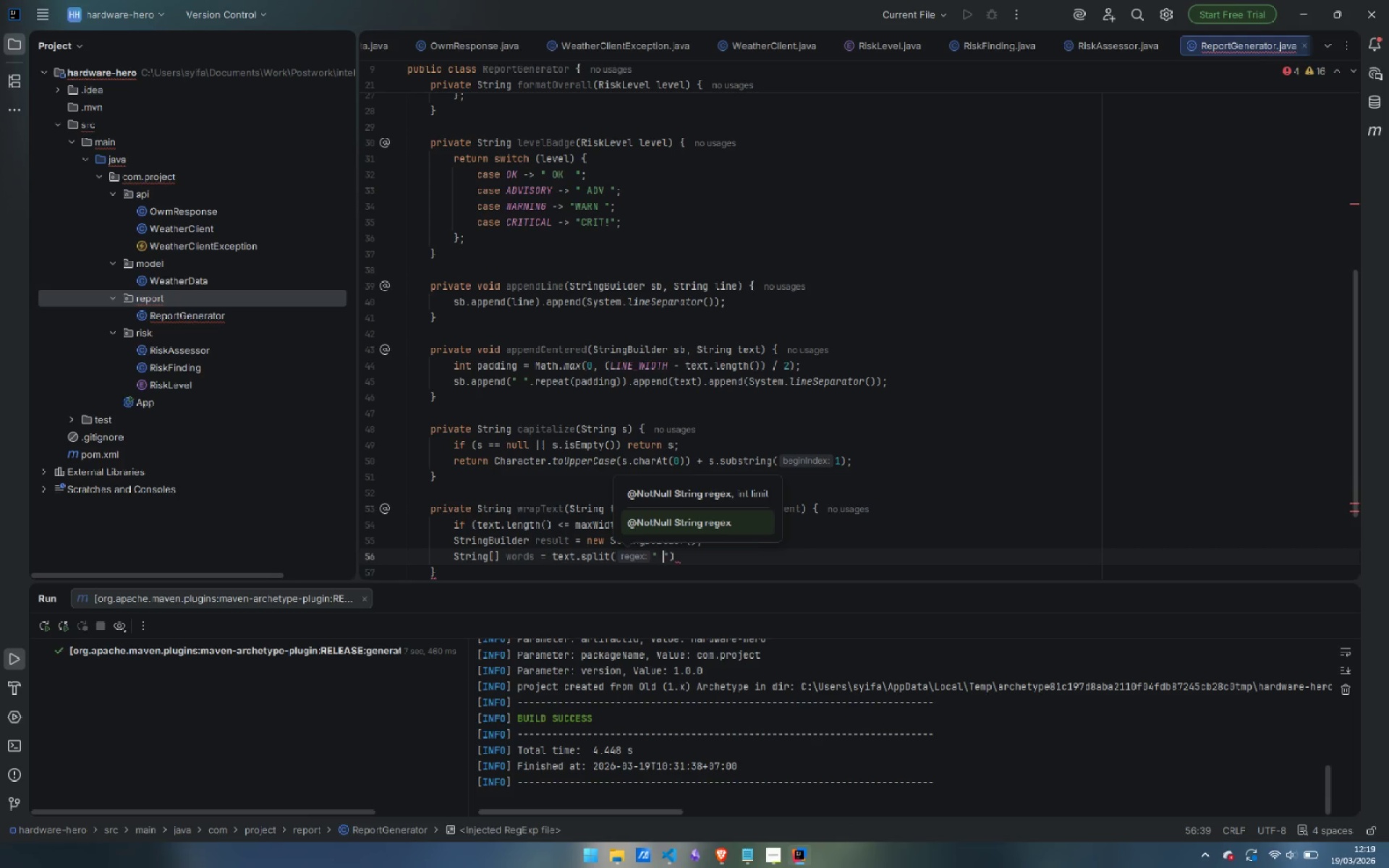 
key(ArrowRight)
 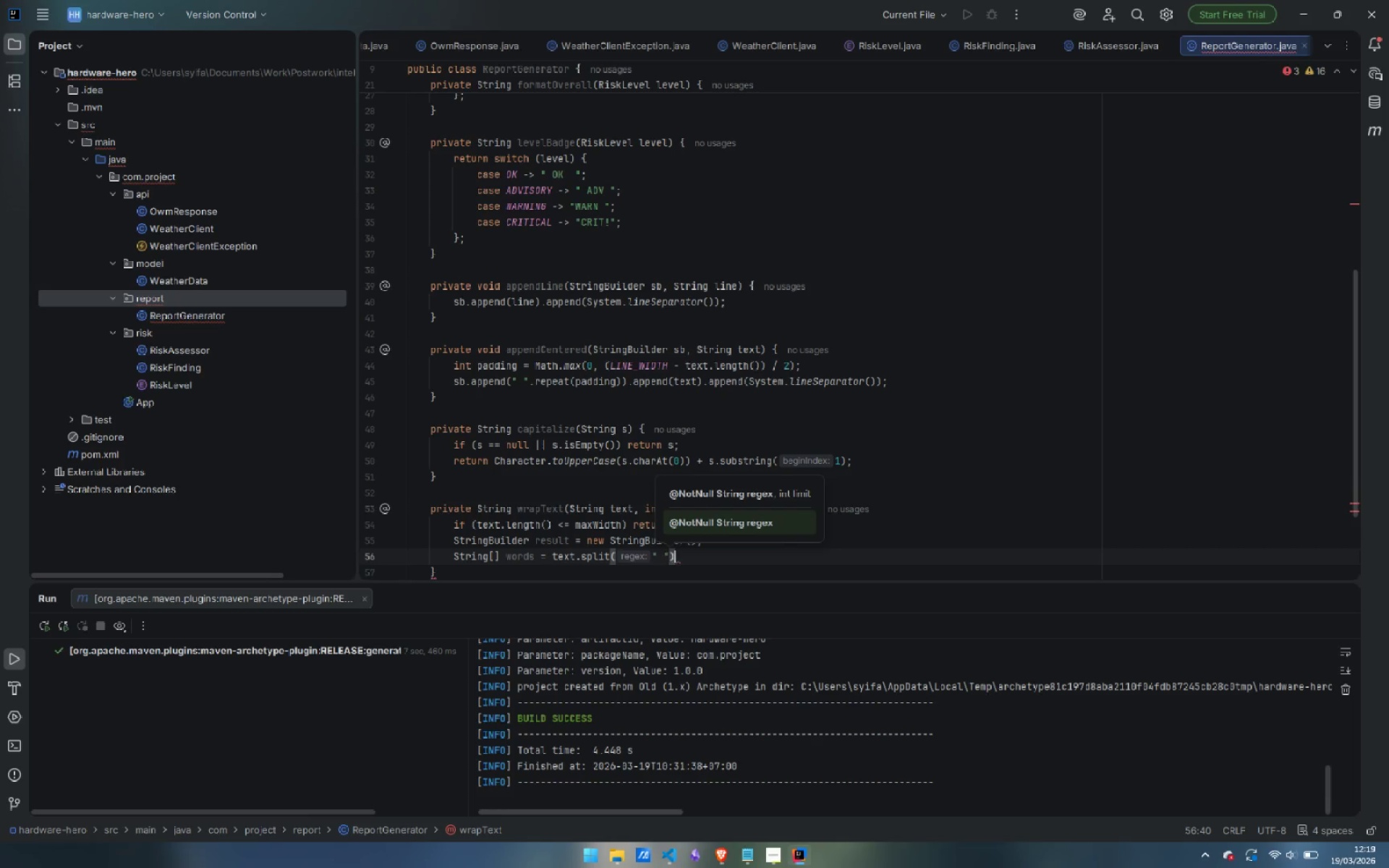 
key(ArrowRight)
 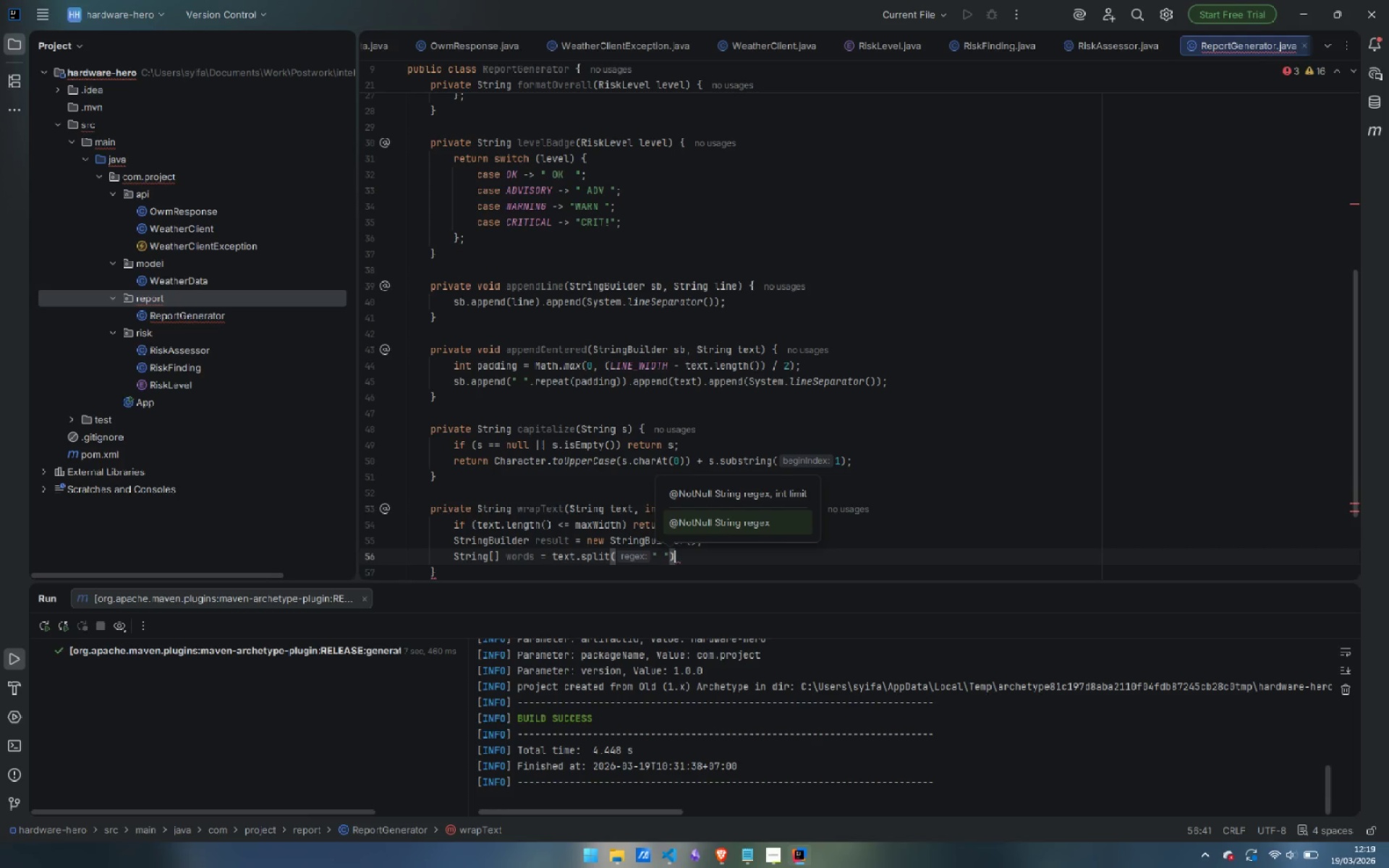 
key(Semicolon)
 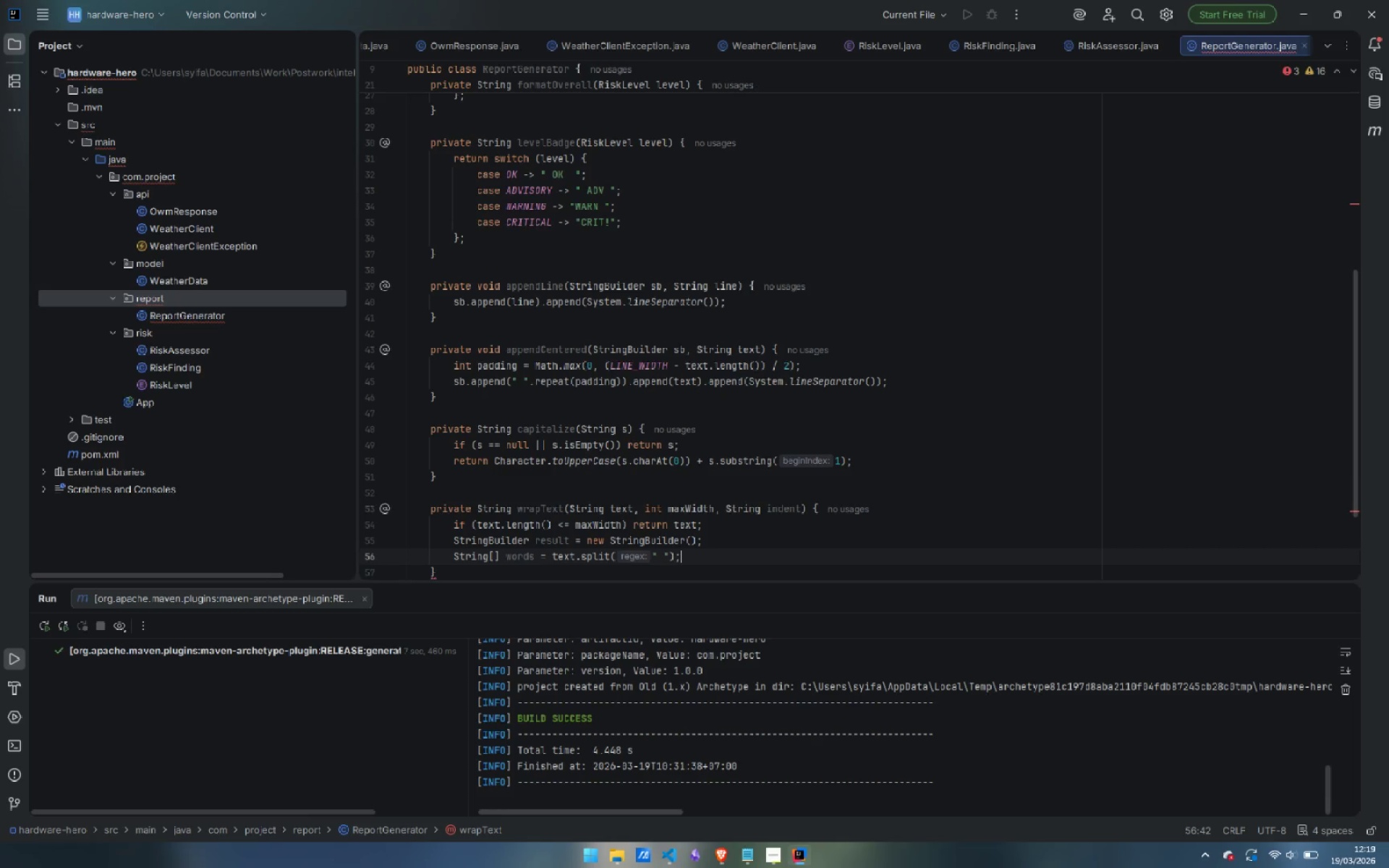 
key(Enter)
 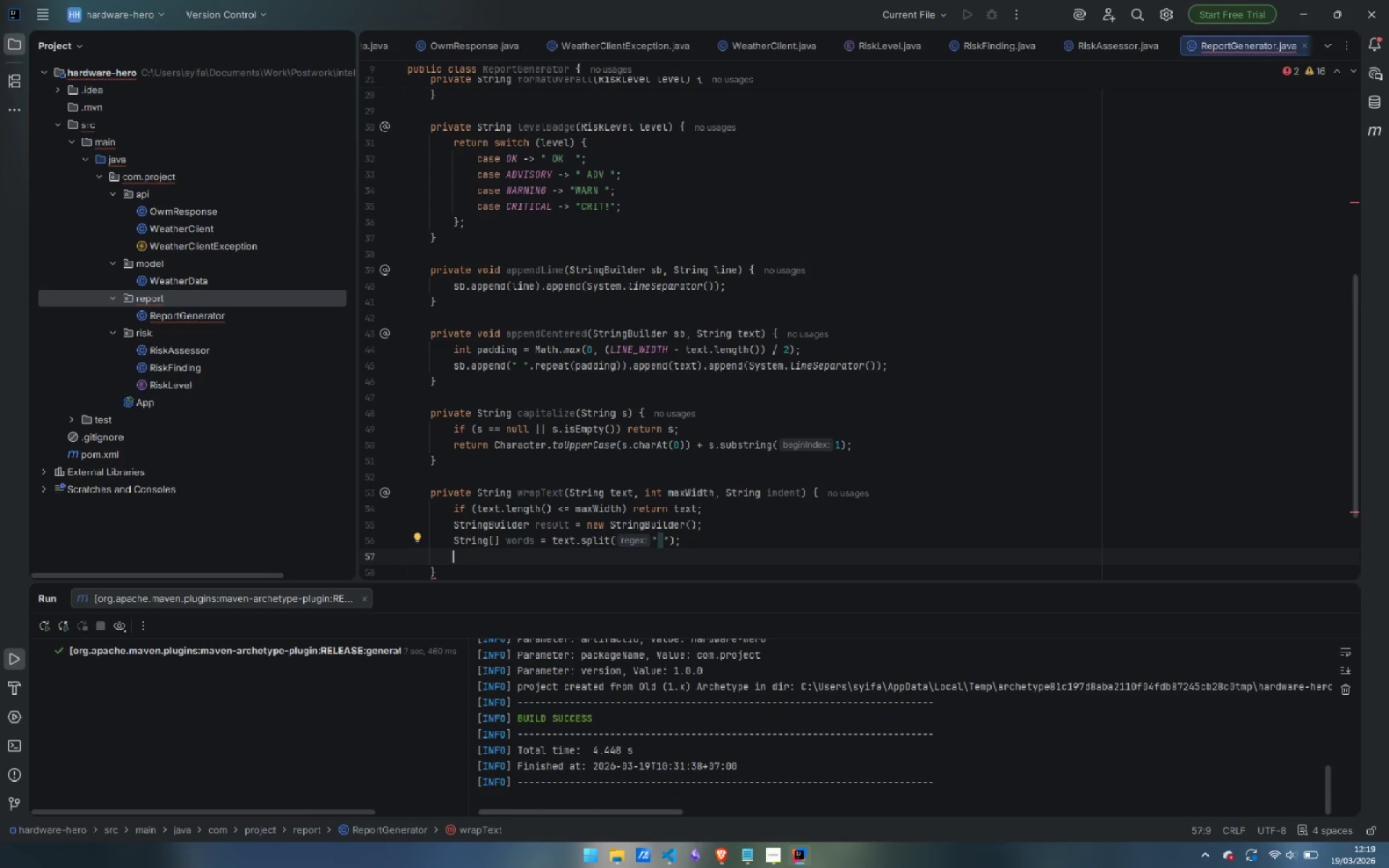 
type(Sr)
key(Backspace)
type(tring)
 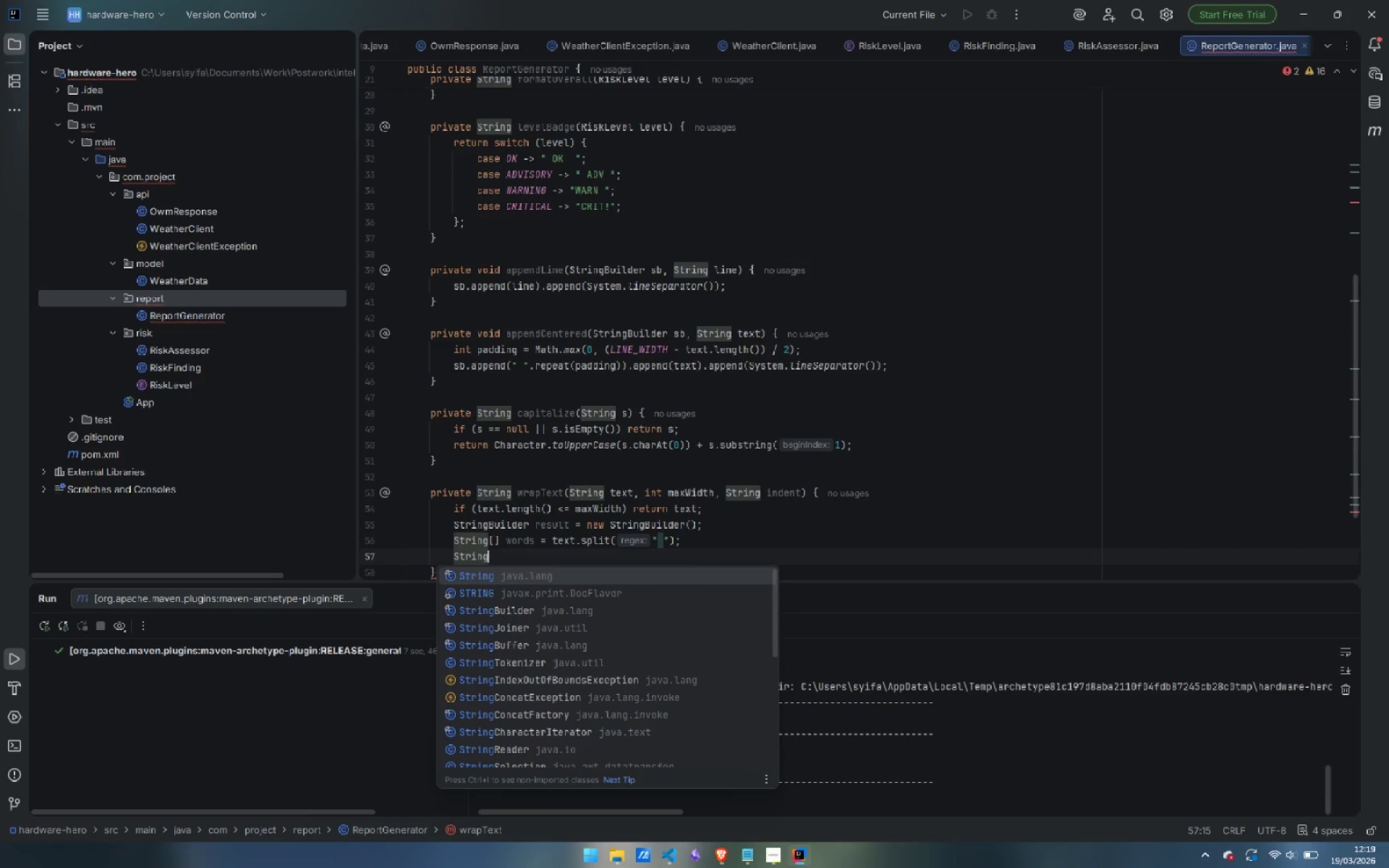 
key(ArrowDown)
 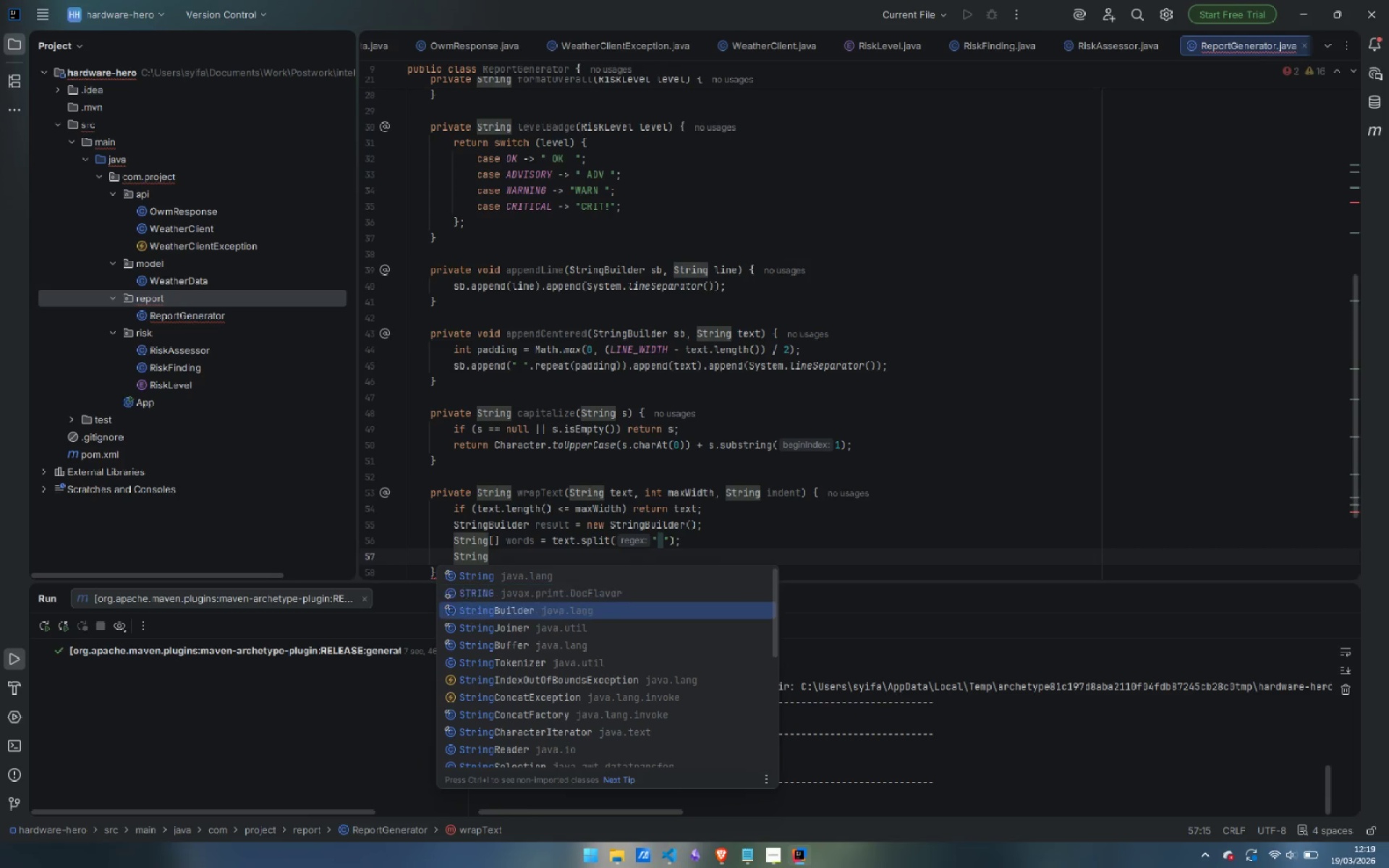 
key(ArrowDown)
 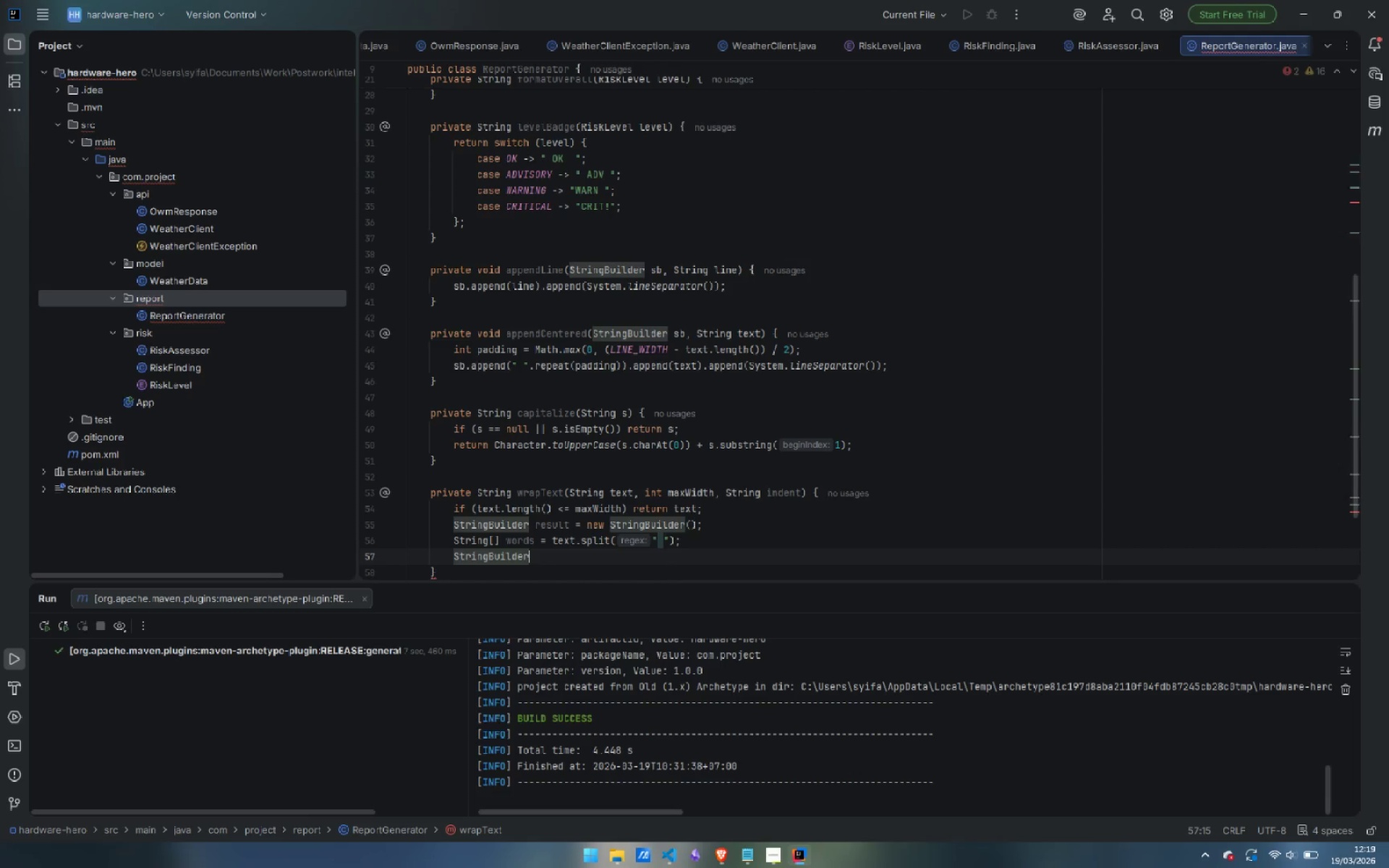 
key(Enter)
 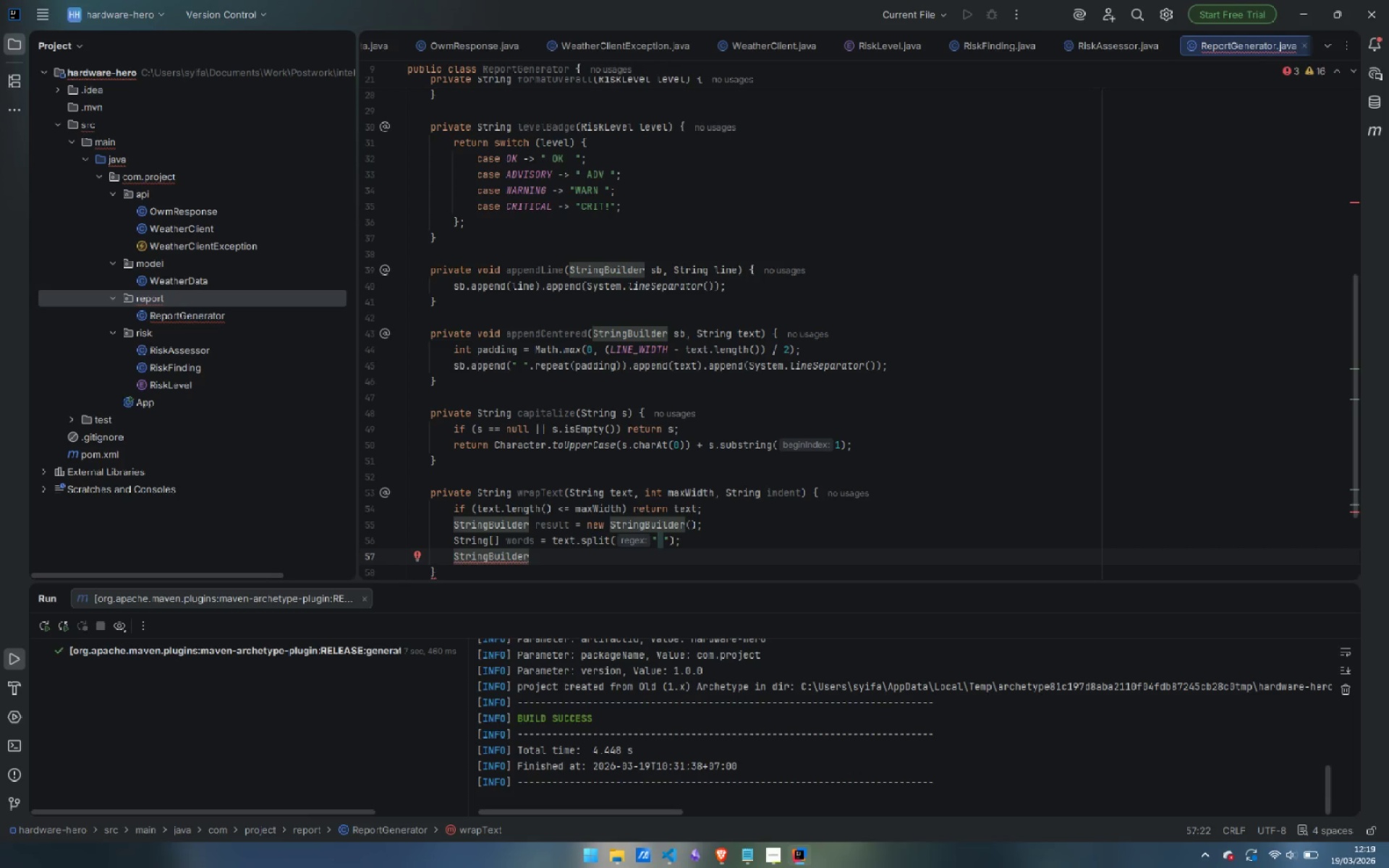 
type( line = new Str)
 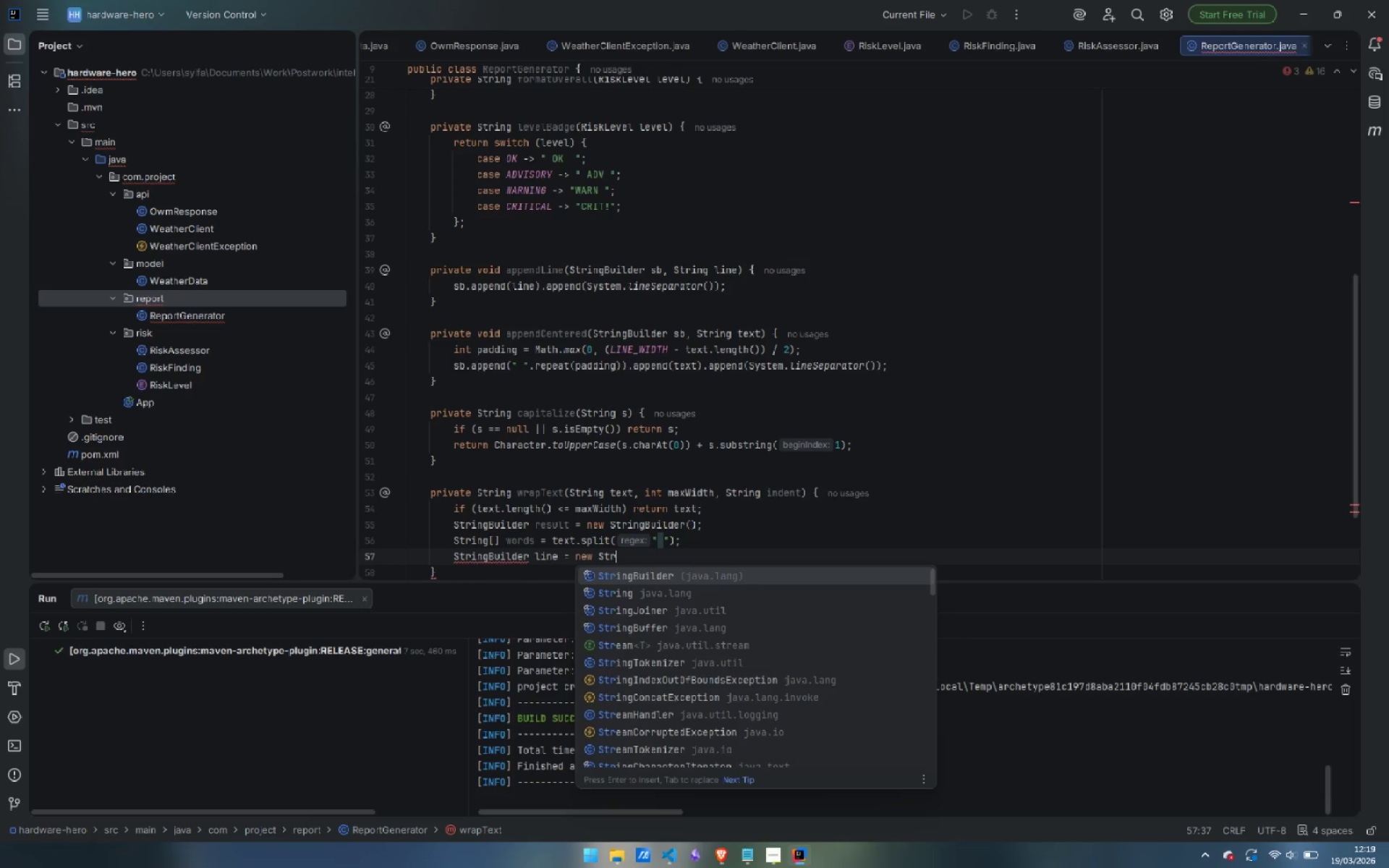 
key(Enter)
 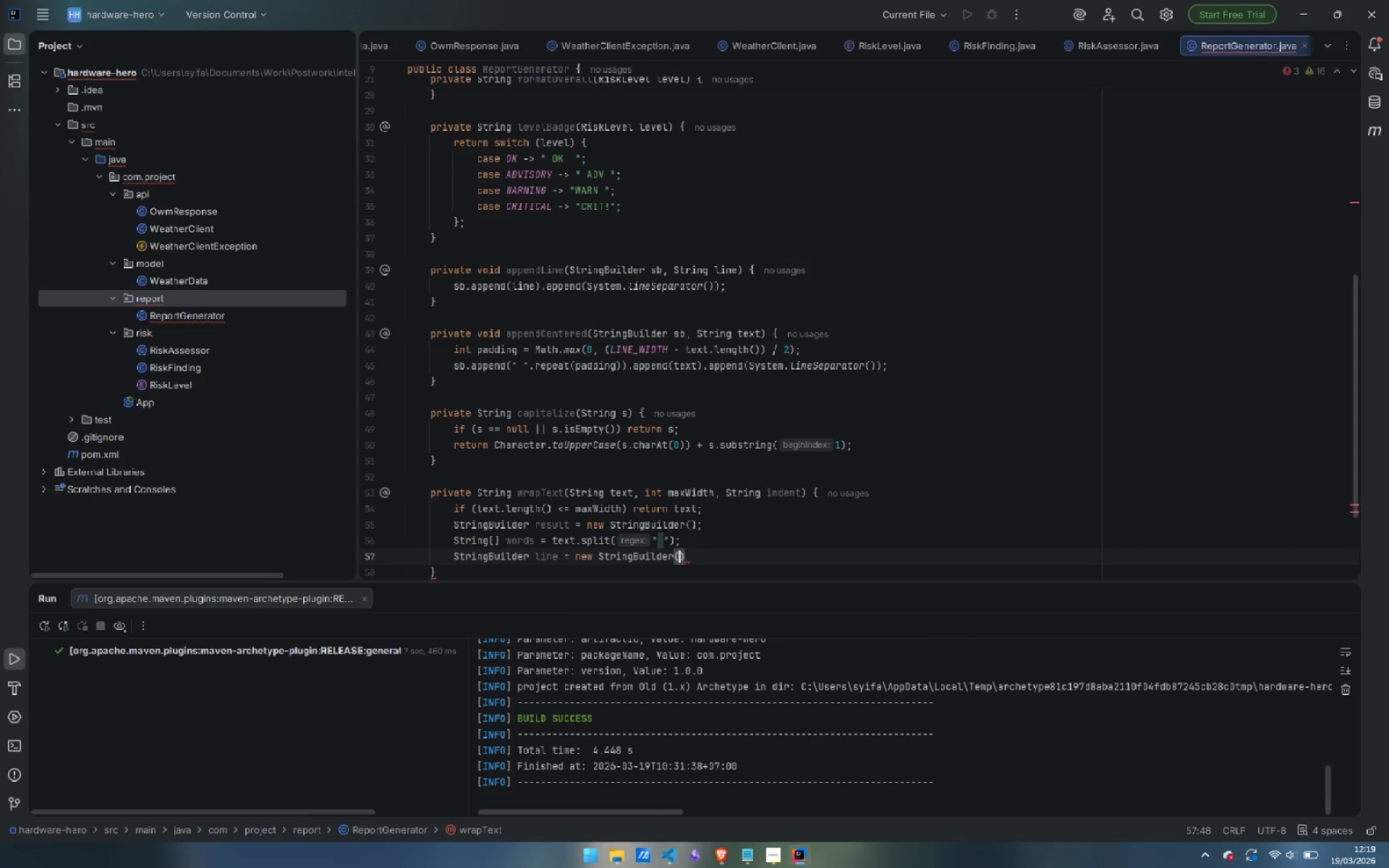 
key(ArrowRight)
 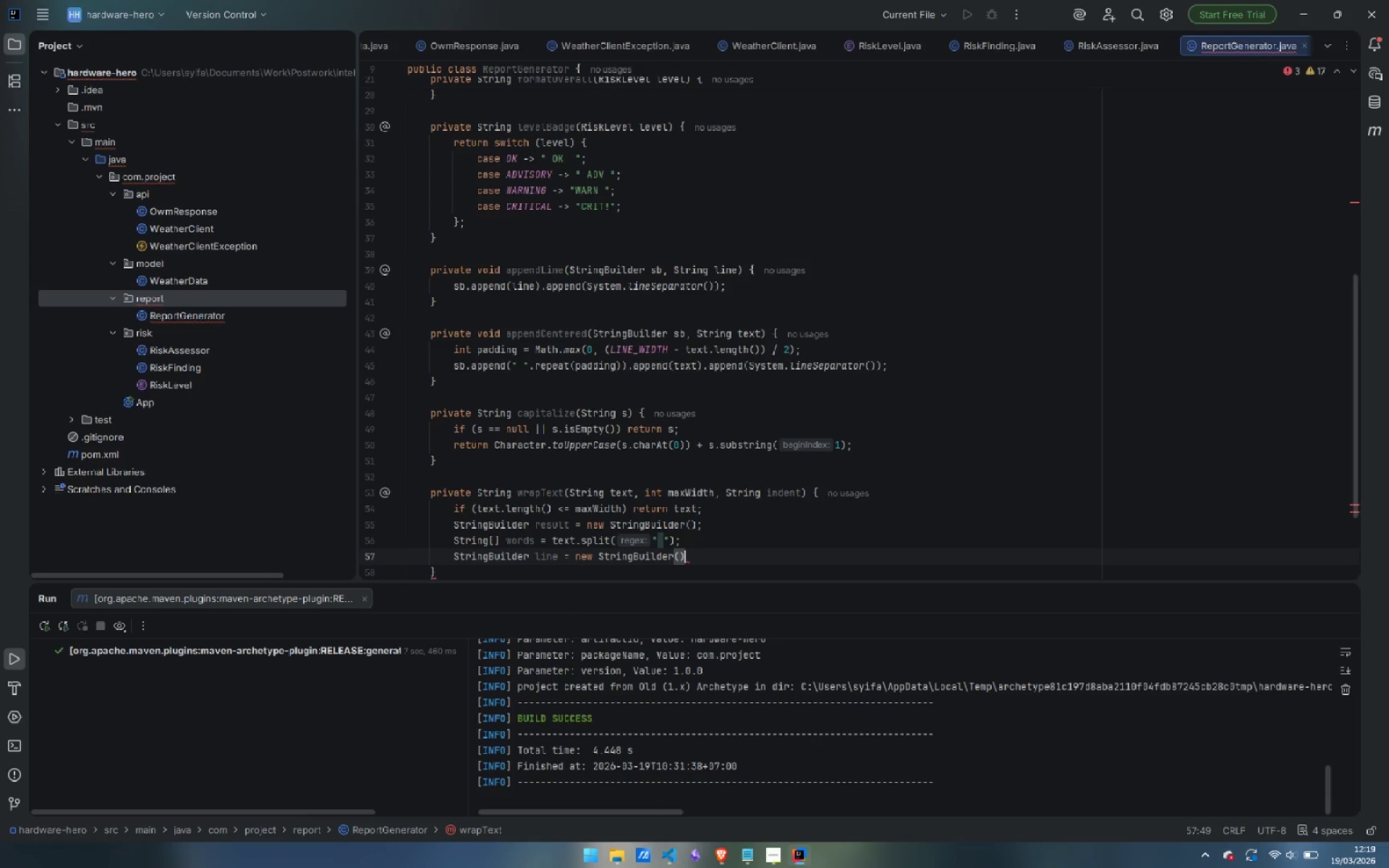 
key(Semicolon)
 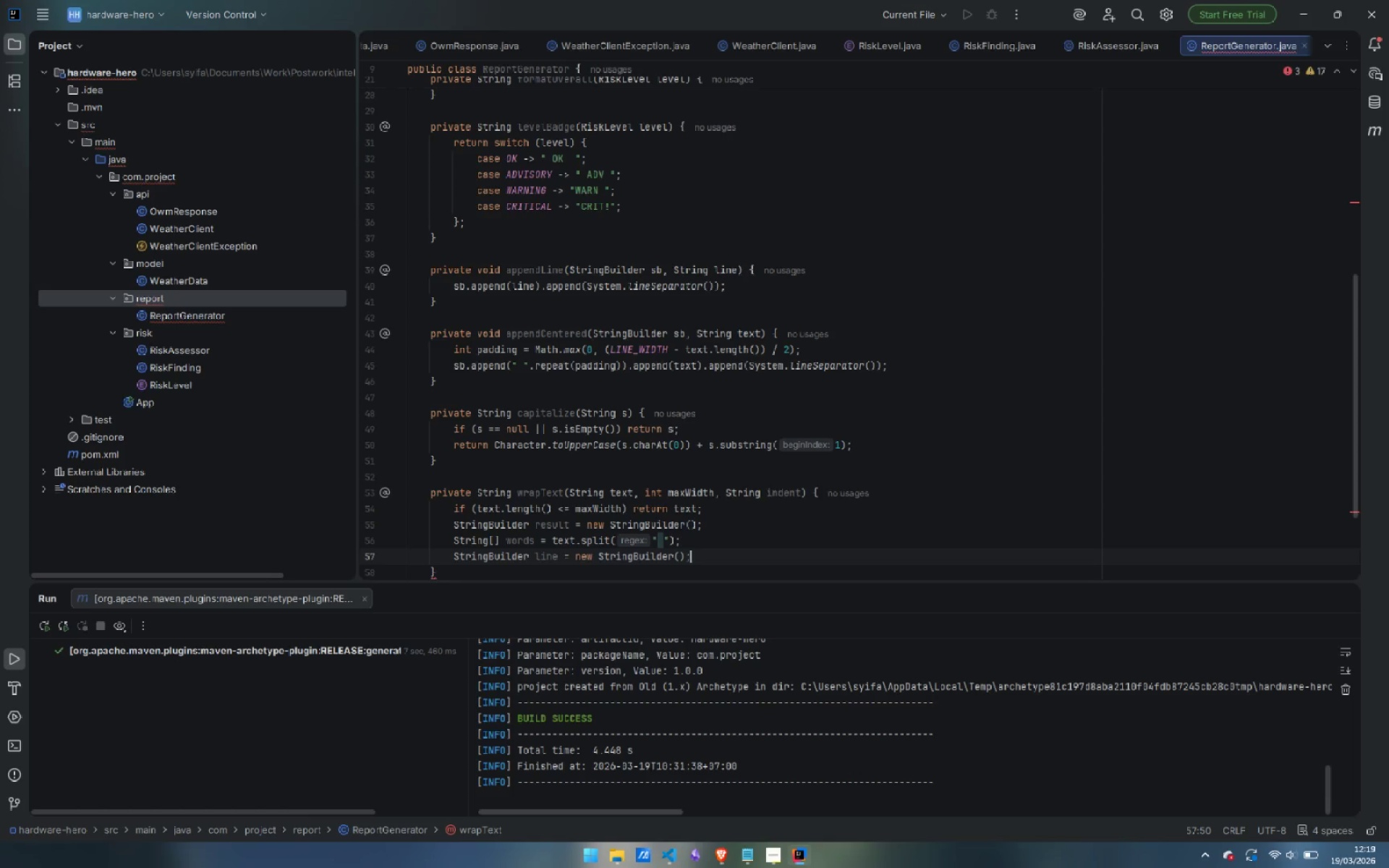 
key(Enter)
 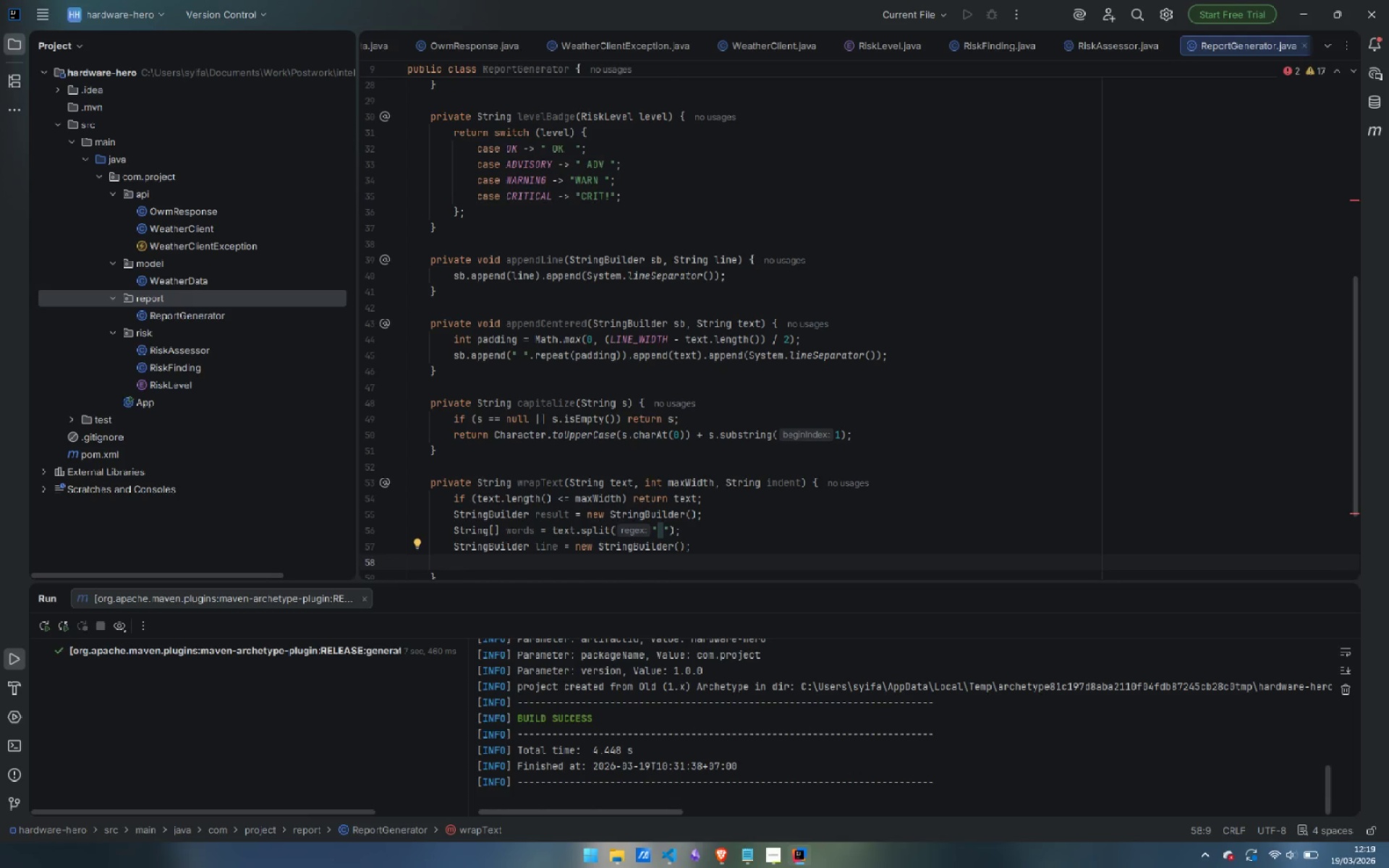 
type(for (String word : wo)
 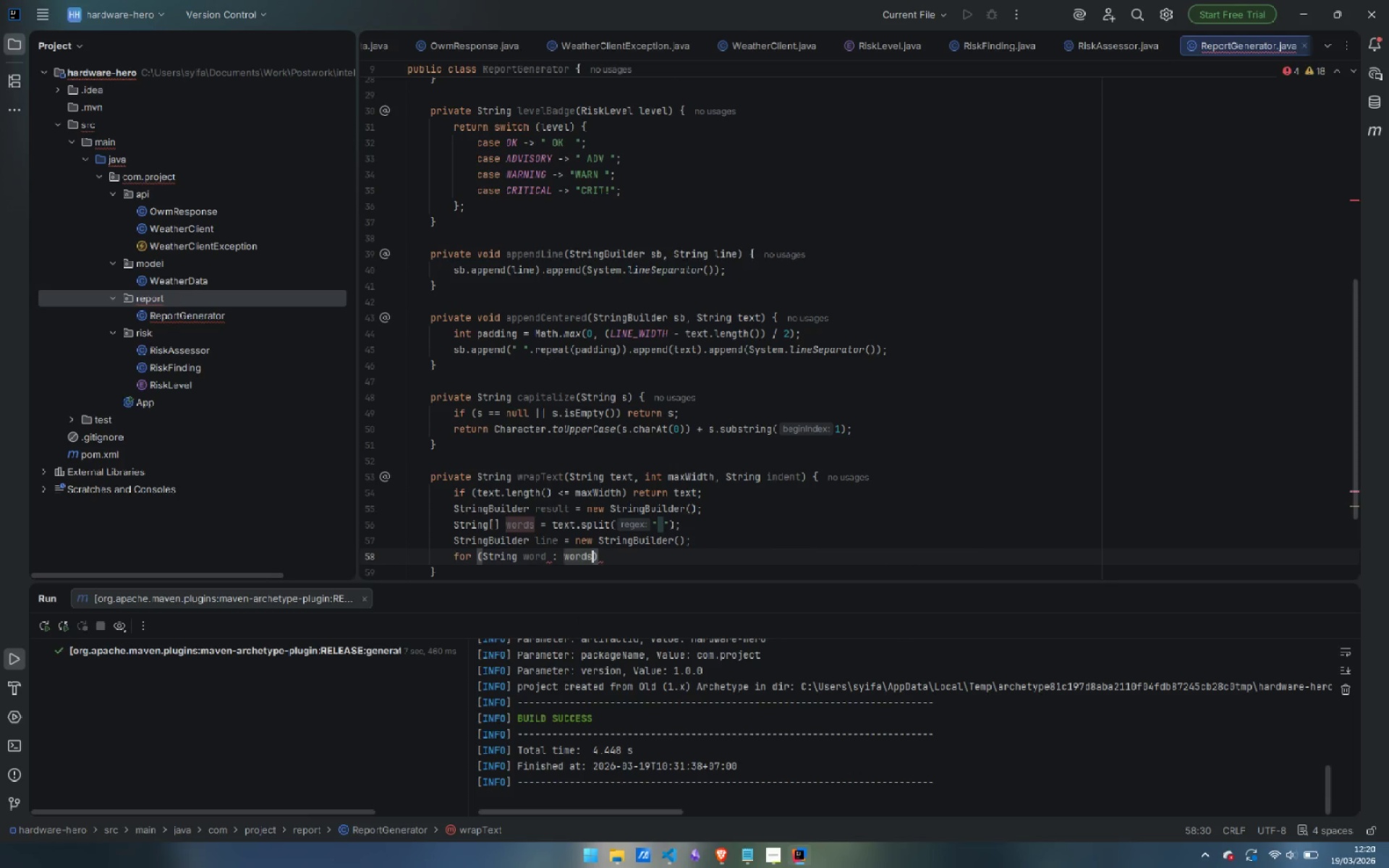 
 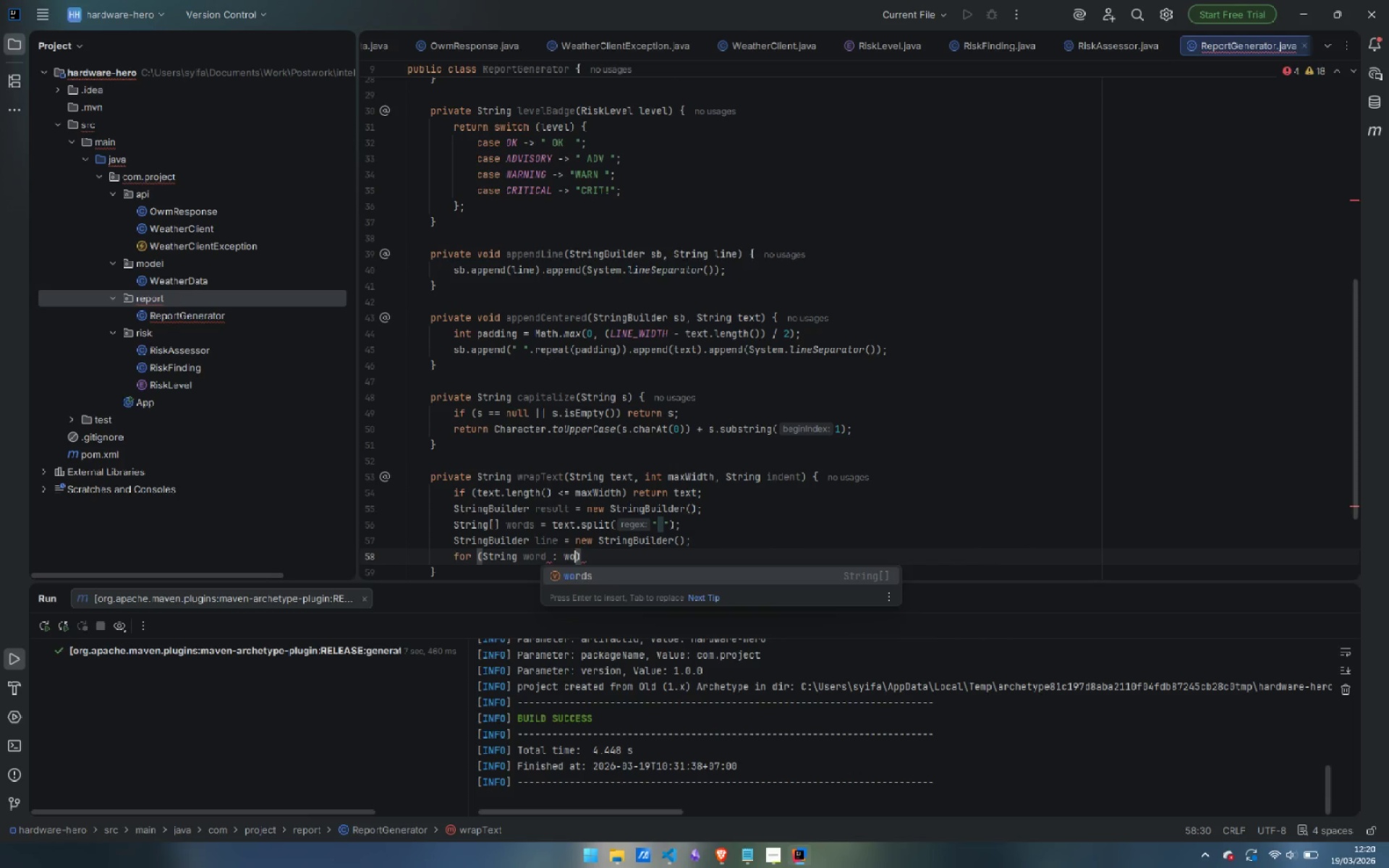 
key(Enter)
 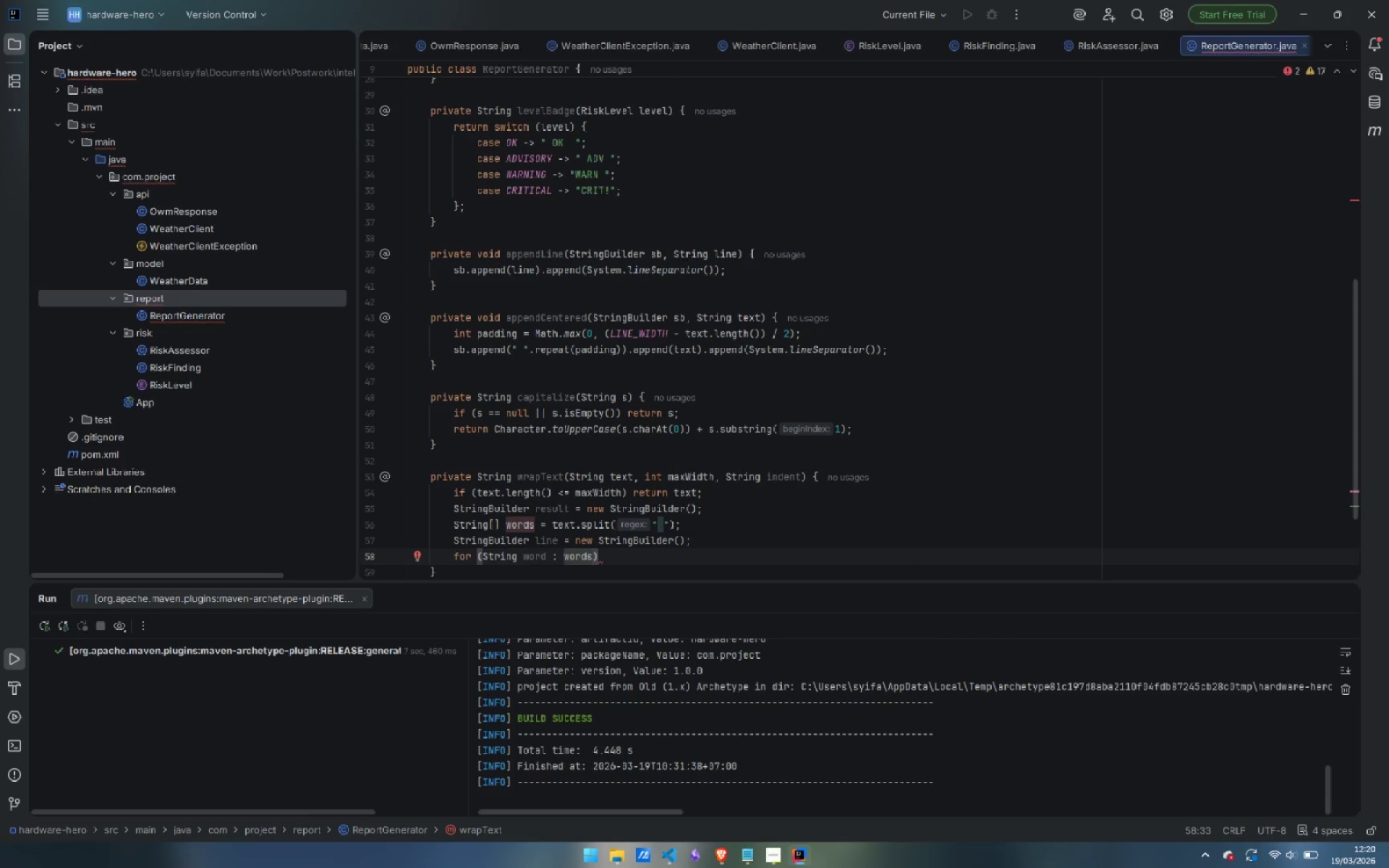 
key(ArrowRight)
 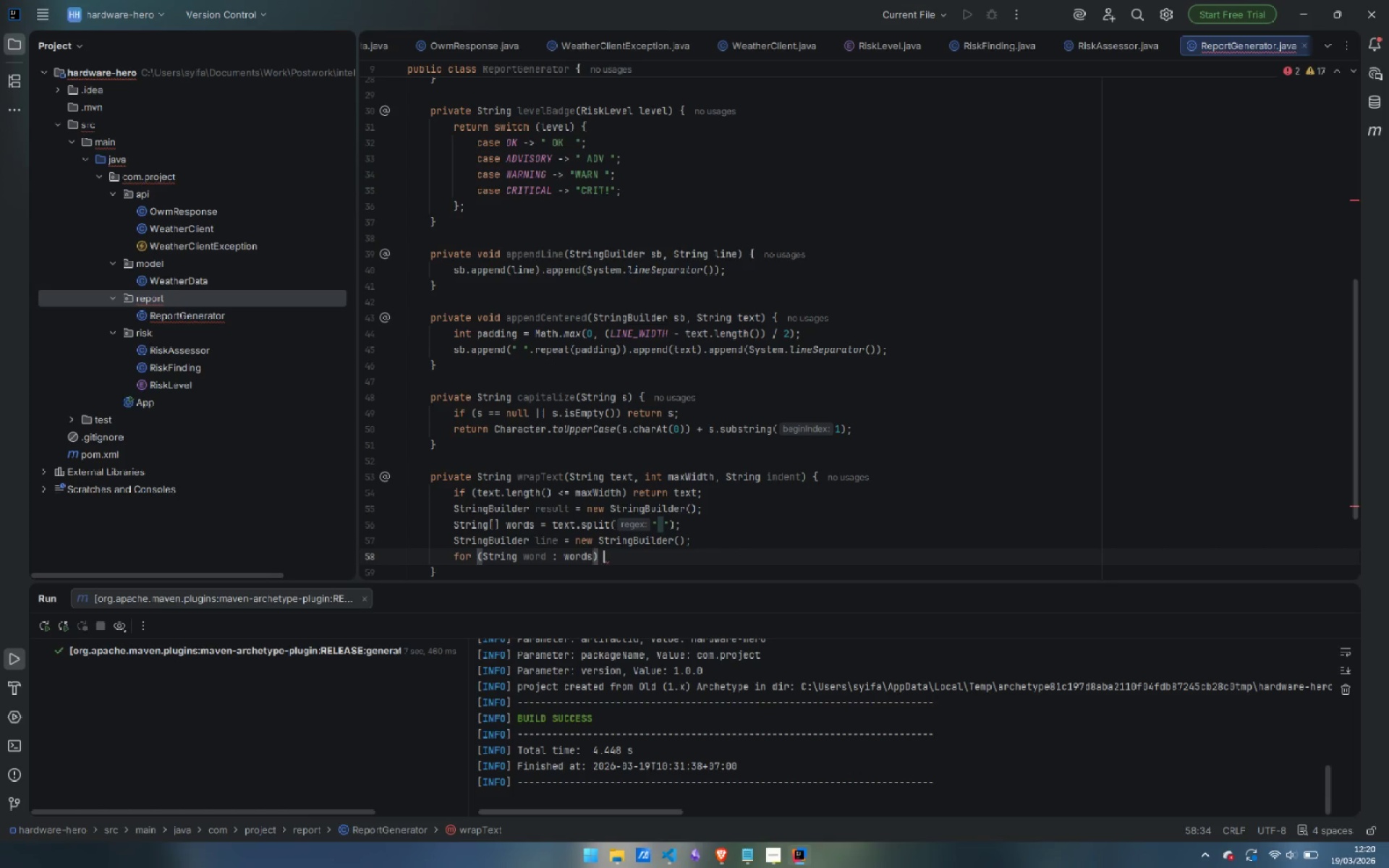 
key(Space)
 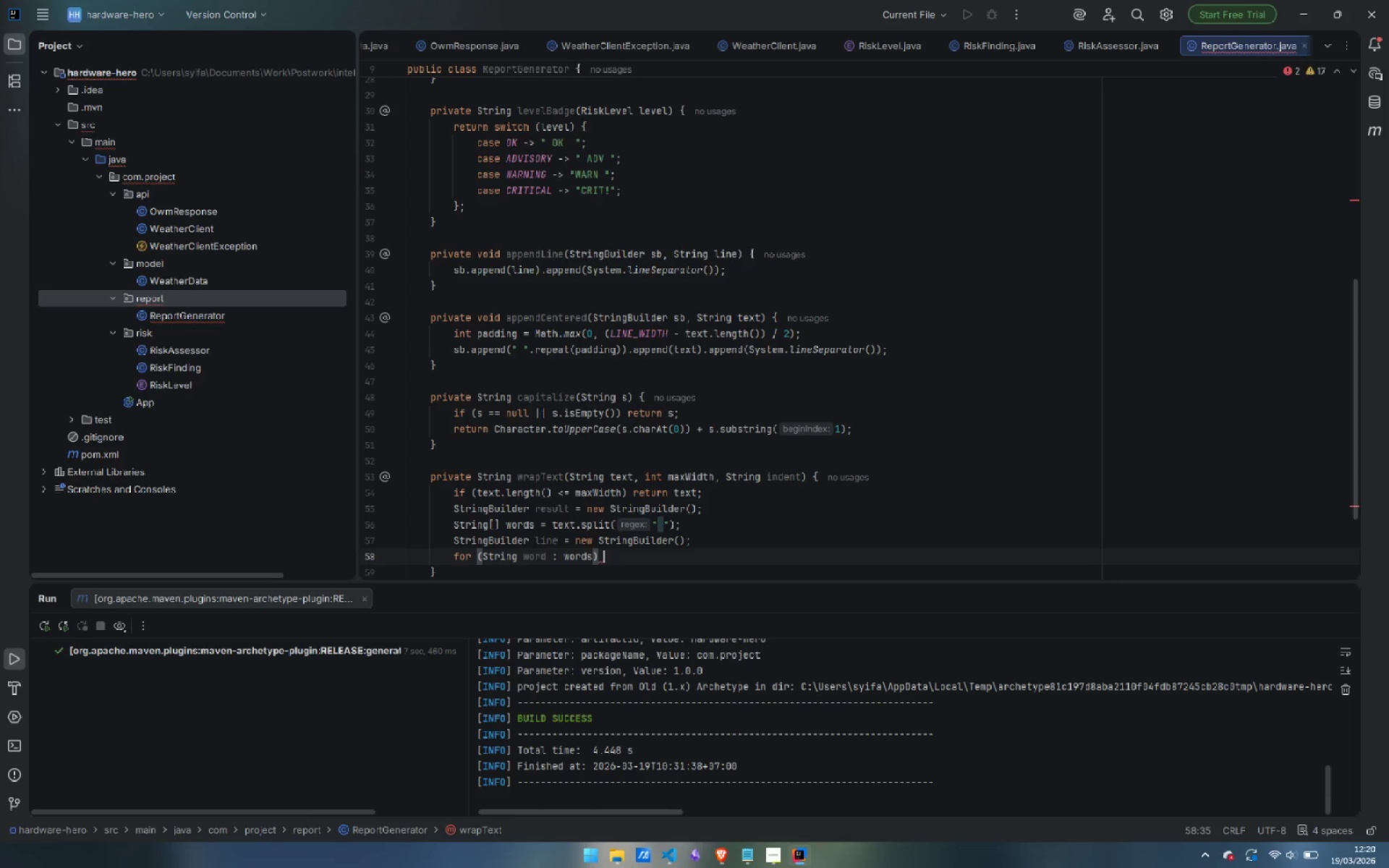 
key(Shift+ShiftLeft)
 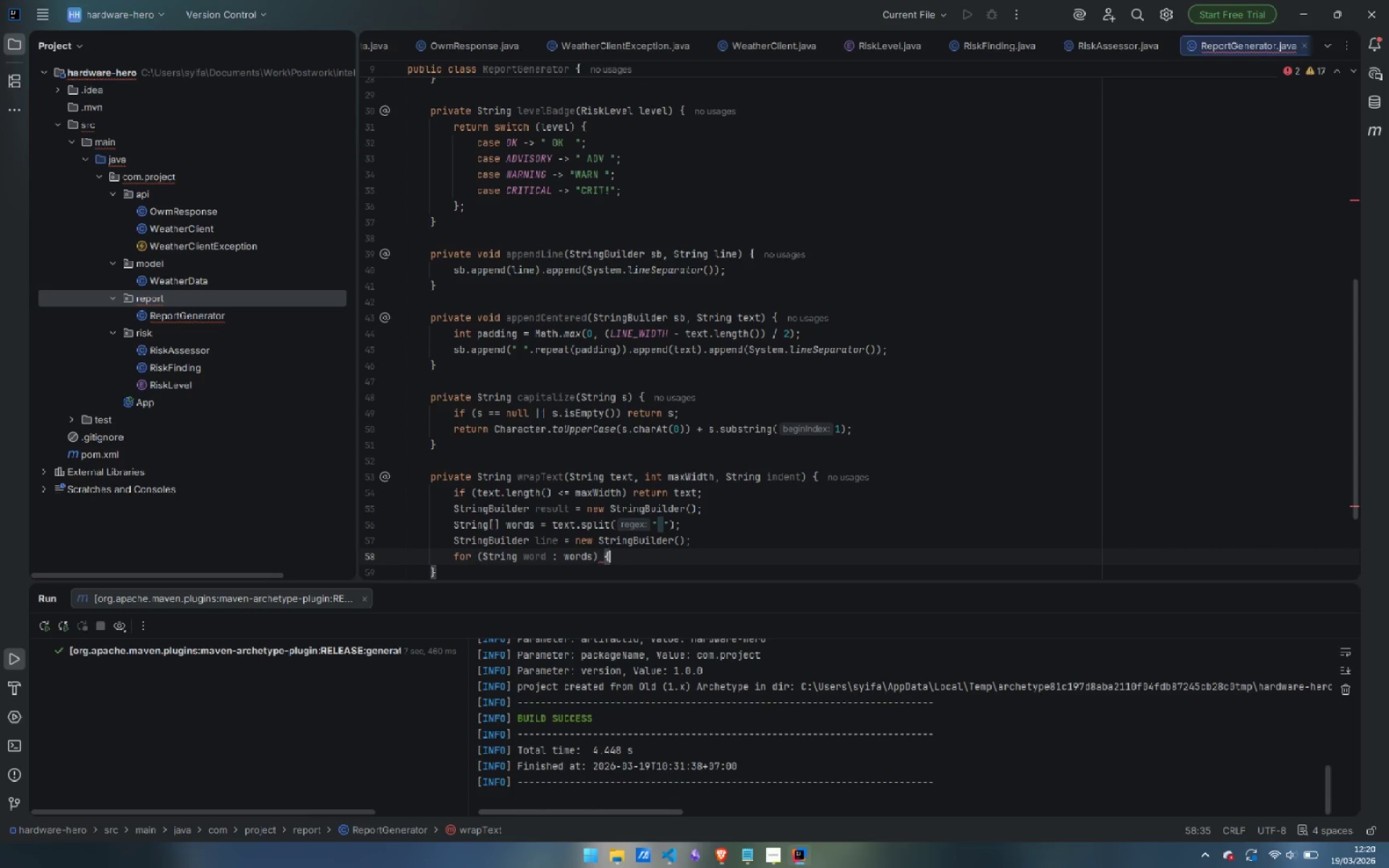 
key(Shift+BracketLeft)
 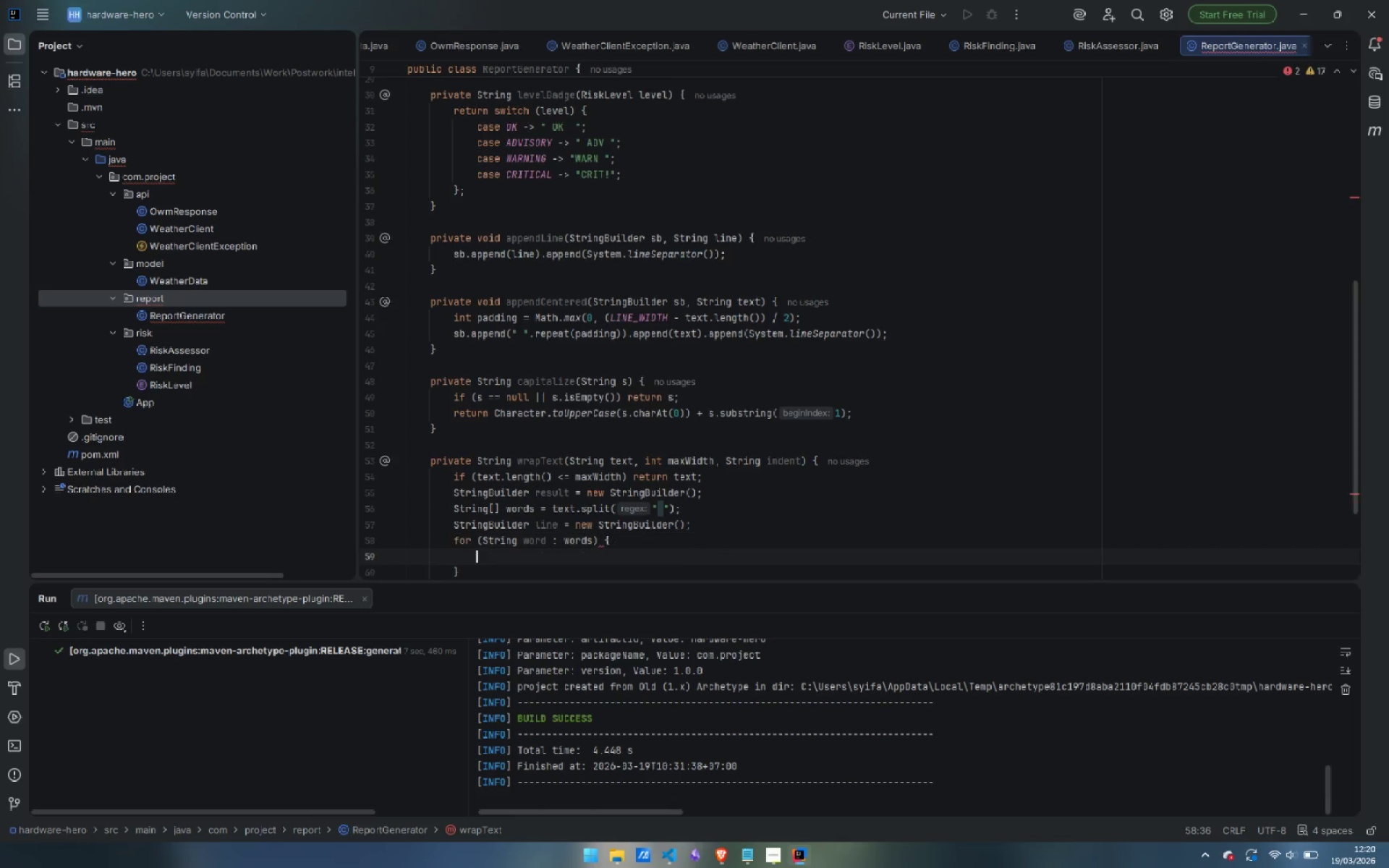 
key(Enter)
 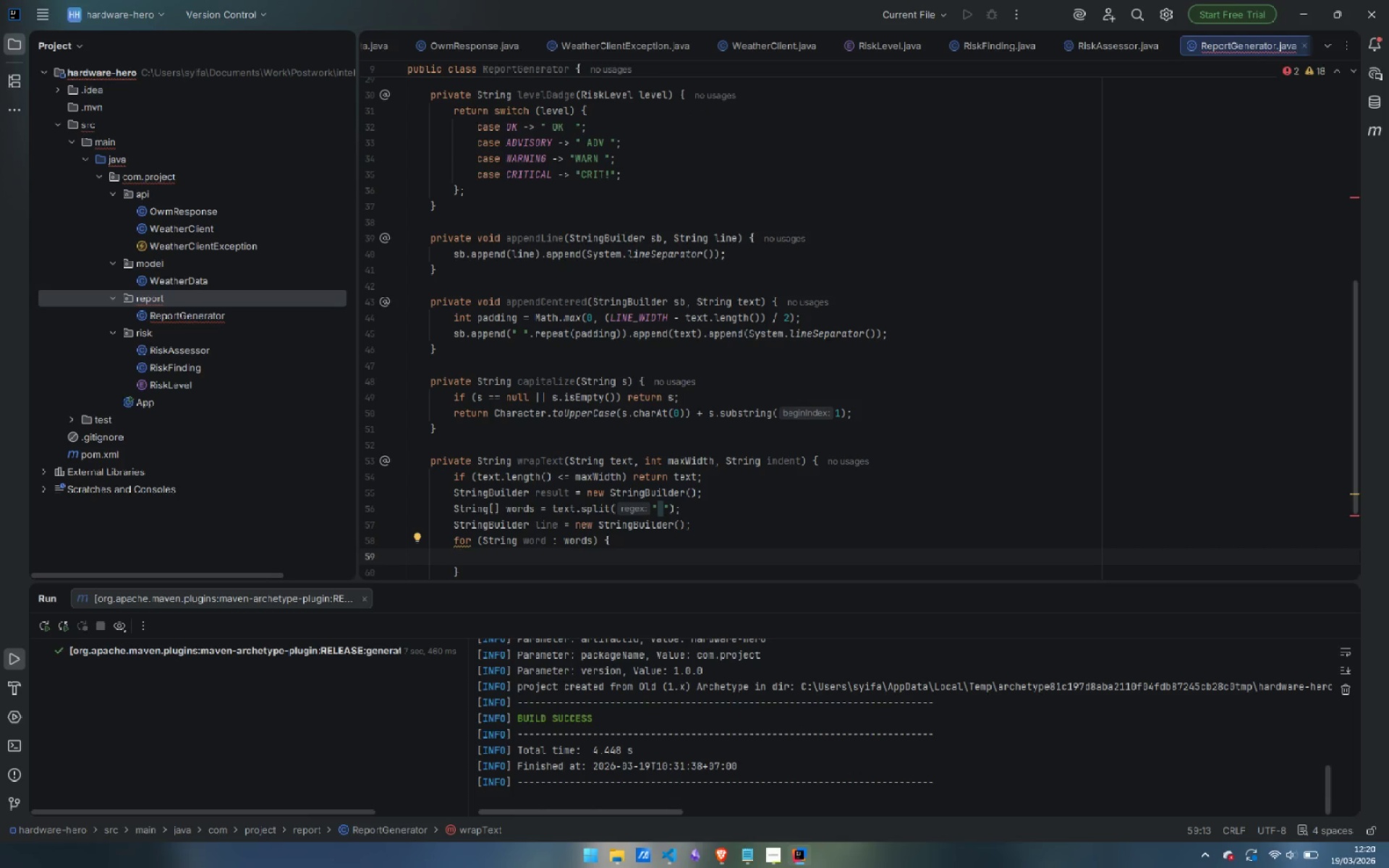 
type(if (lin)
 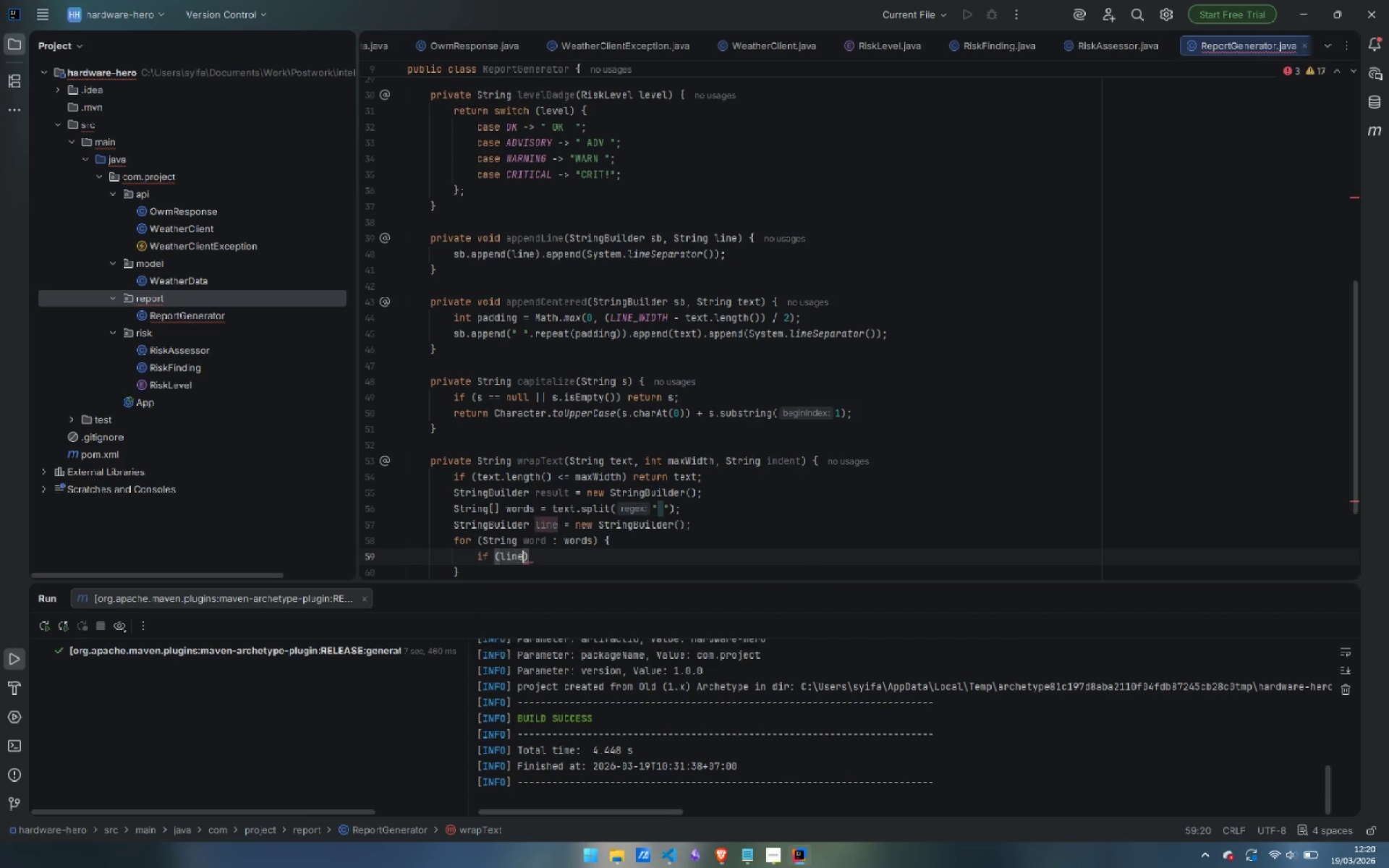 
key(Enter)
 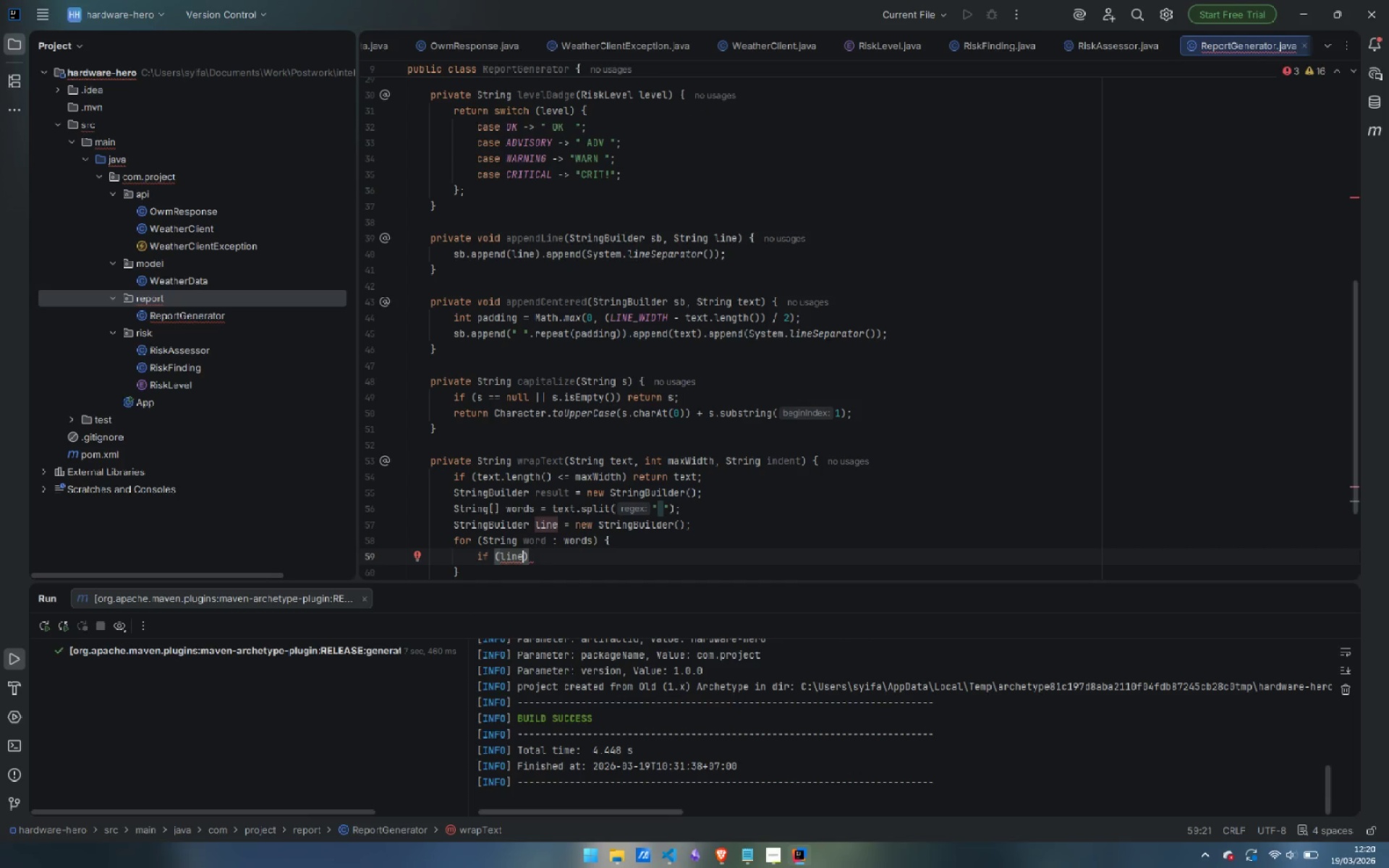 
type(.le)
 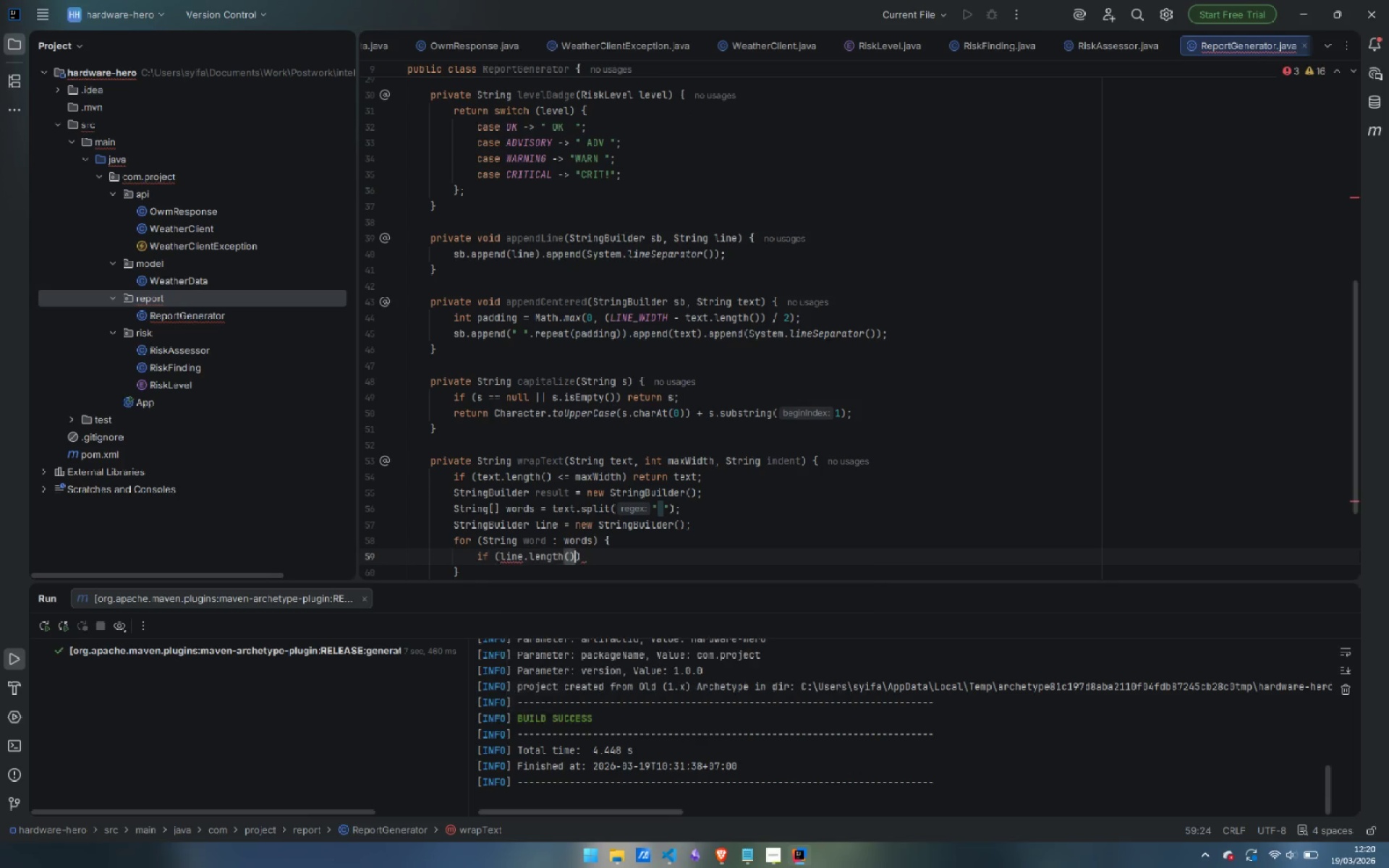 
key(Enter)
 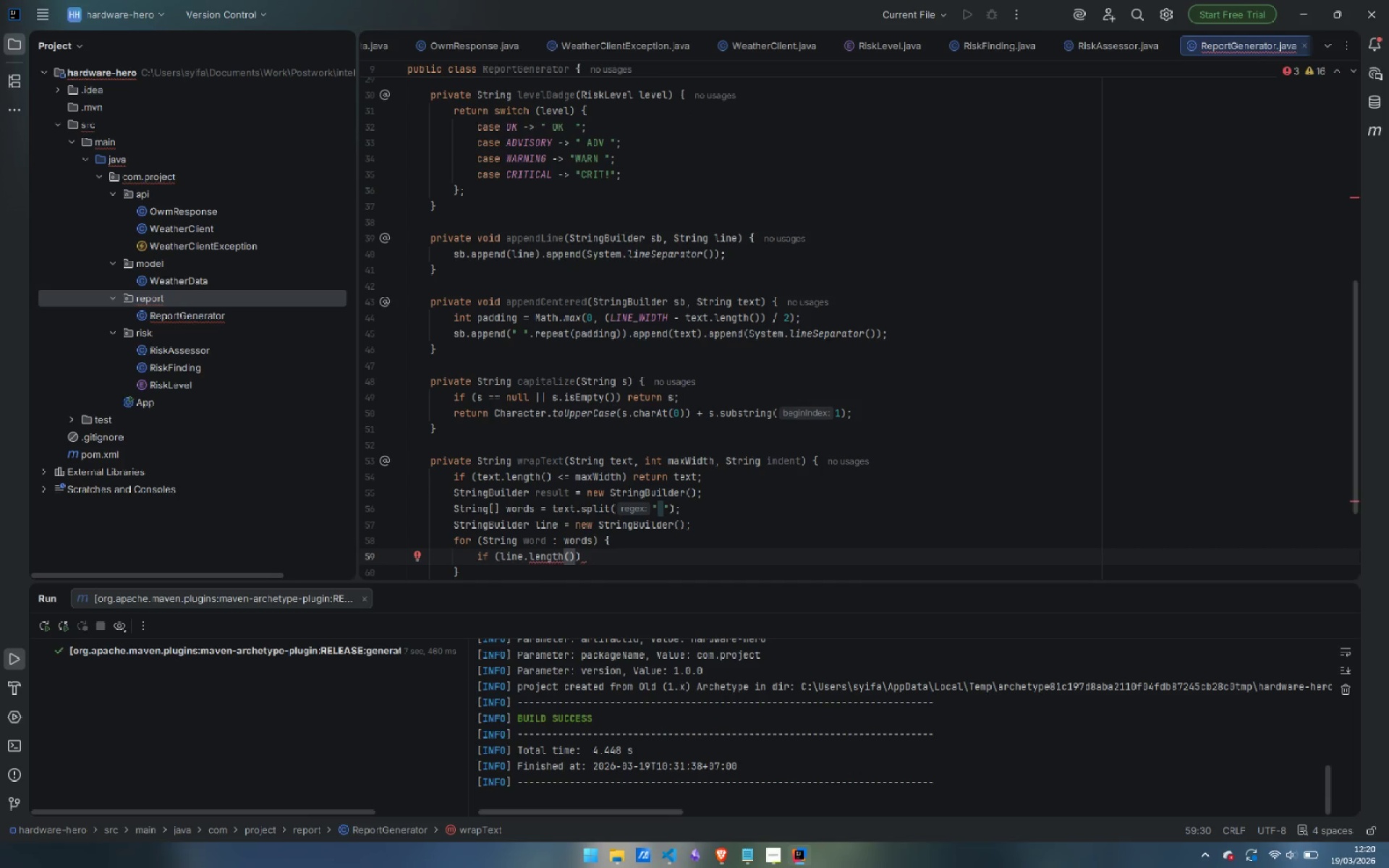 
type( + wor)
 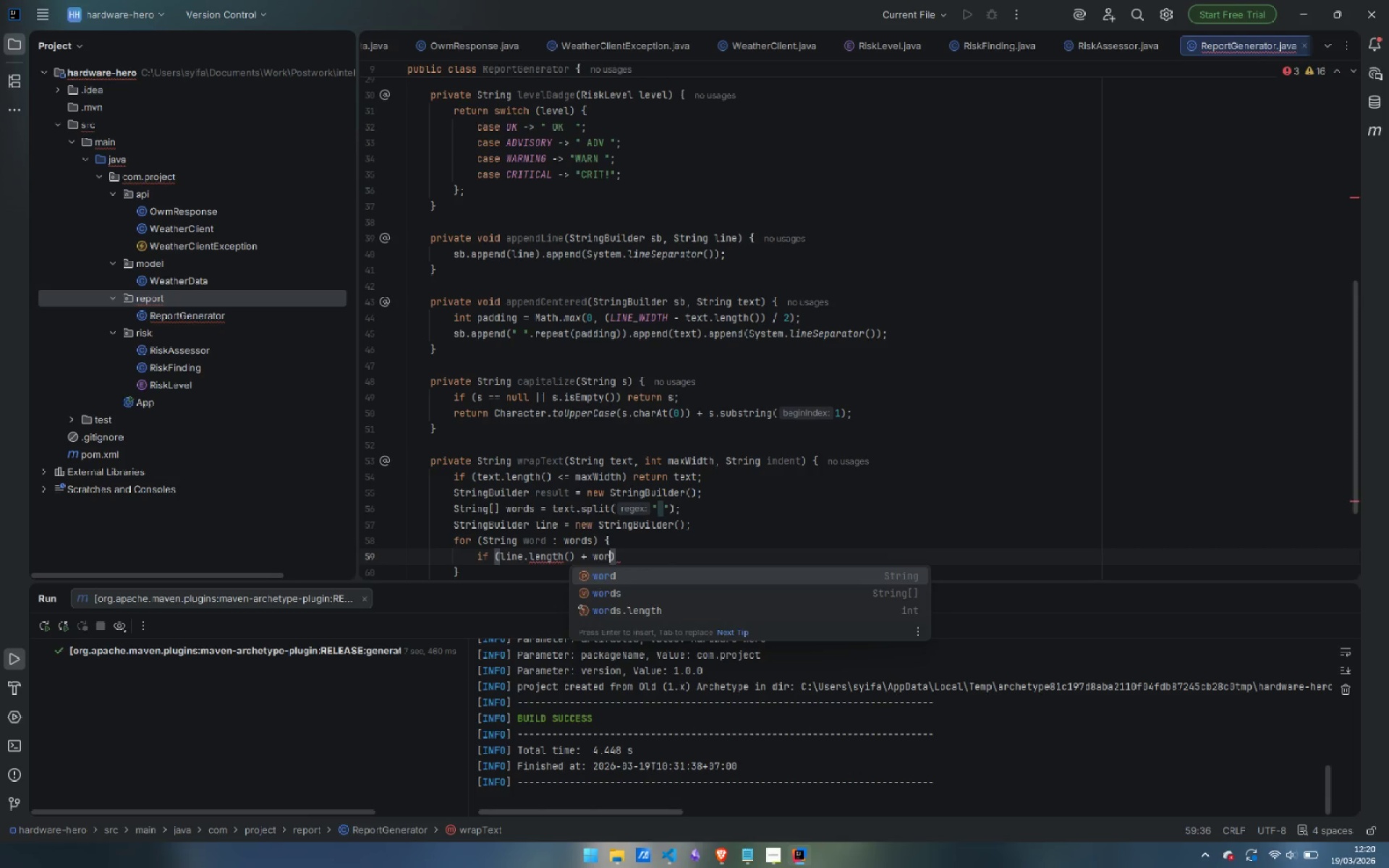 
key(Enter)
 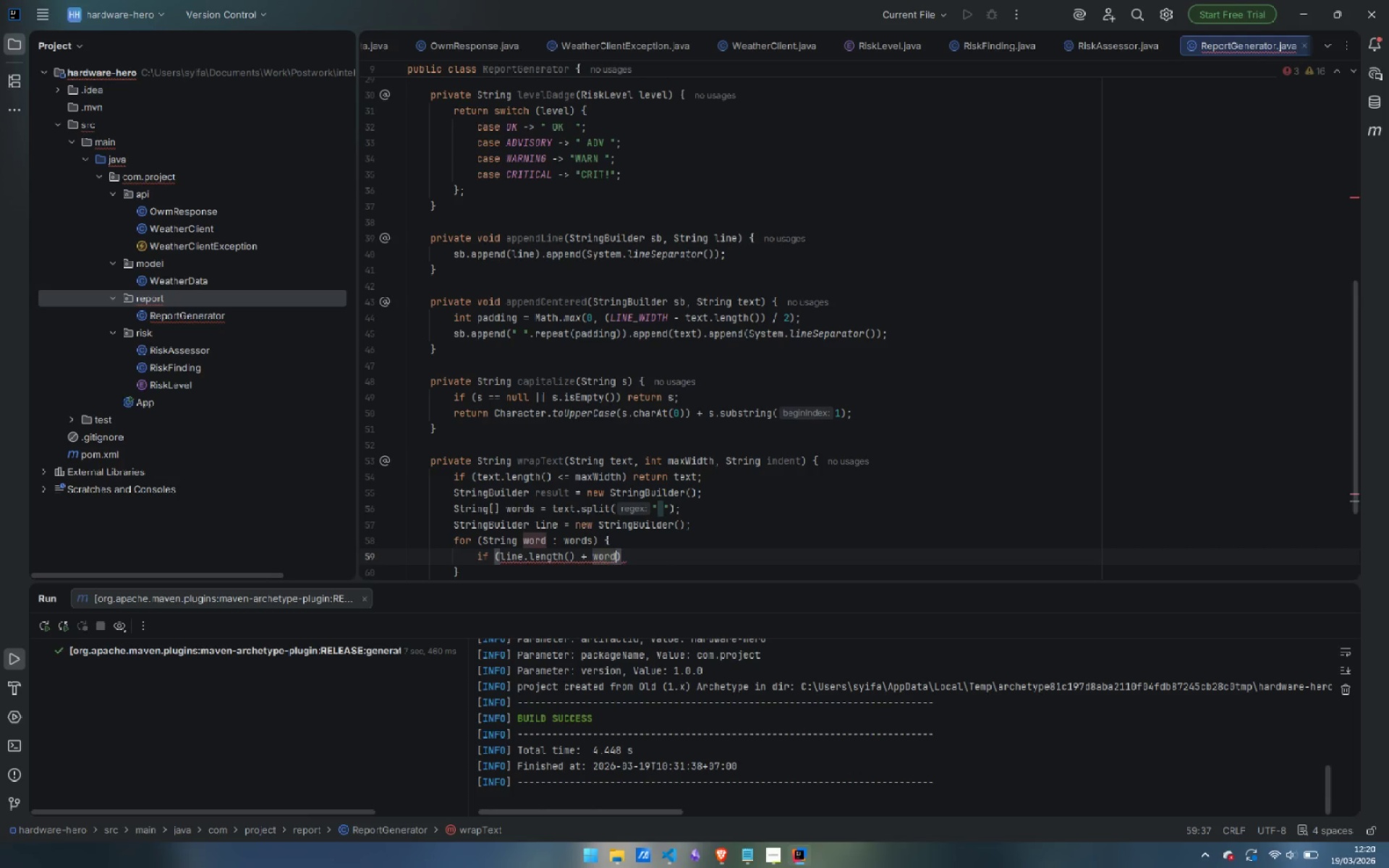 
type(.le)
 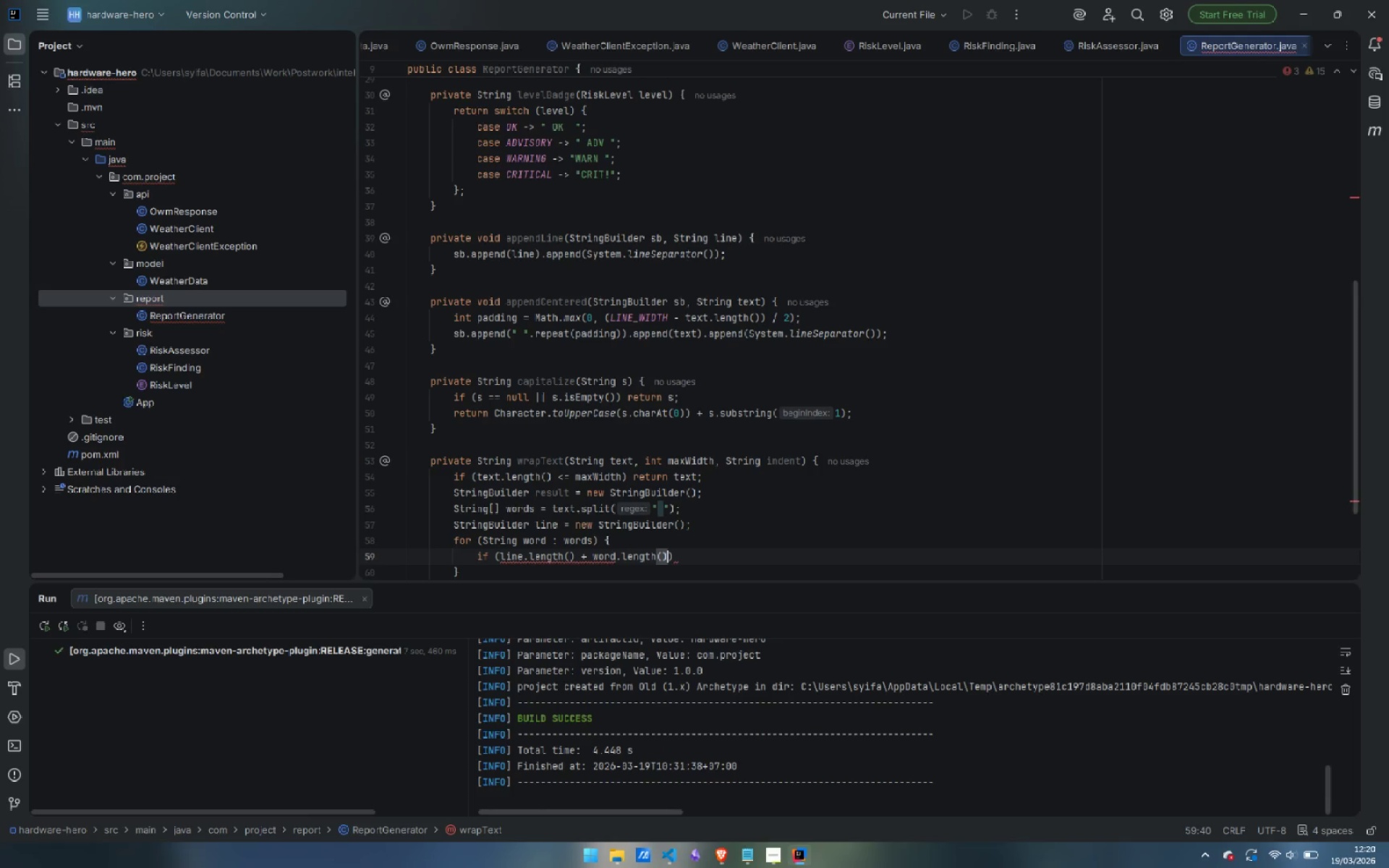 
key(Enter)
 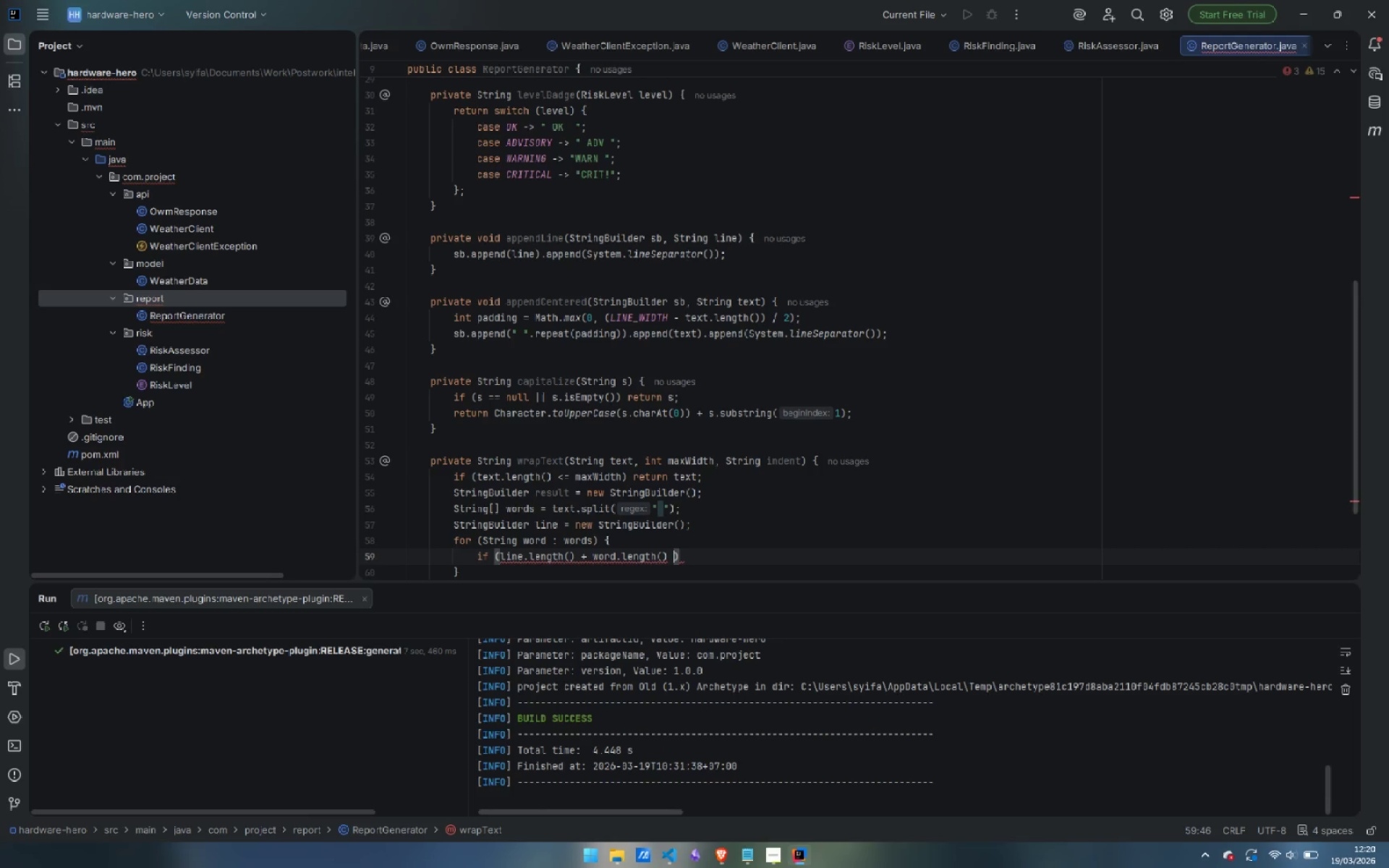 
type( + 1 > ma)
 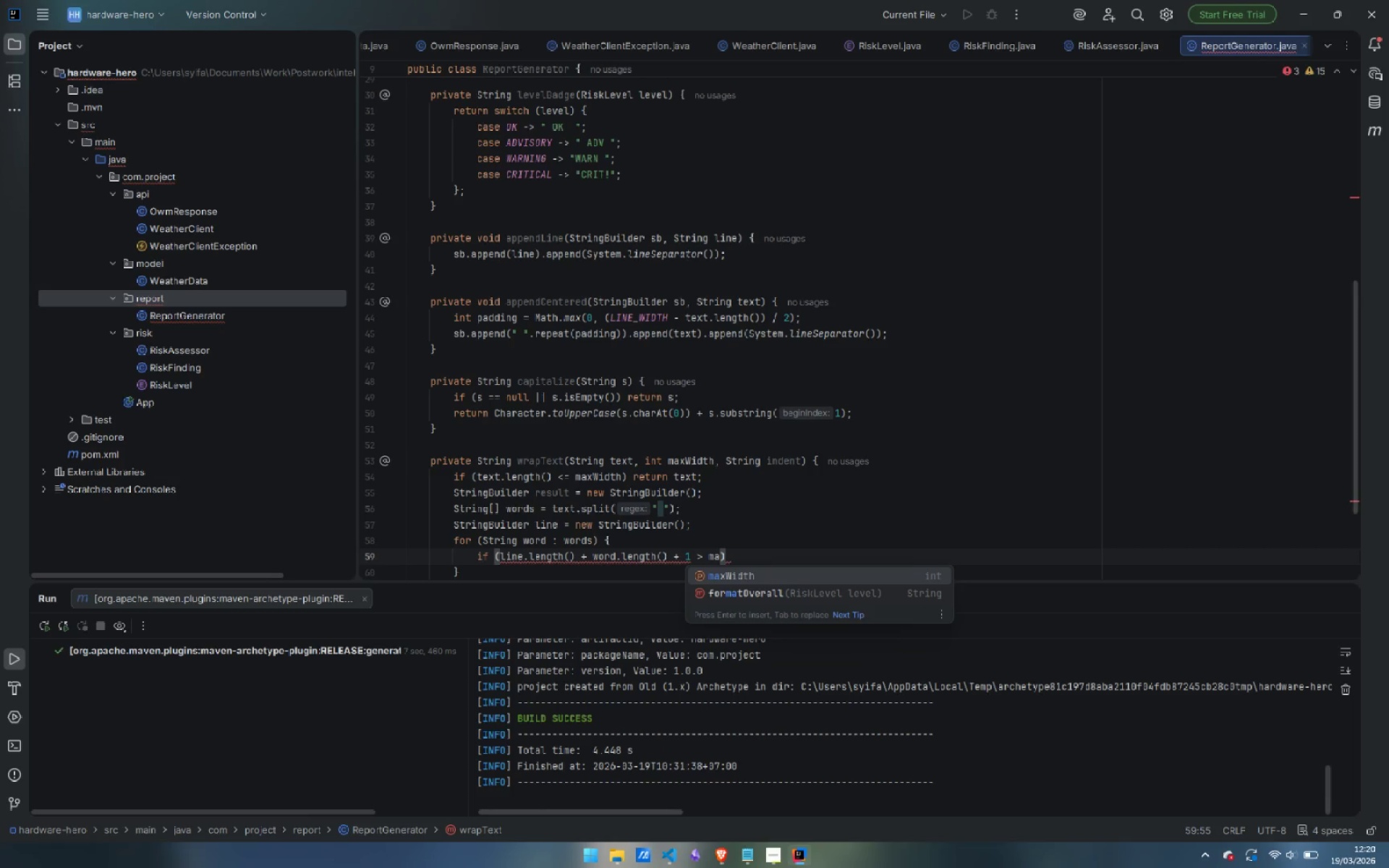 
key(Enter)
 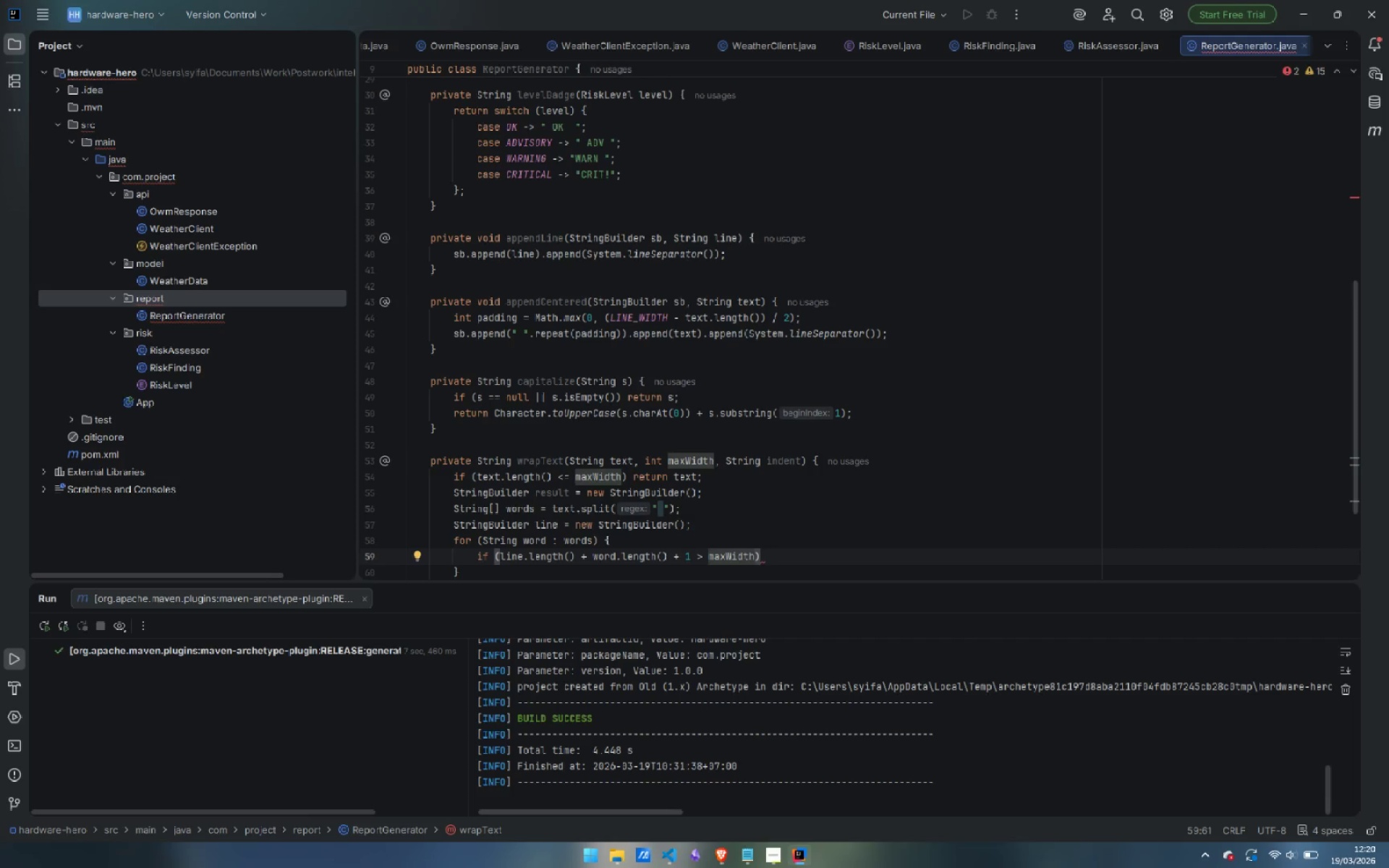 
type( && lin)
 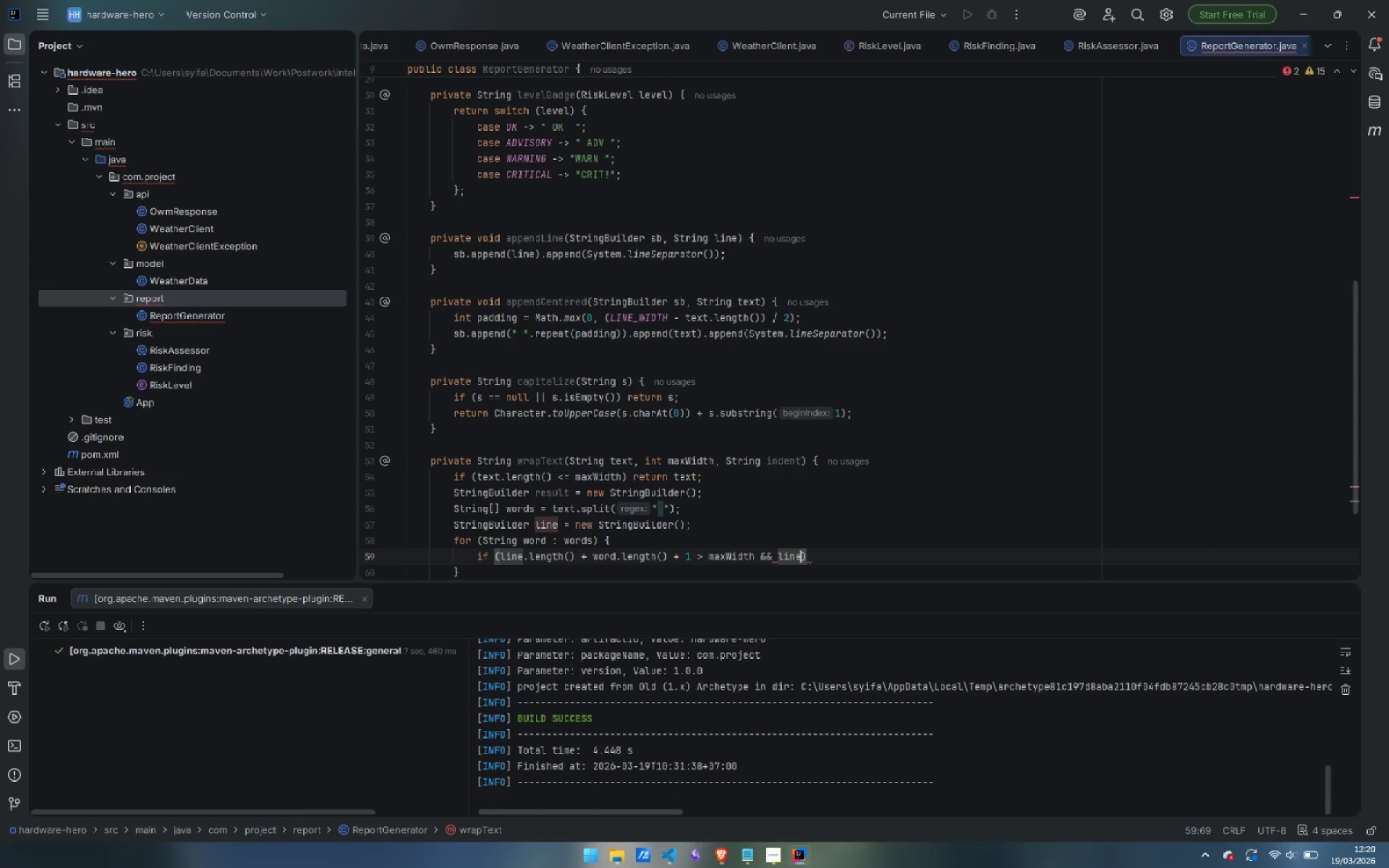 
 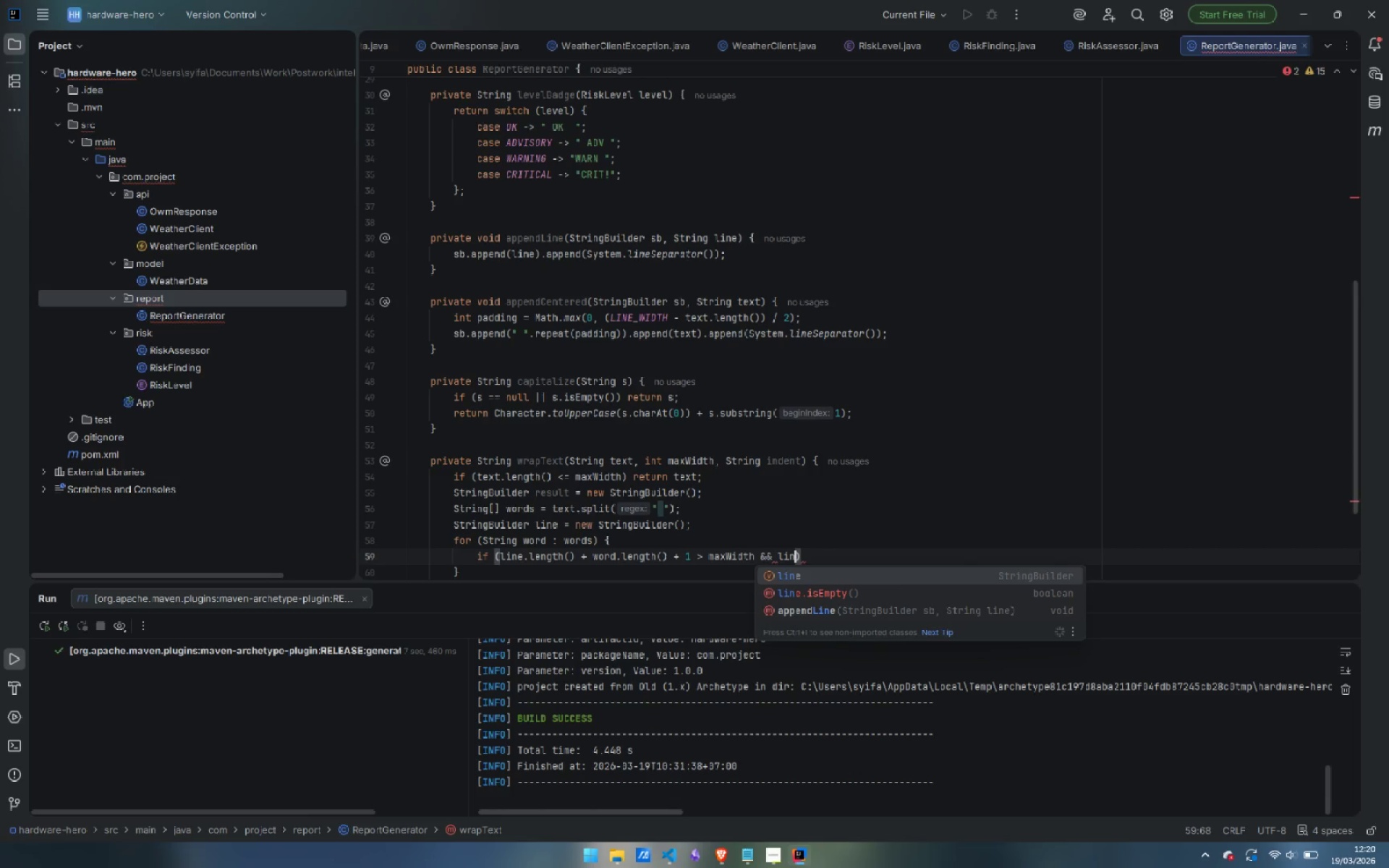 
key(Enter)
 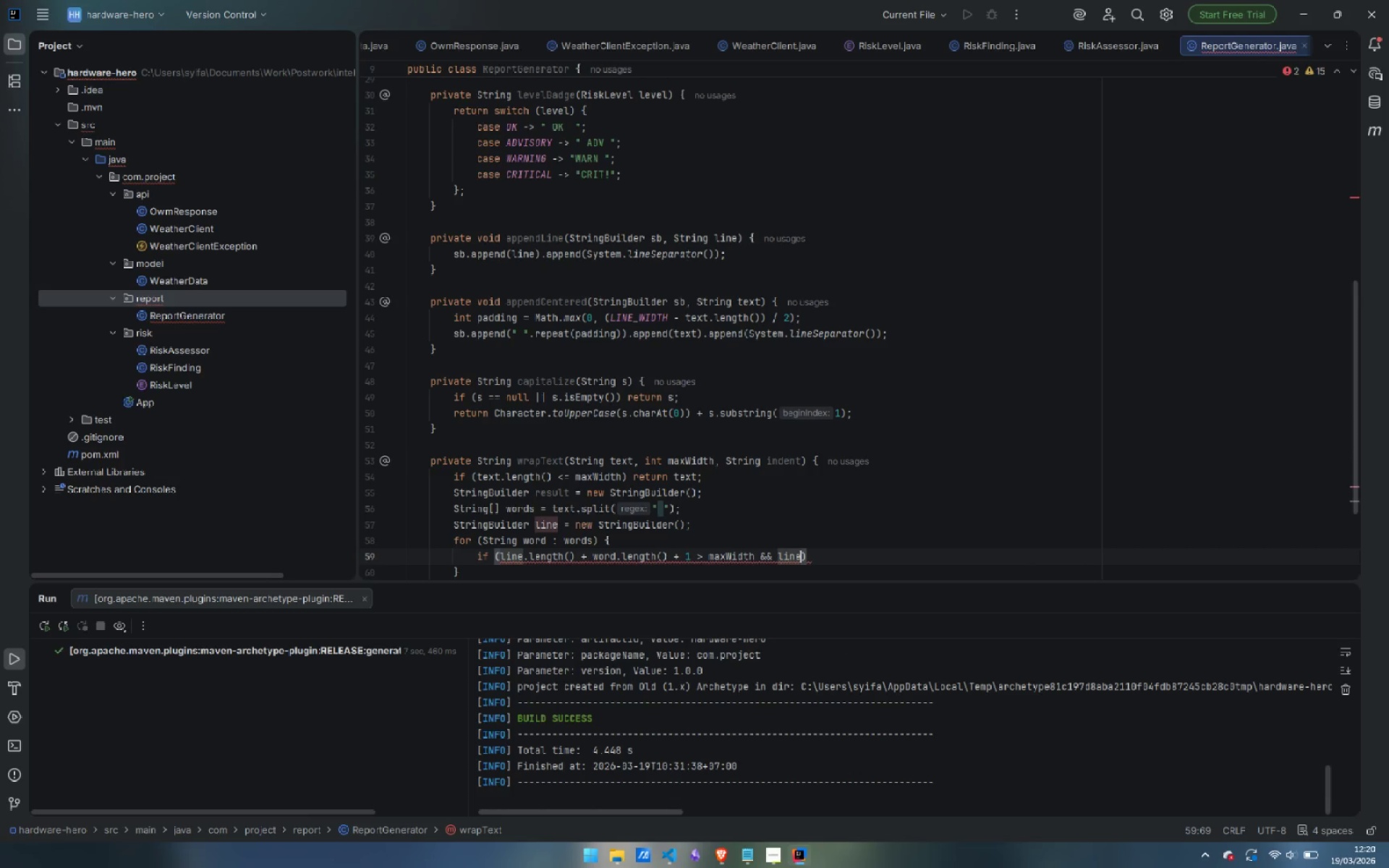 
type(.le)
 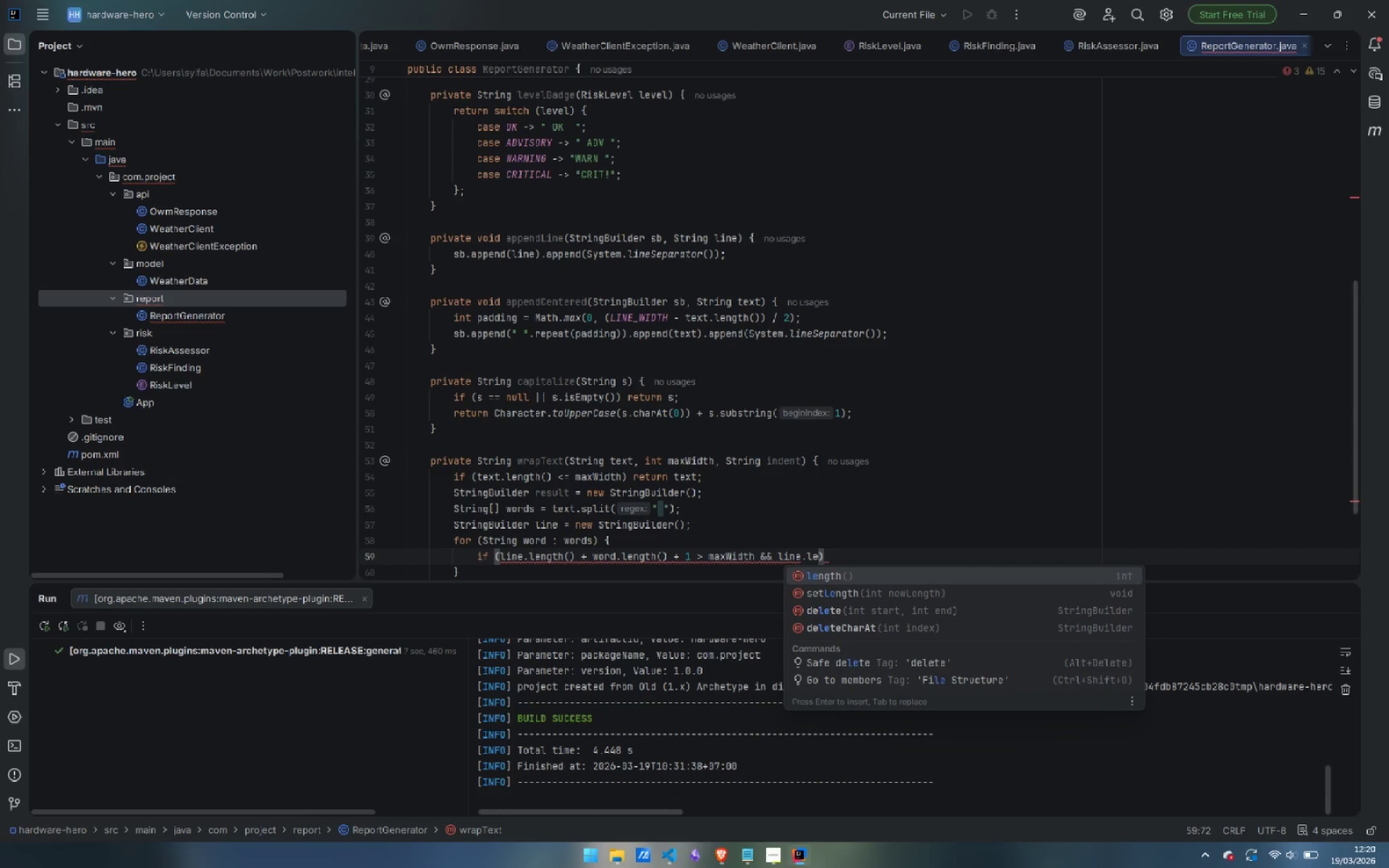 
key(Enter)
 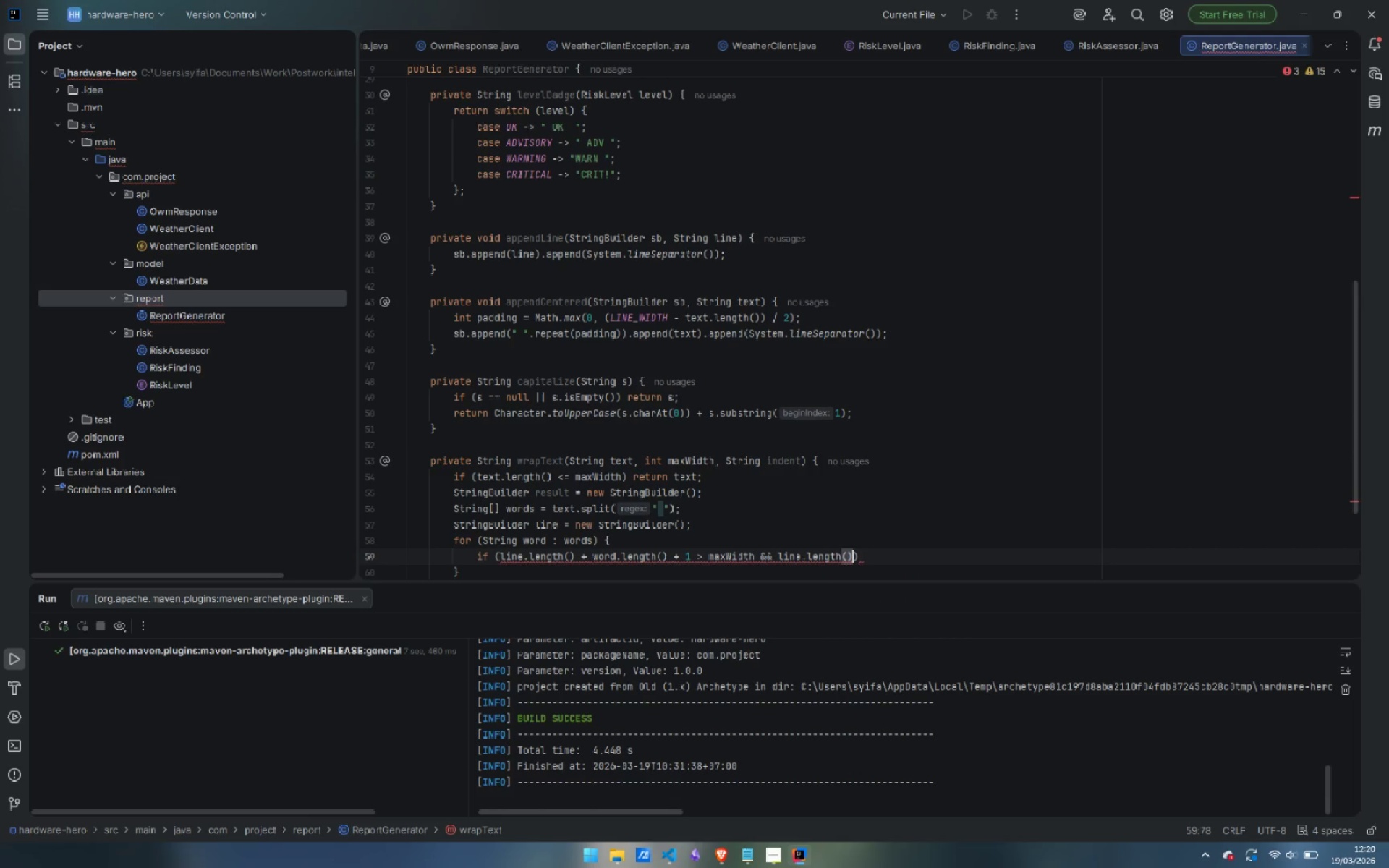 
key(Space)
 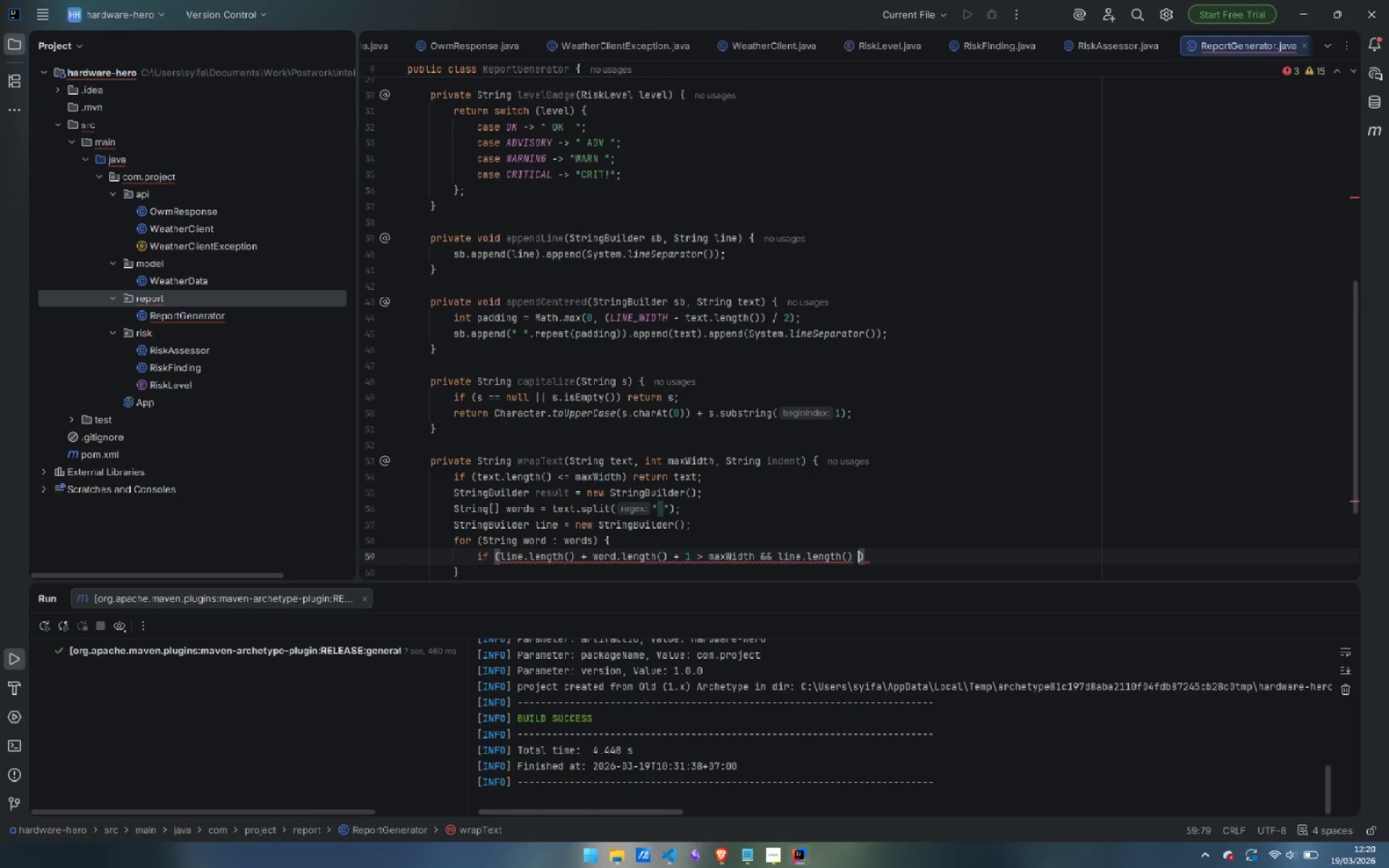 
key(Shift+ShiftLeft)
 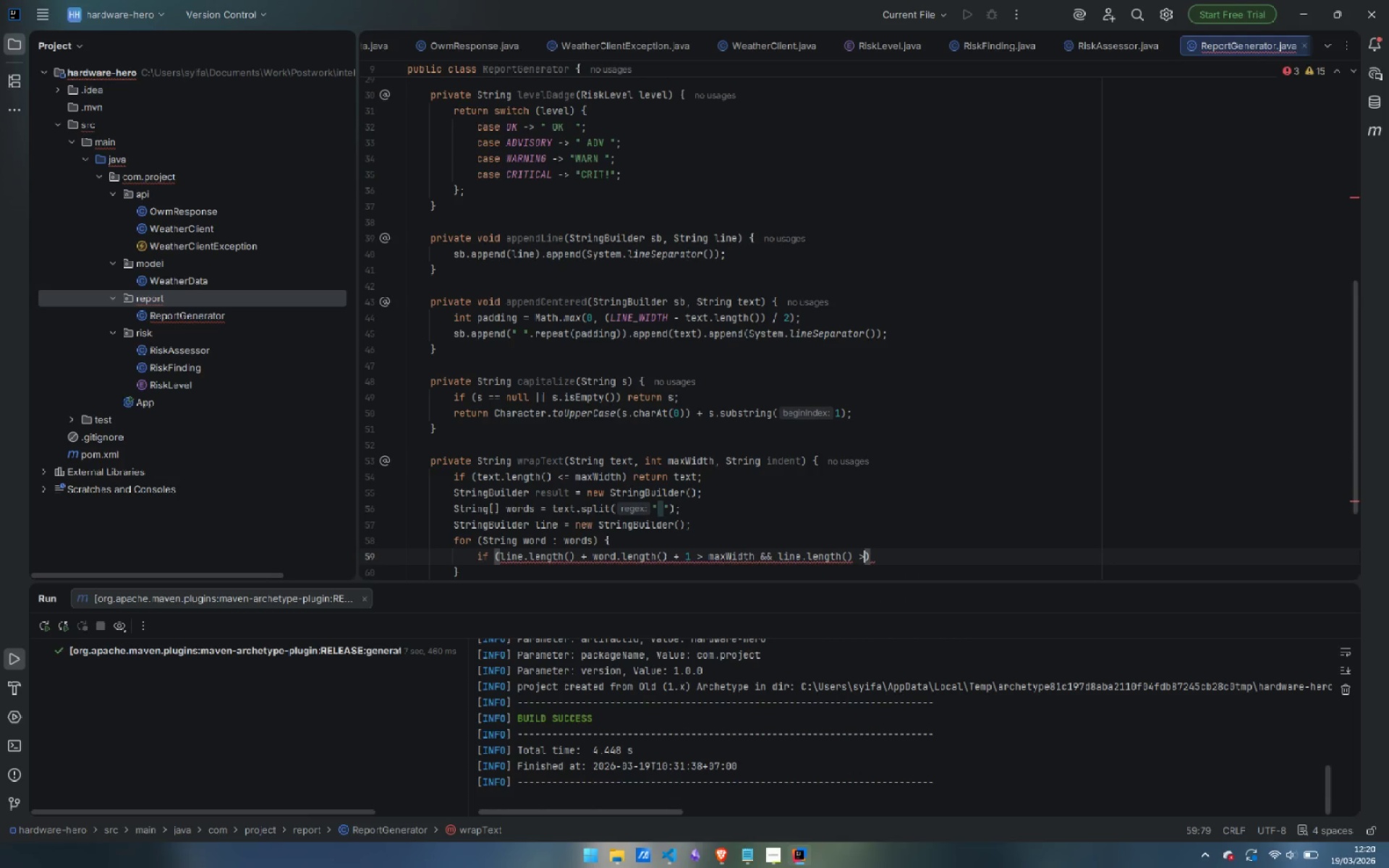 
key(Shift+Period)
 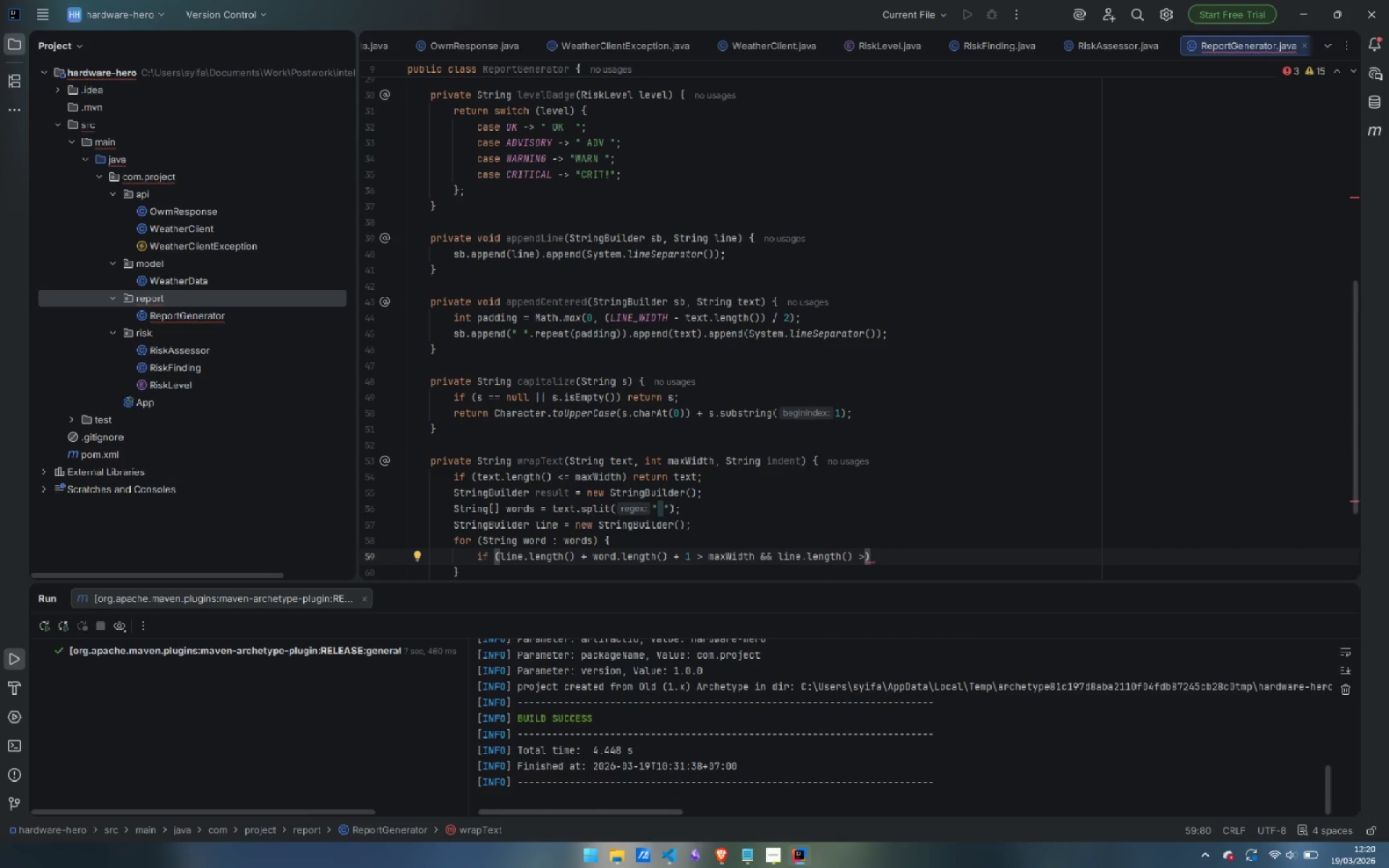 
key(0)
 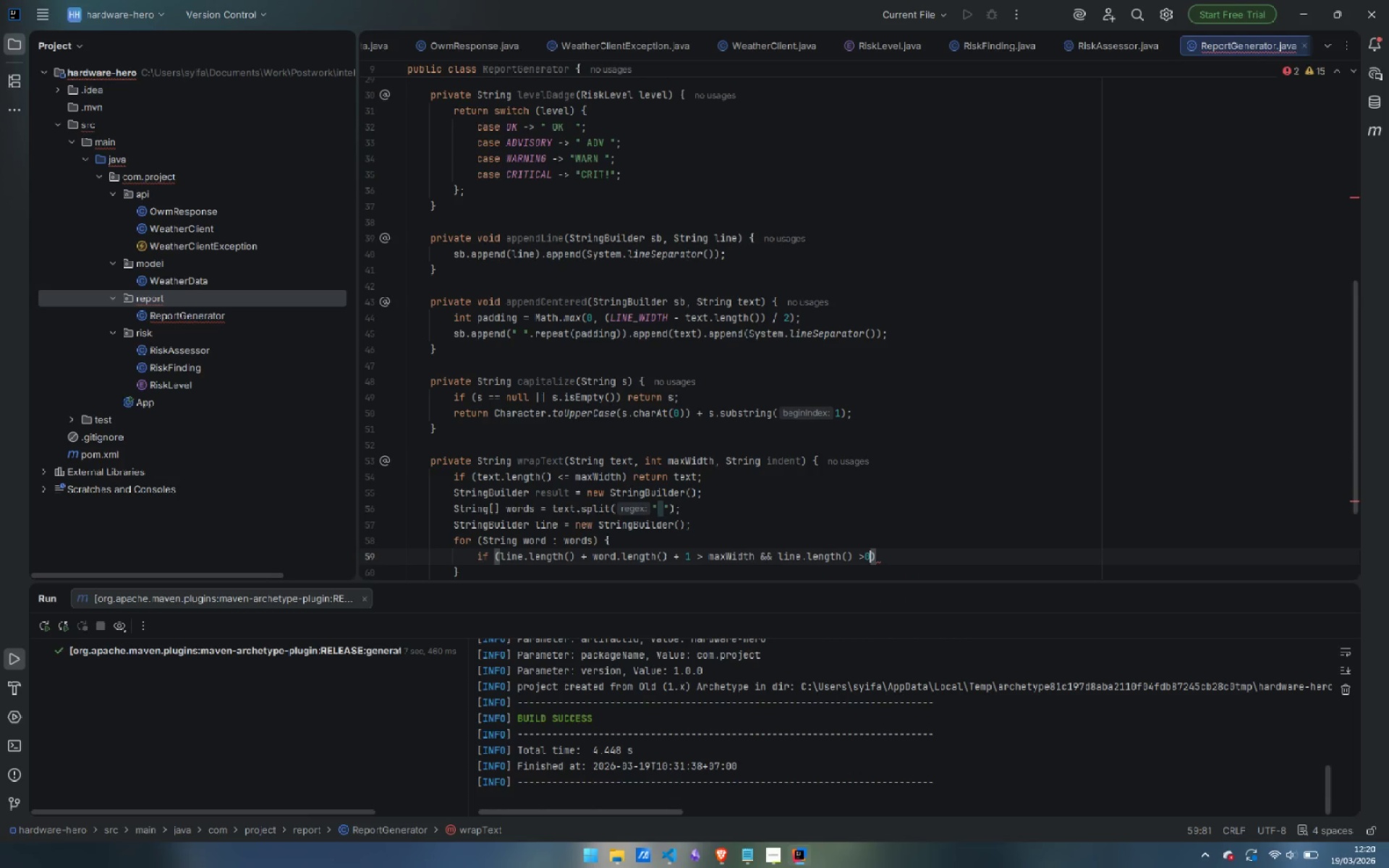 
key(Backspace)
 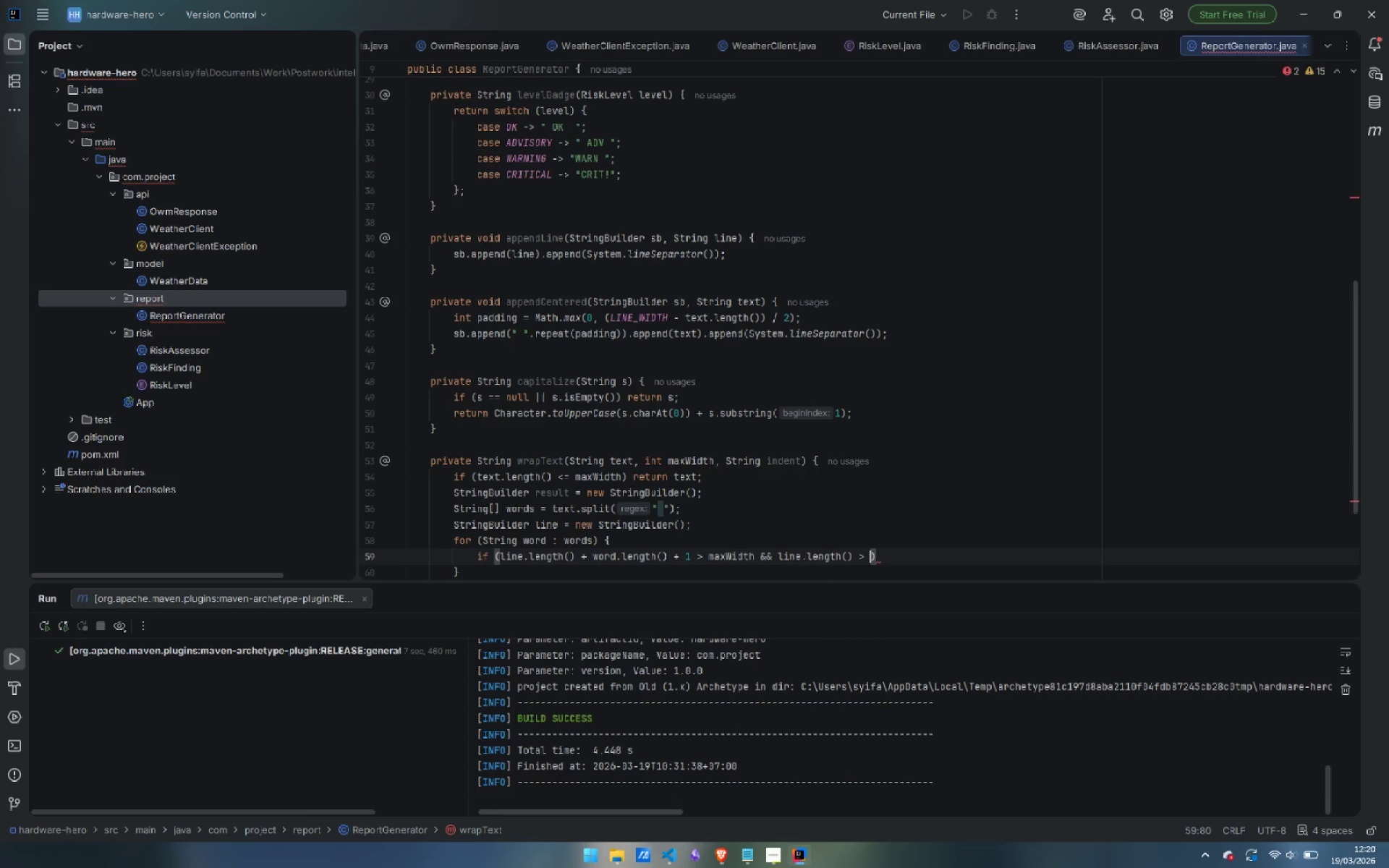 
key(Space)
 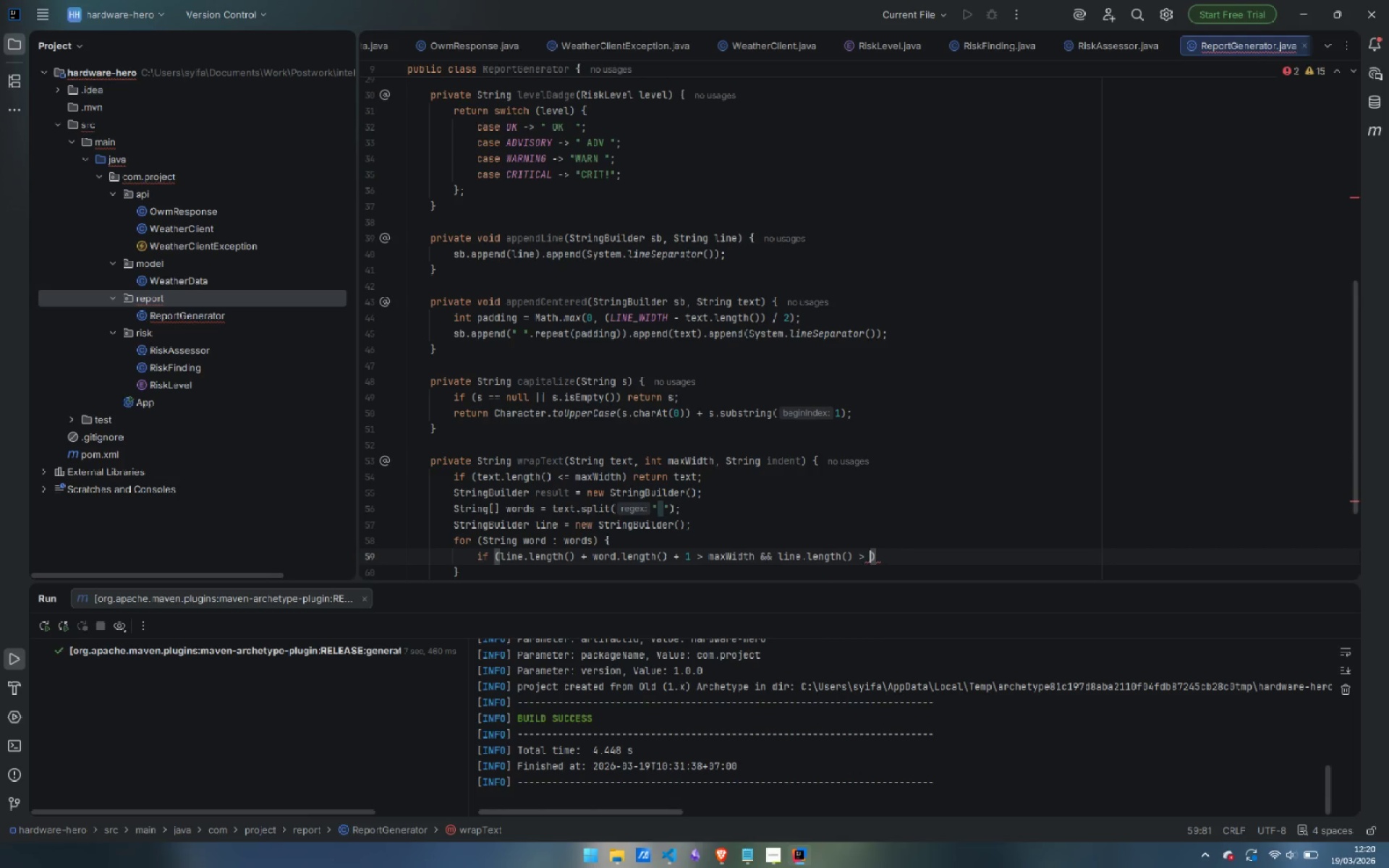 
key(0)
 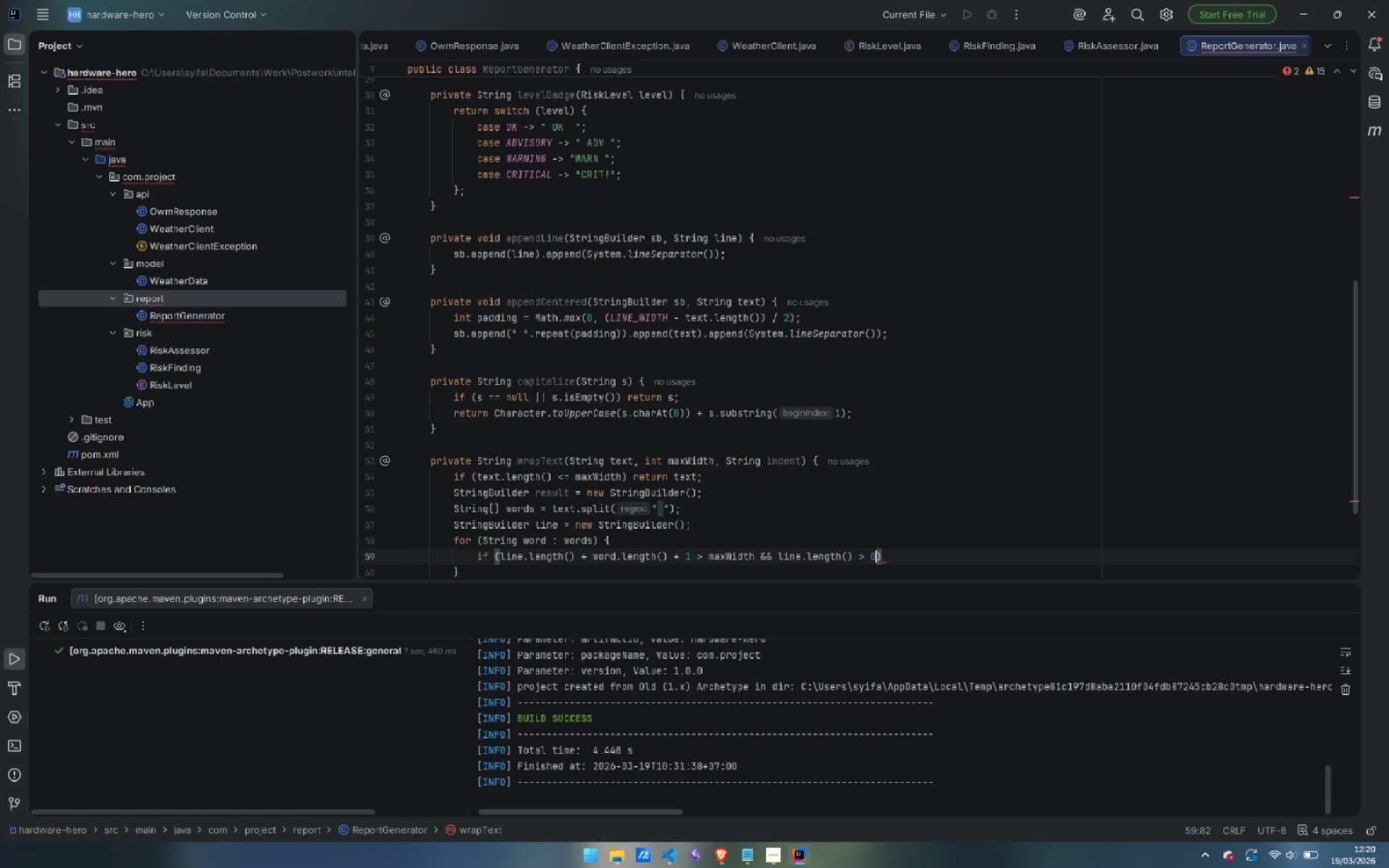 
key(ArrowRight)
 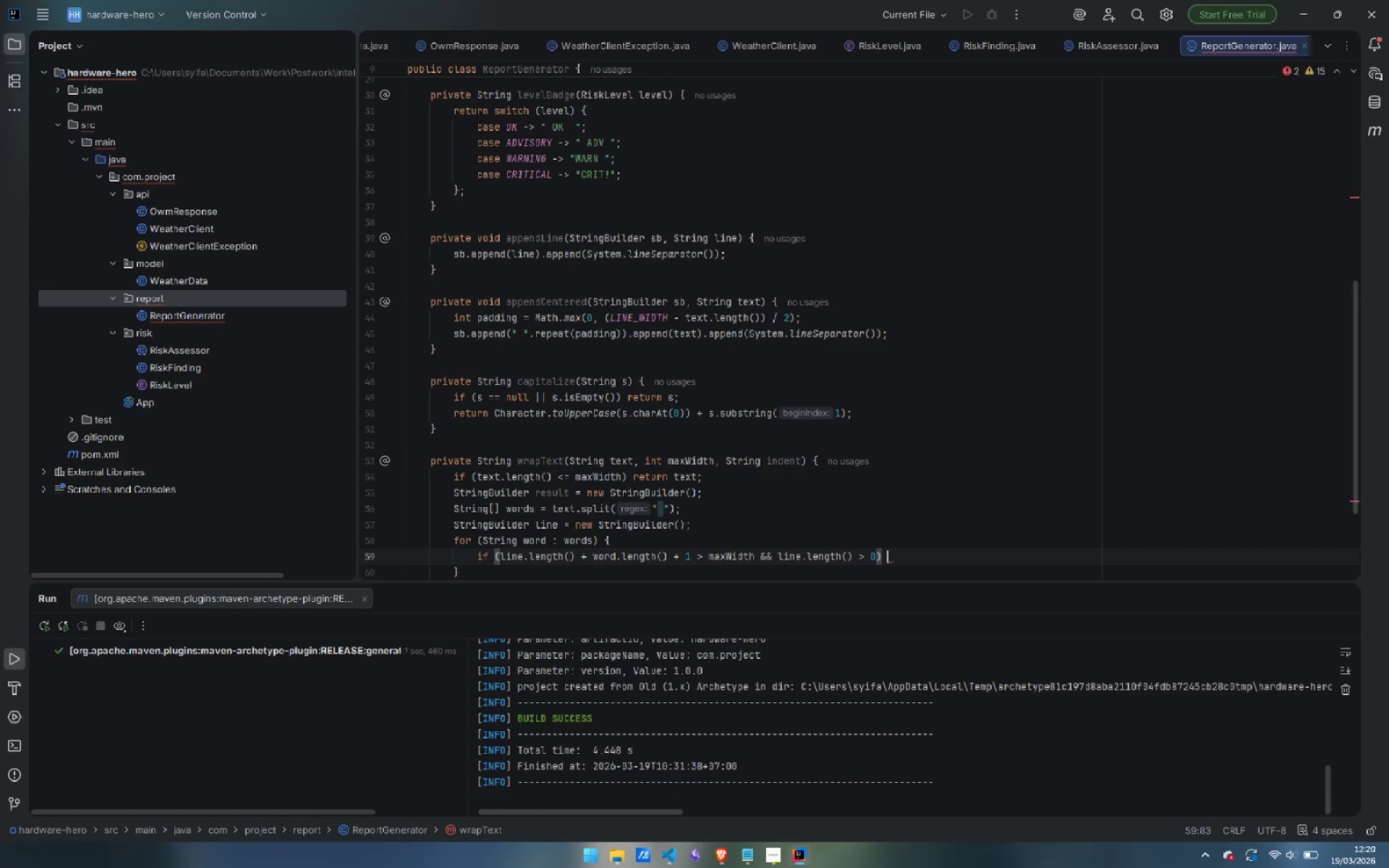 
key(Space)
 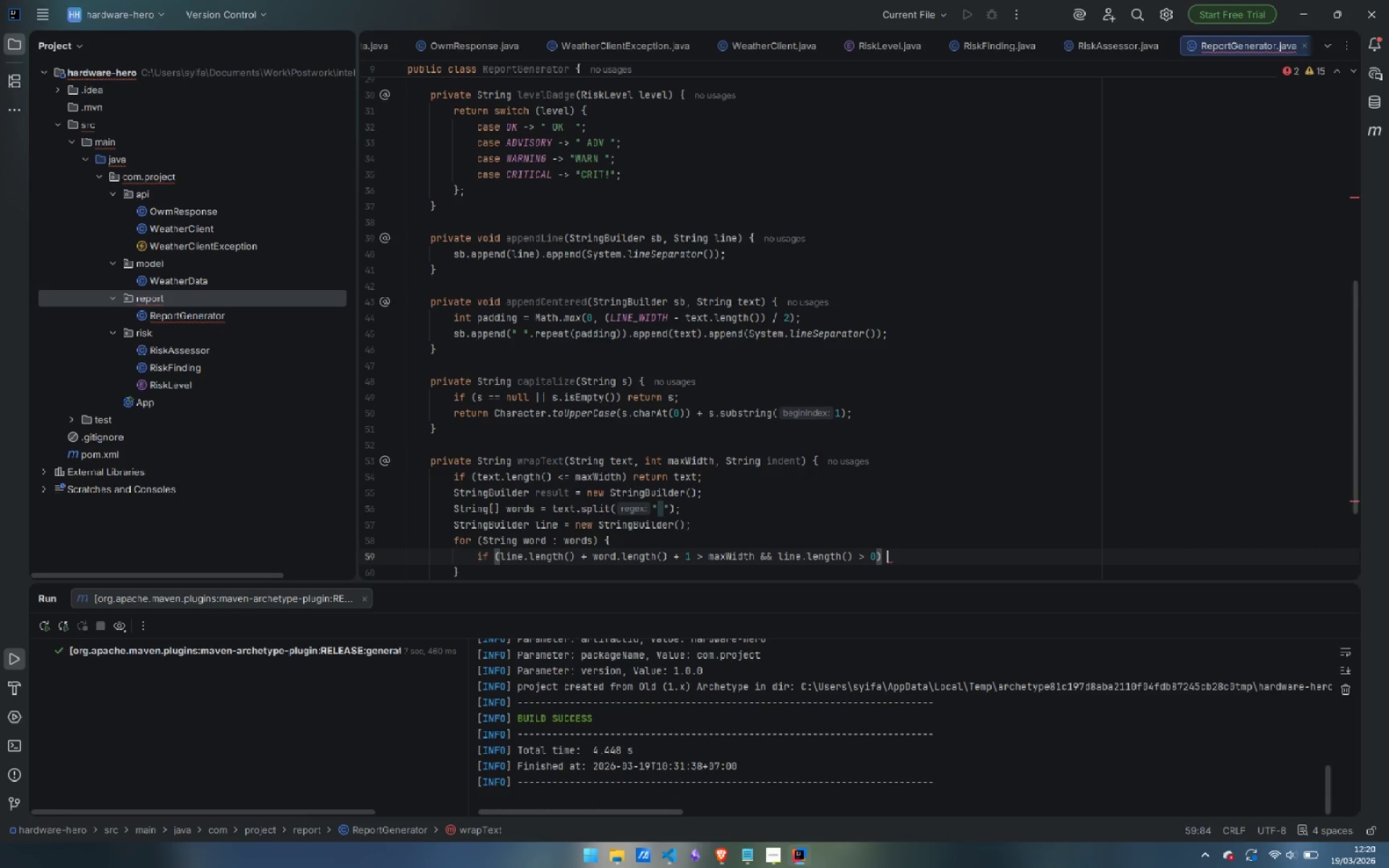 
key(Shift+BracketLeft)
 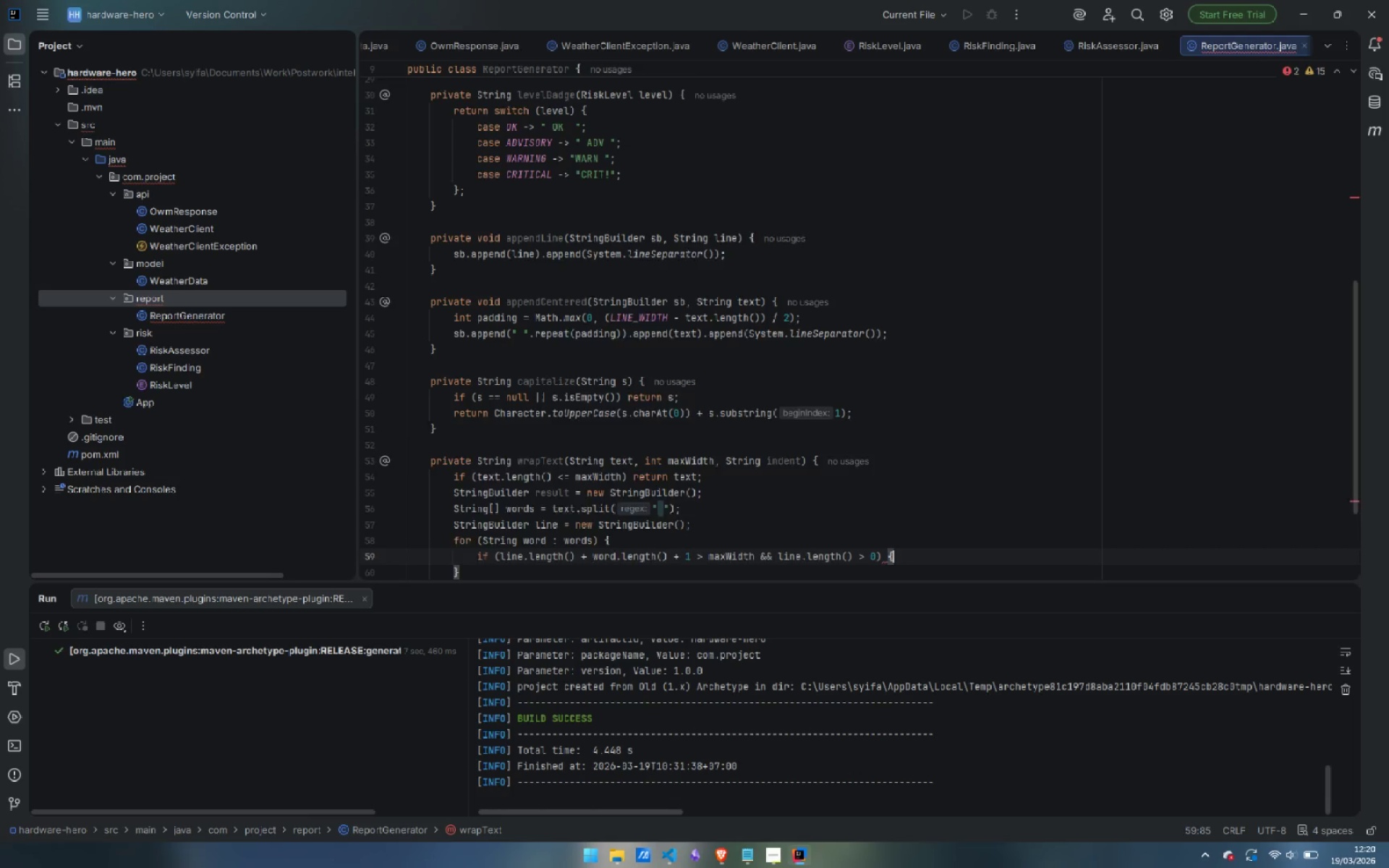 
key(Enter)
 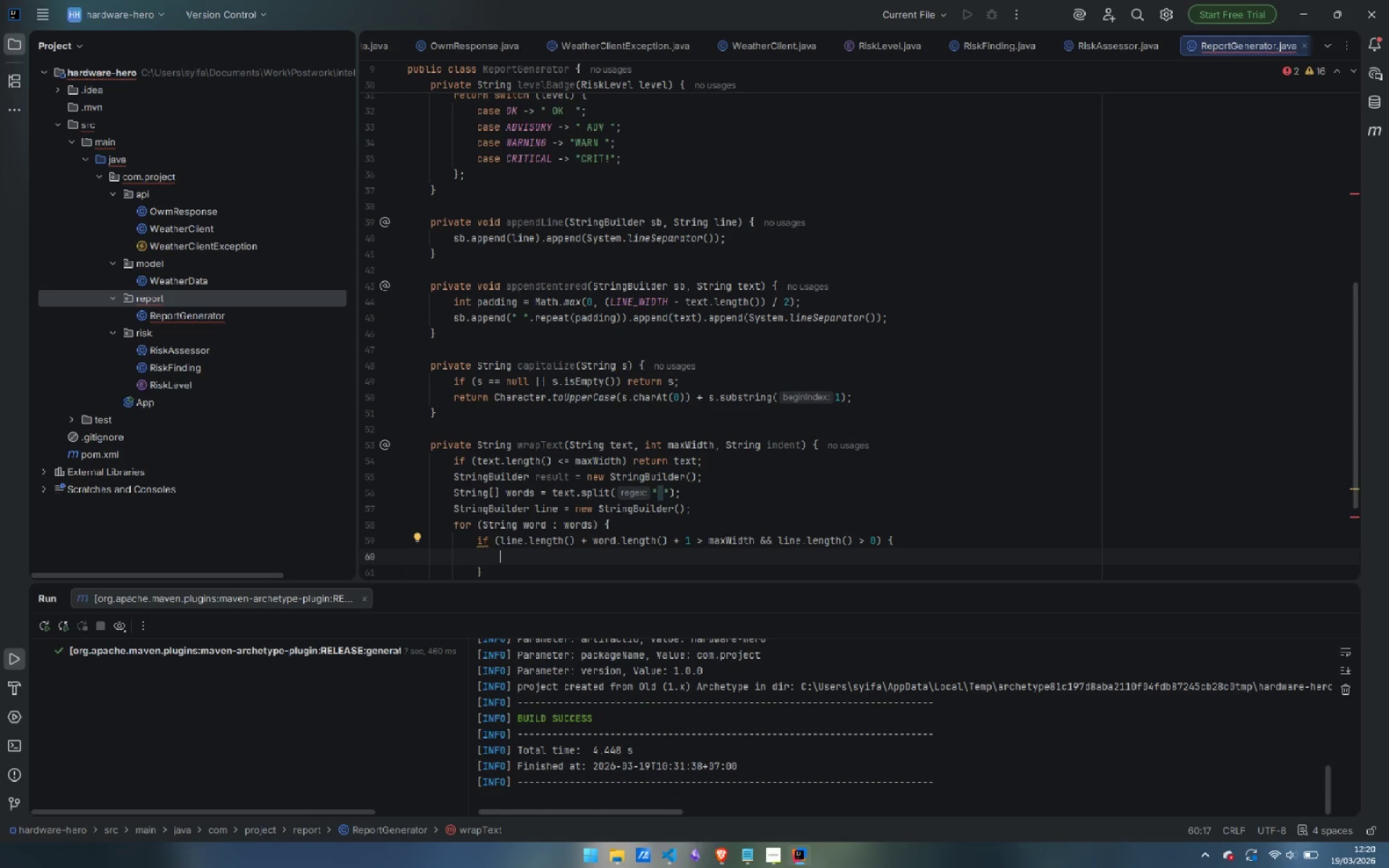 
type(res)
 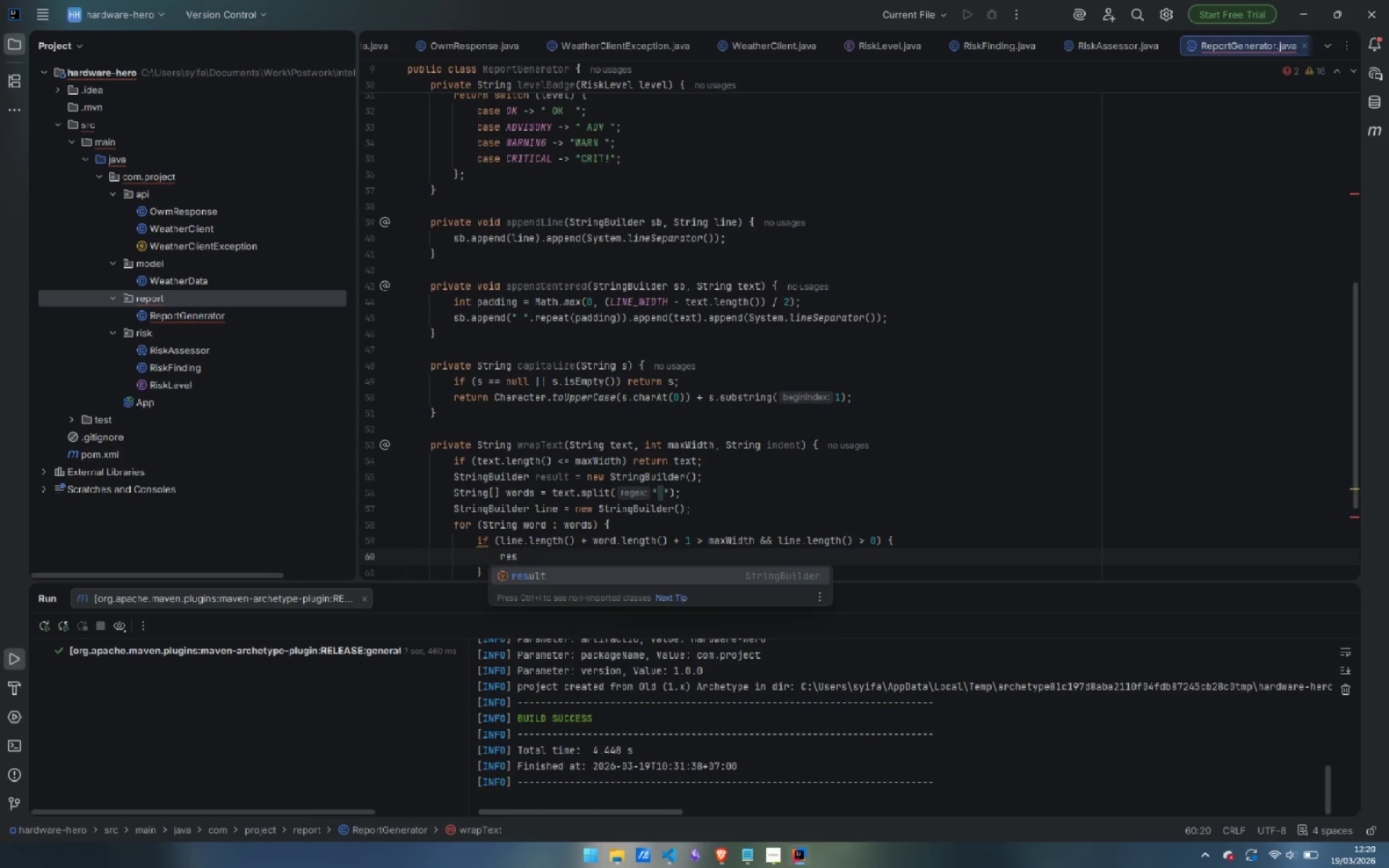 
key(Enter)
 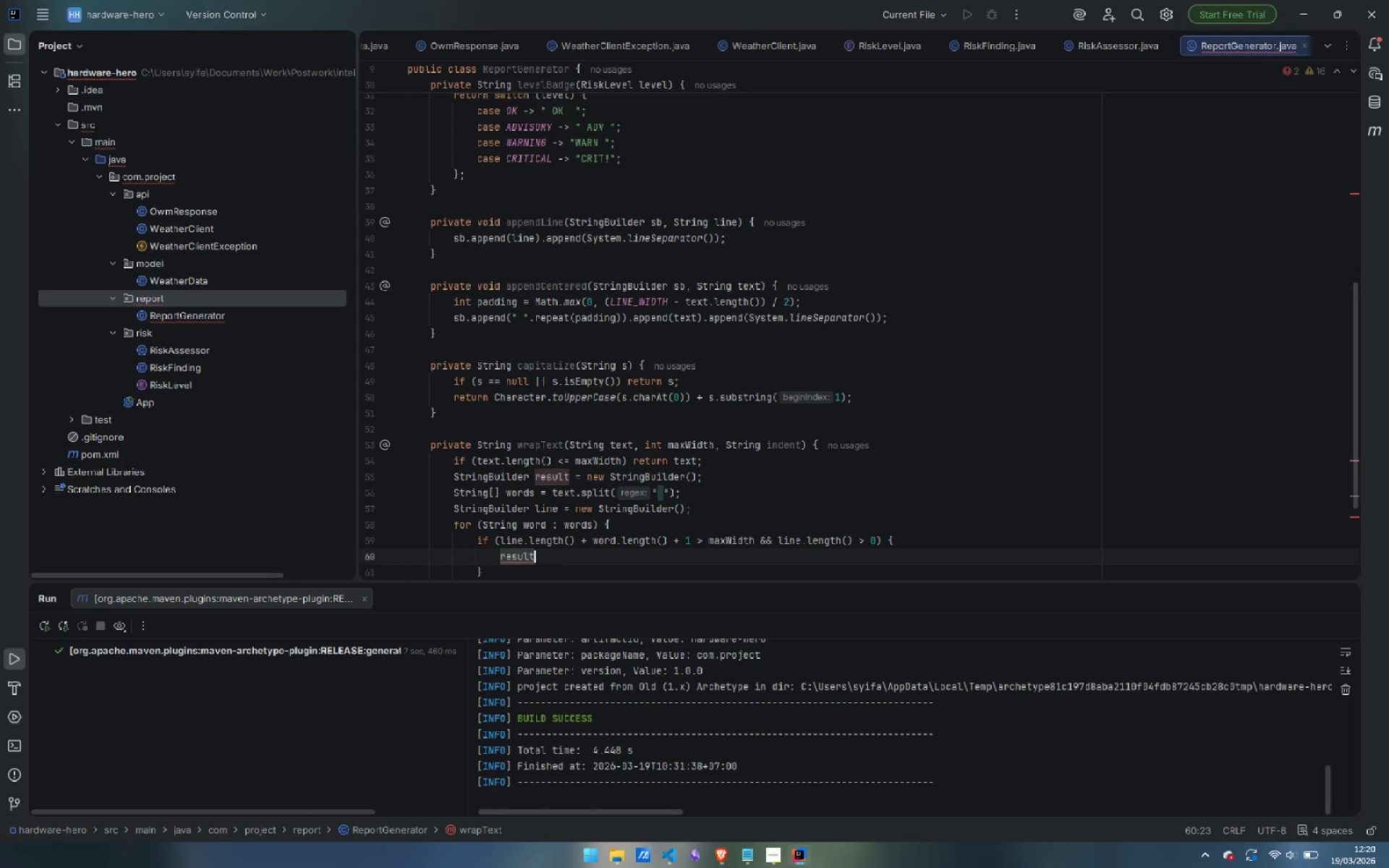 
key(Period)
 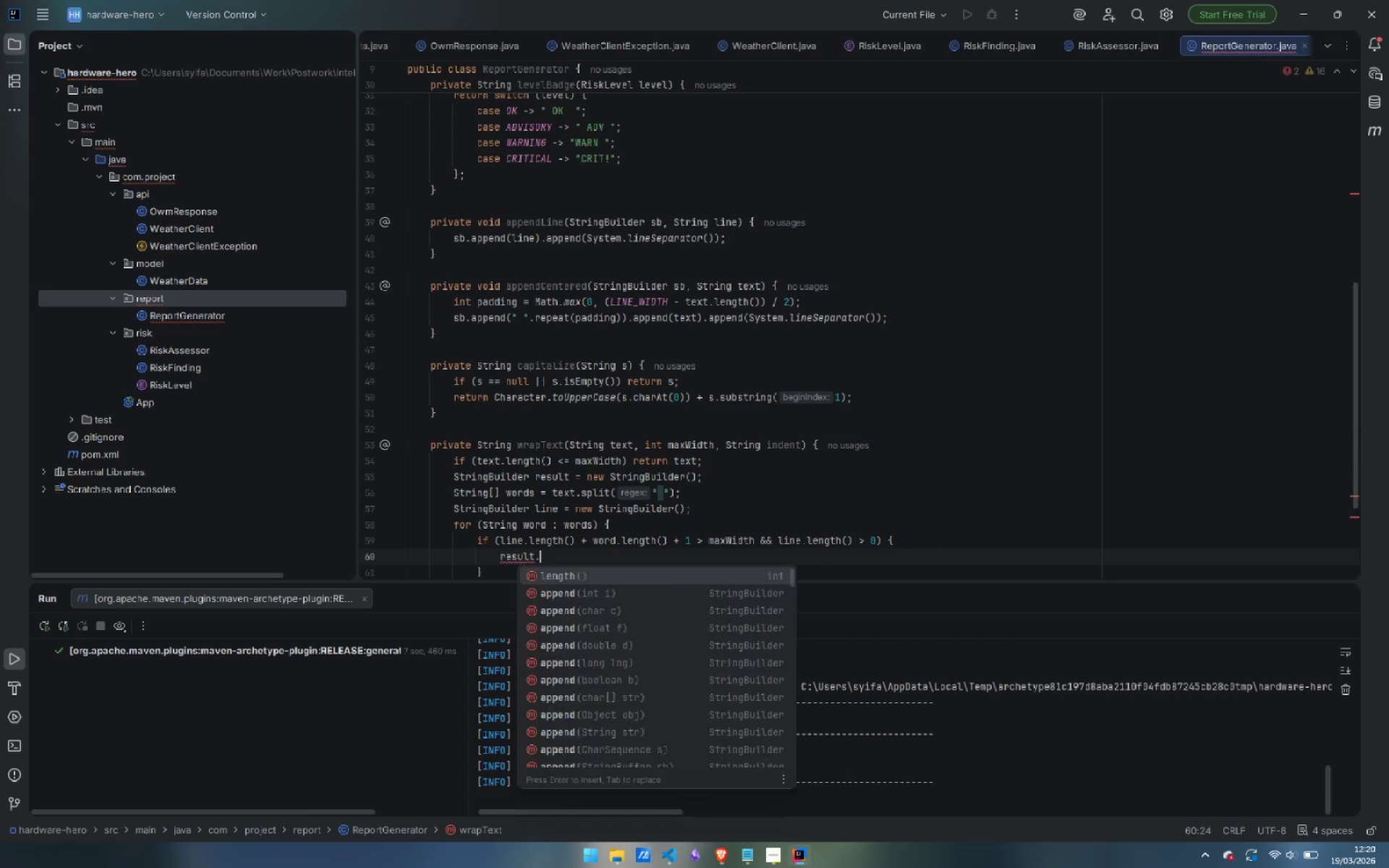 
key(A)
 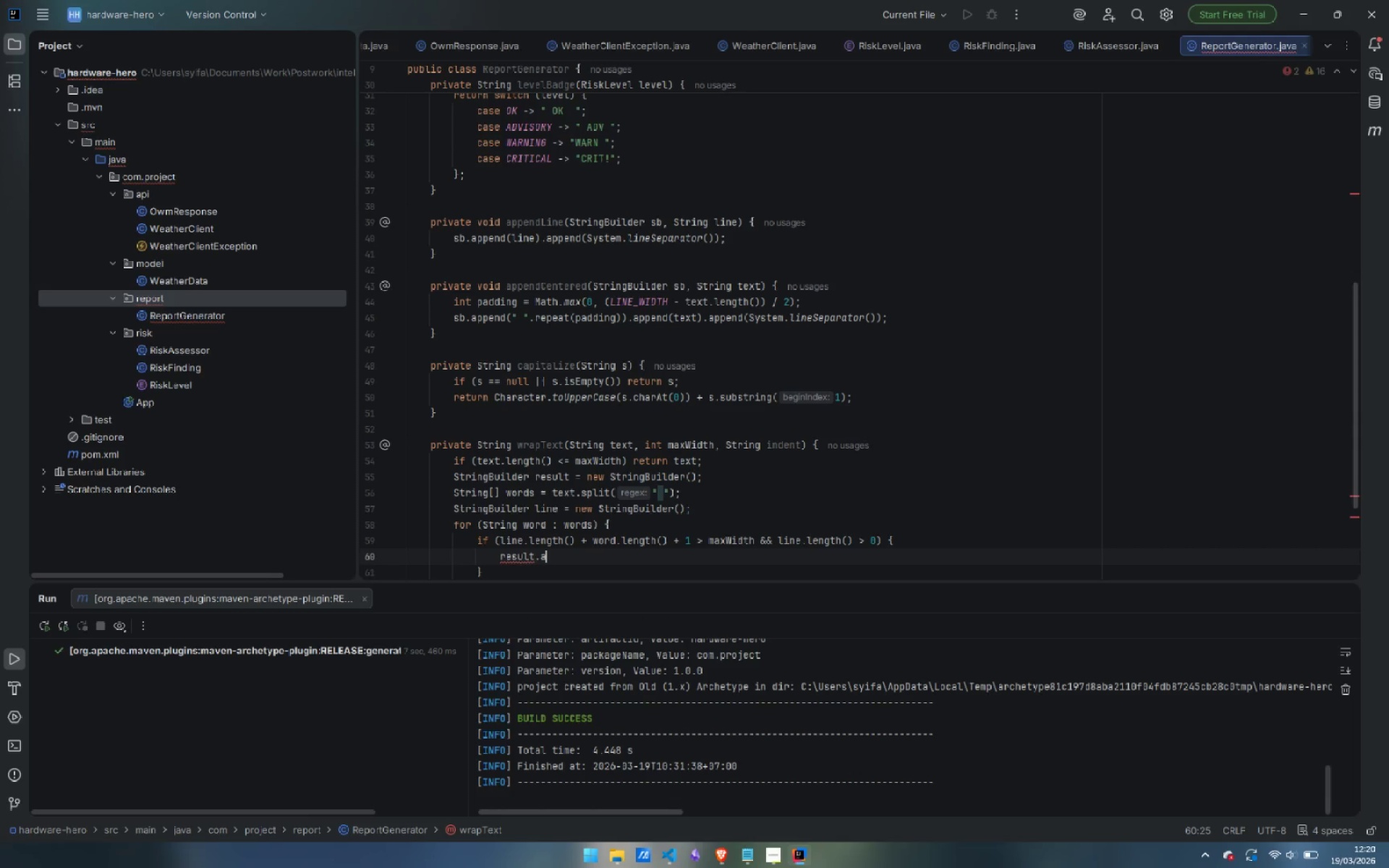 
key(Enter)
 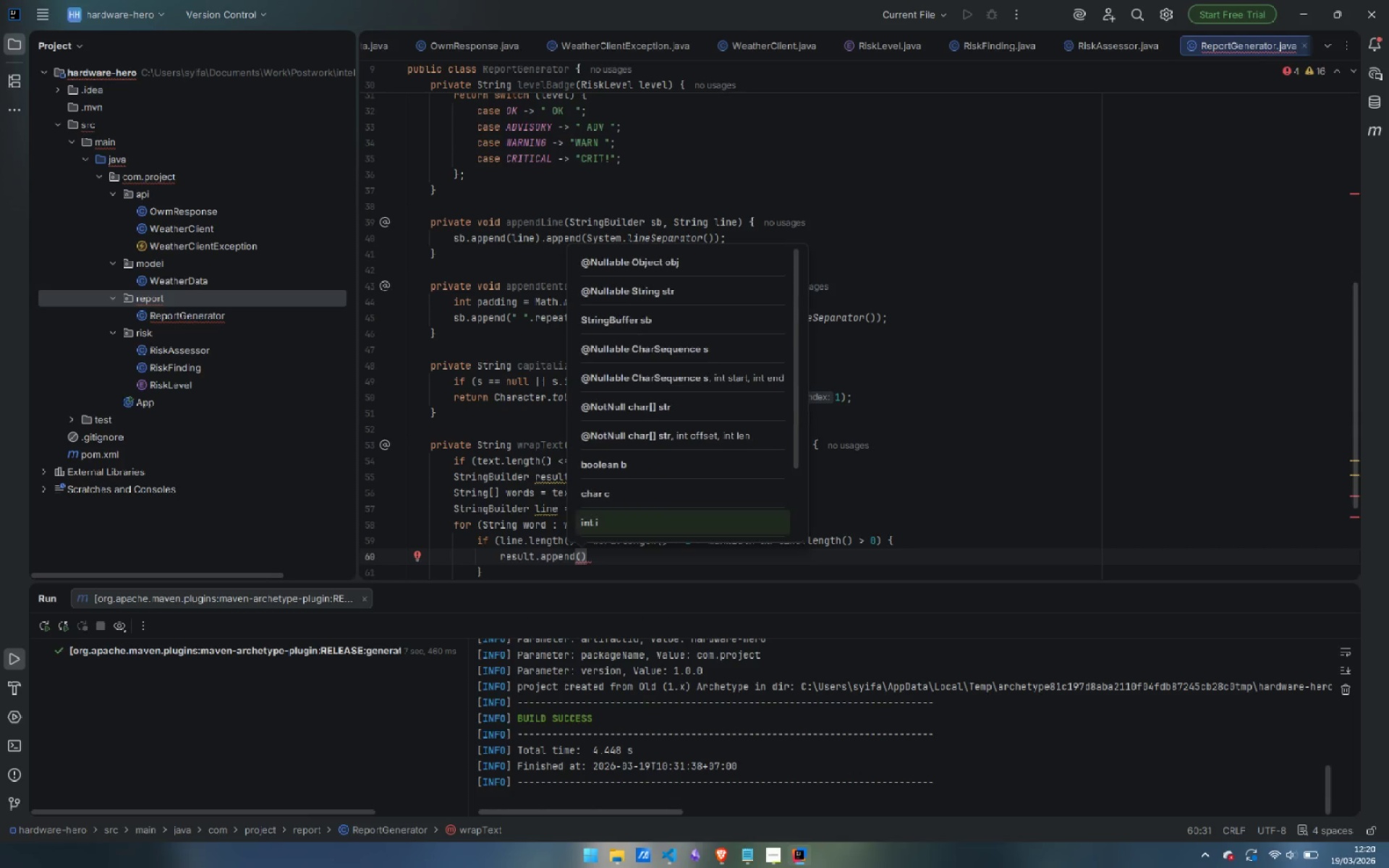 
type(lin)
 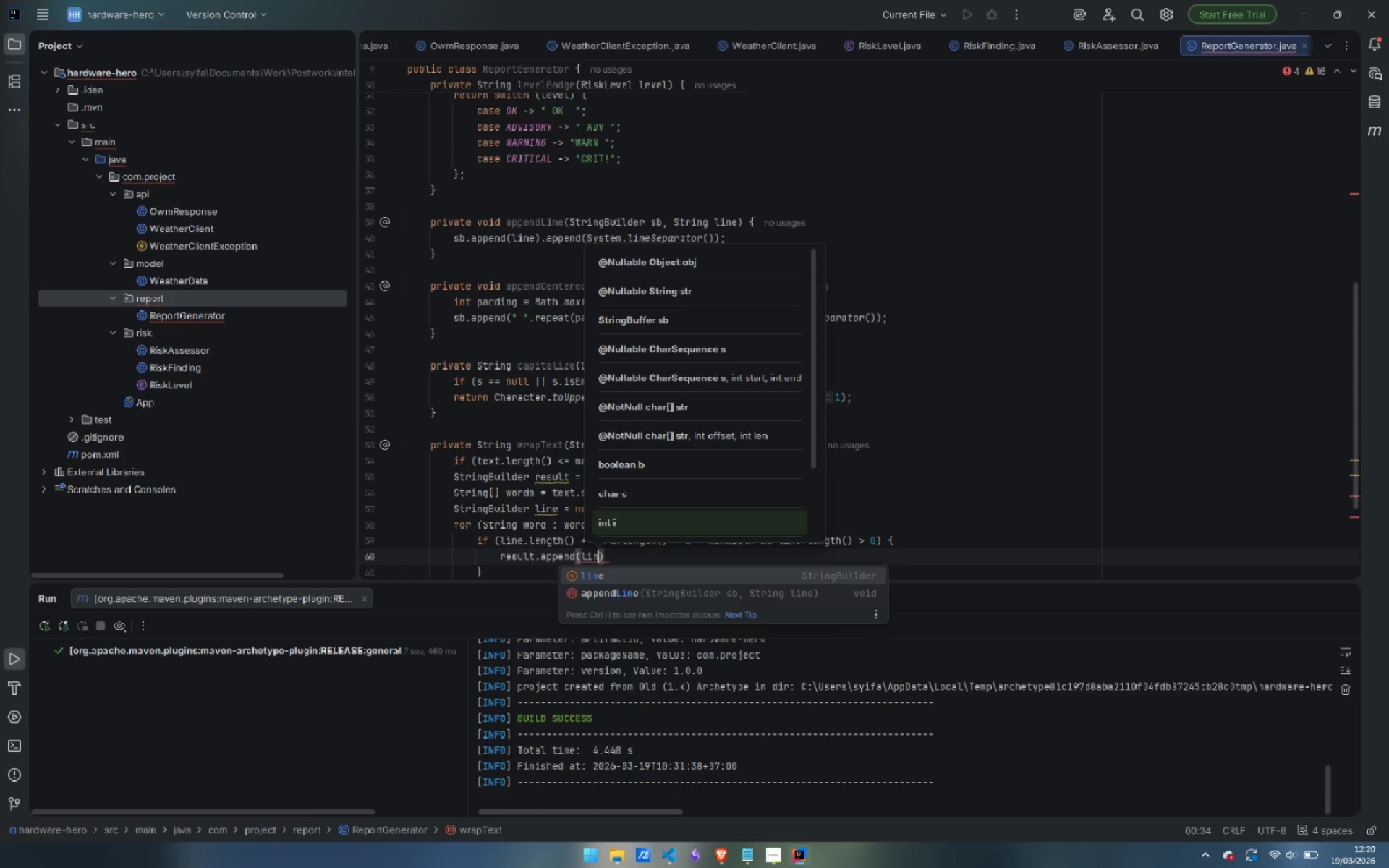 
key(Enter)
 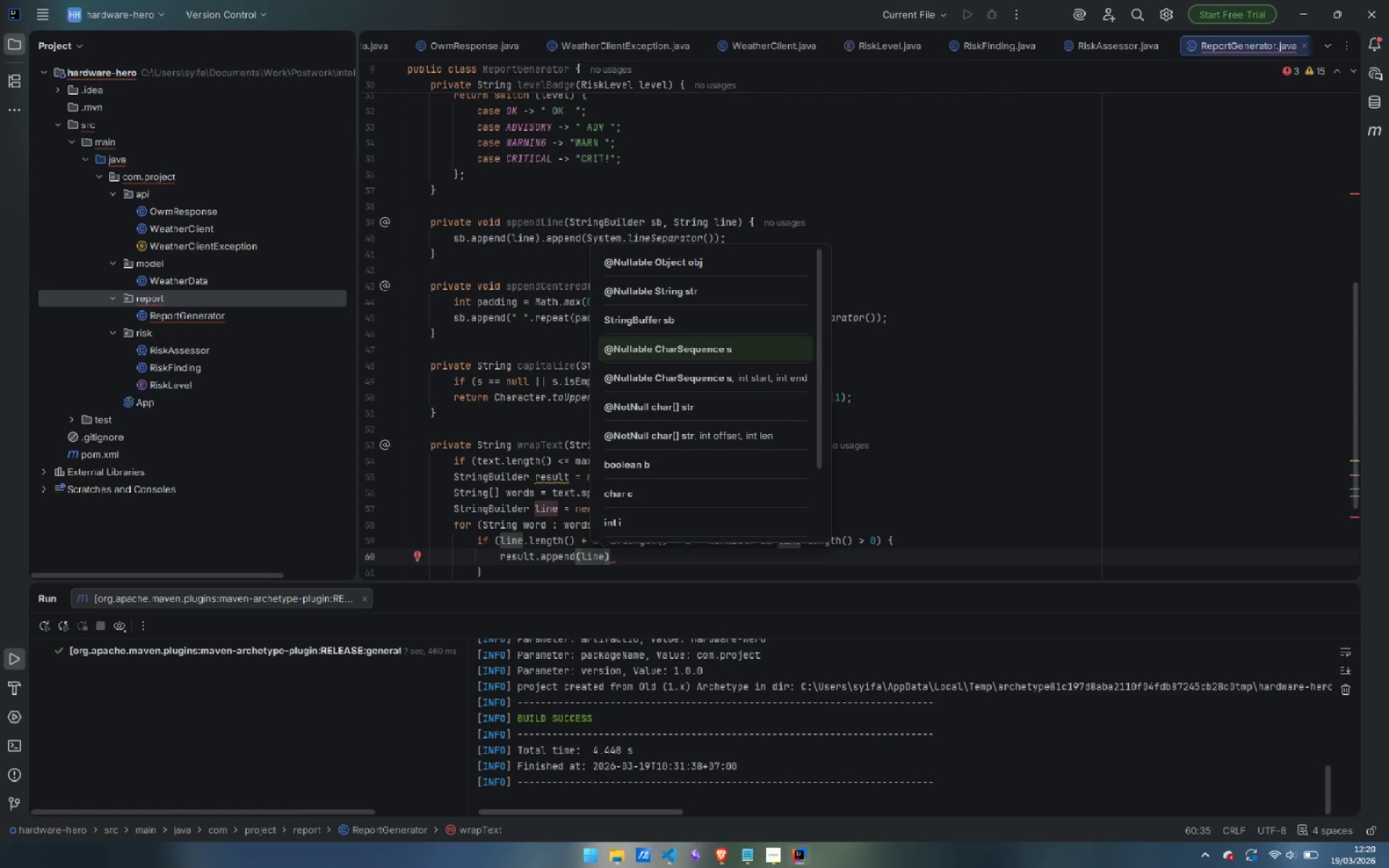 
key(ArrowRight)
 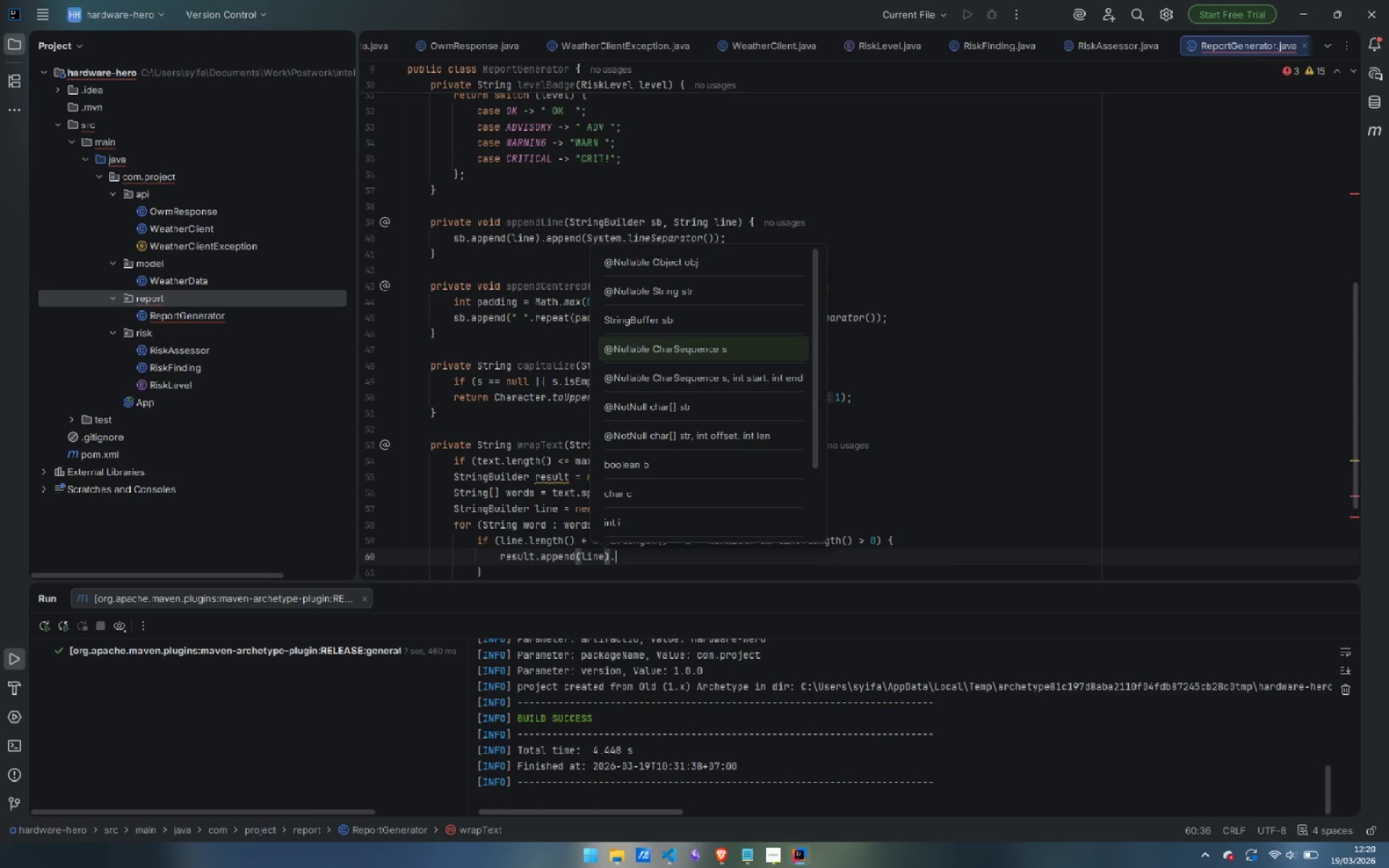 
type(.ap)
 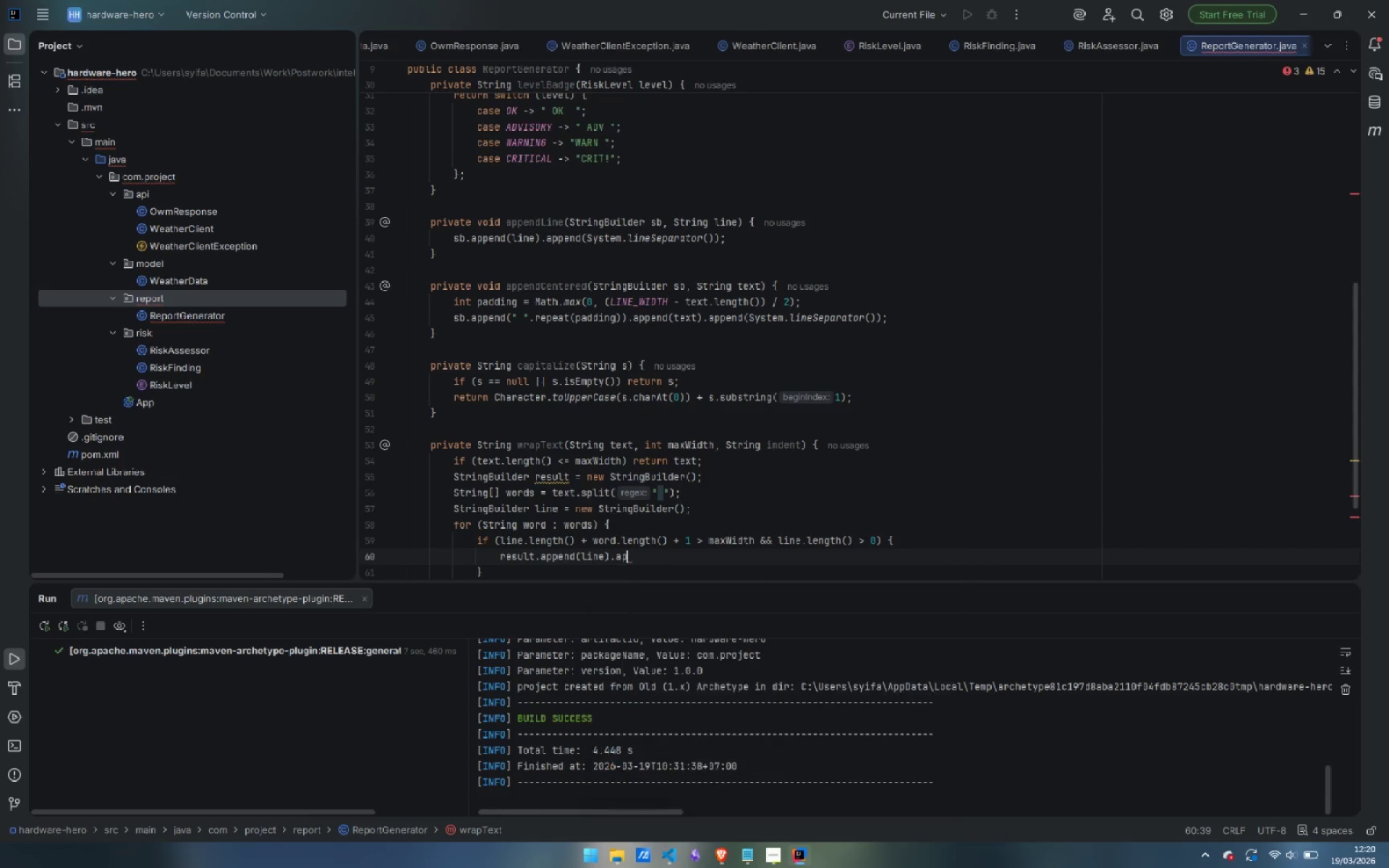 
key(Enter)
 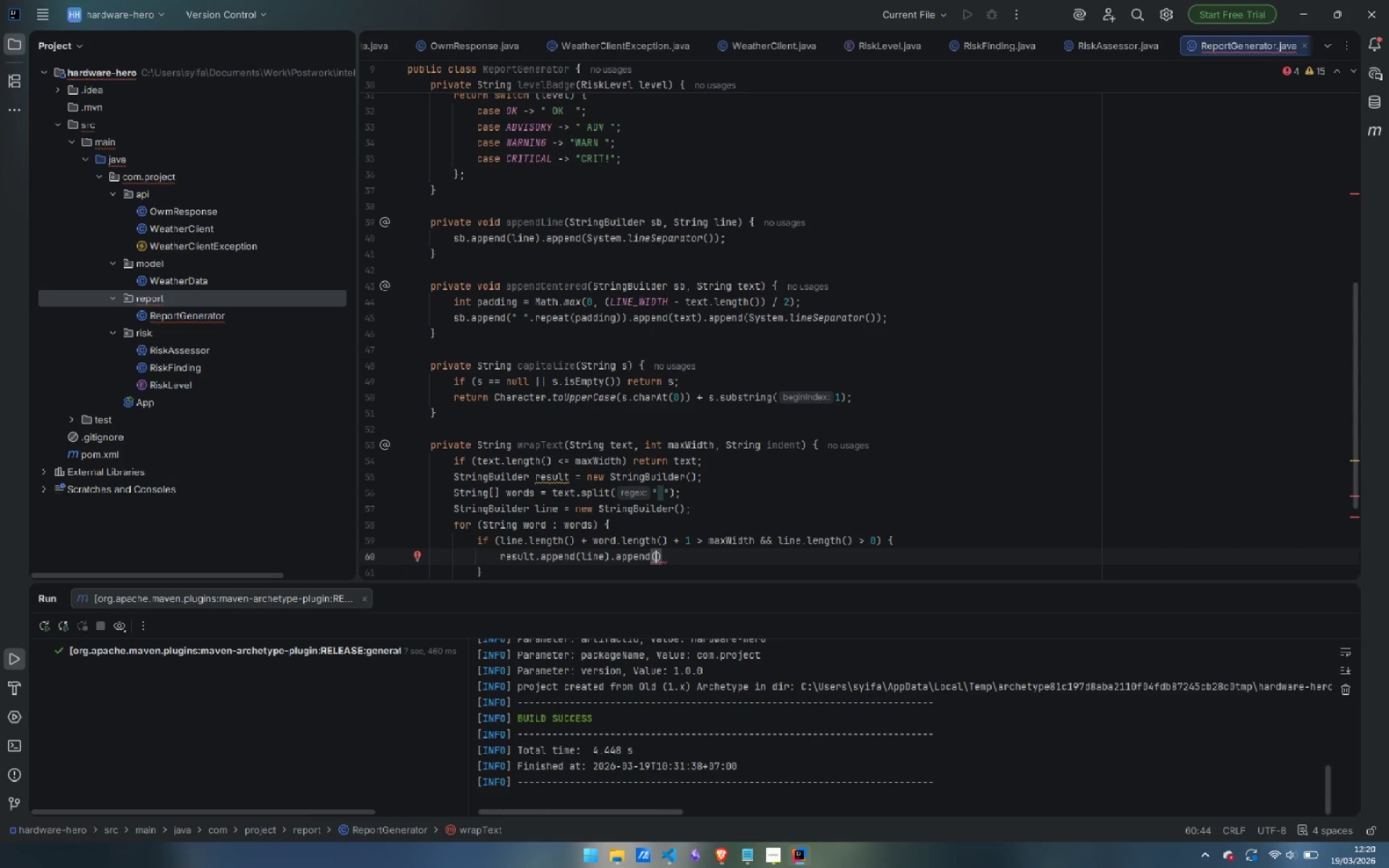 
type(Sys)
 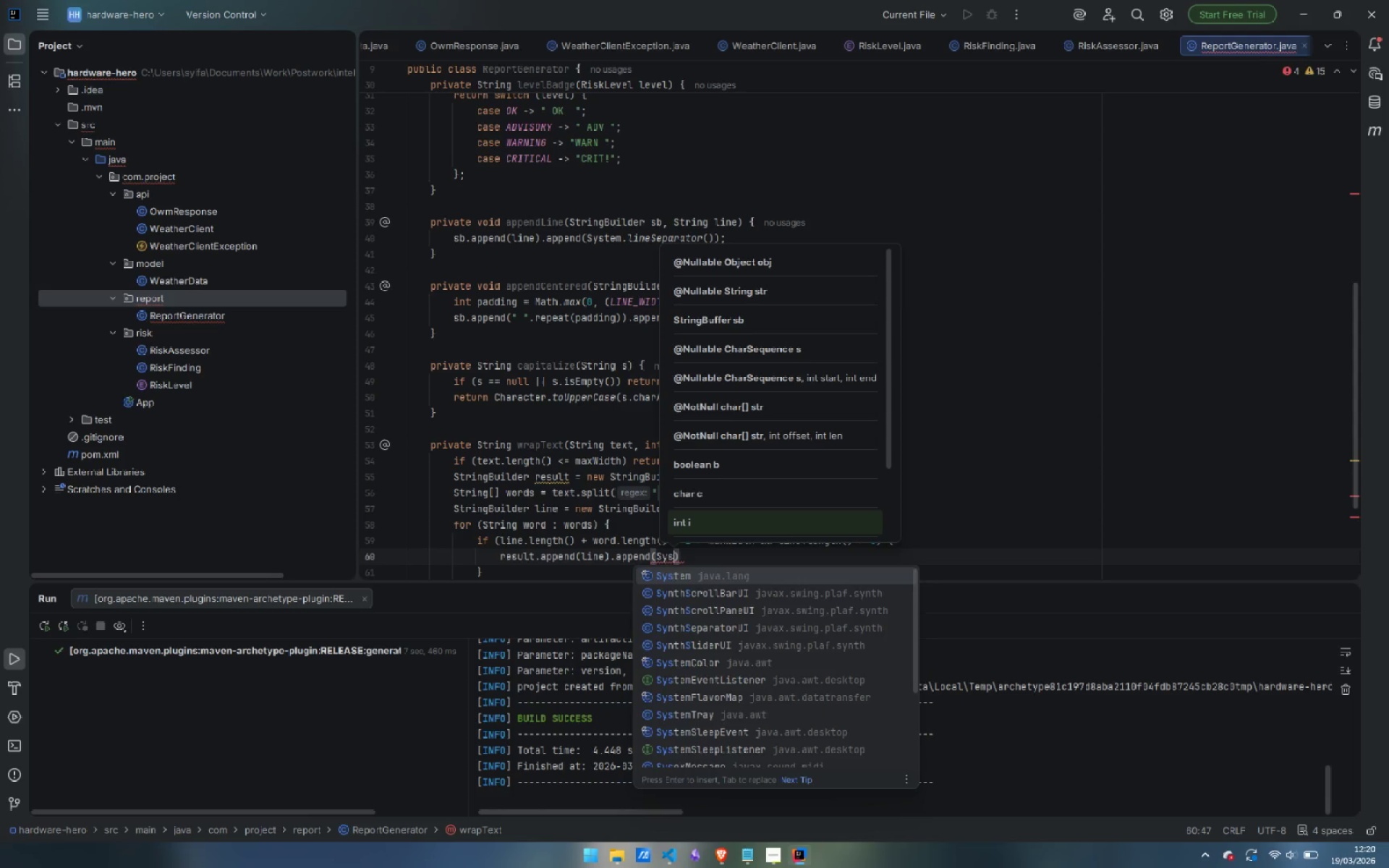 
key(Enter)
 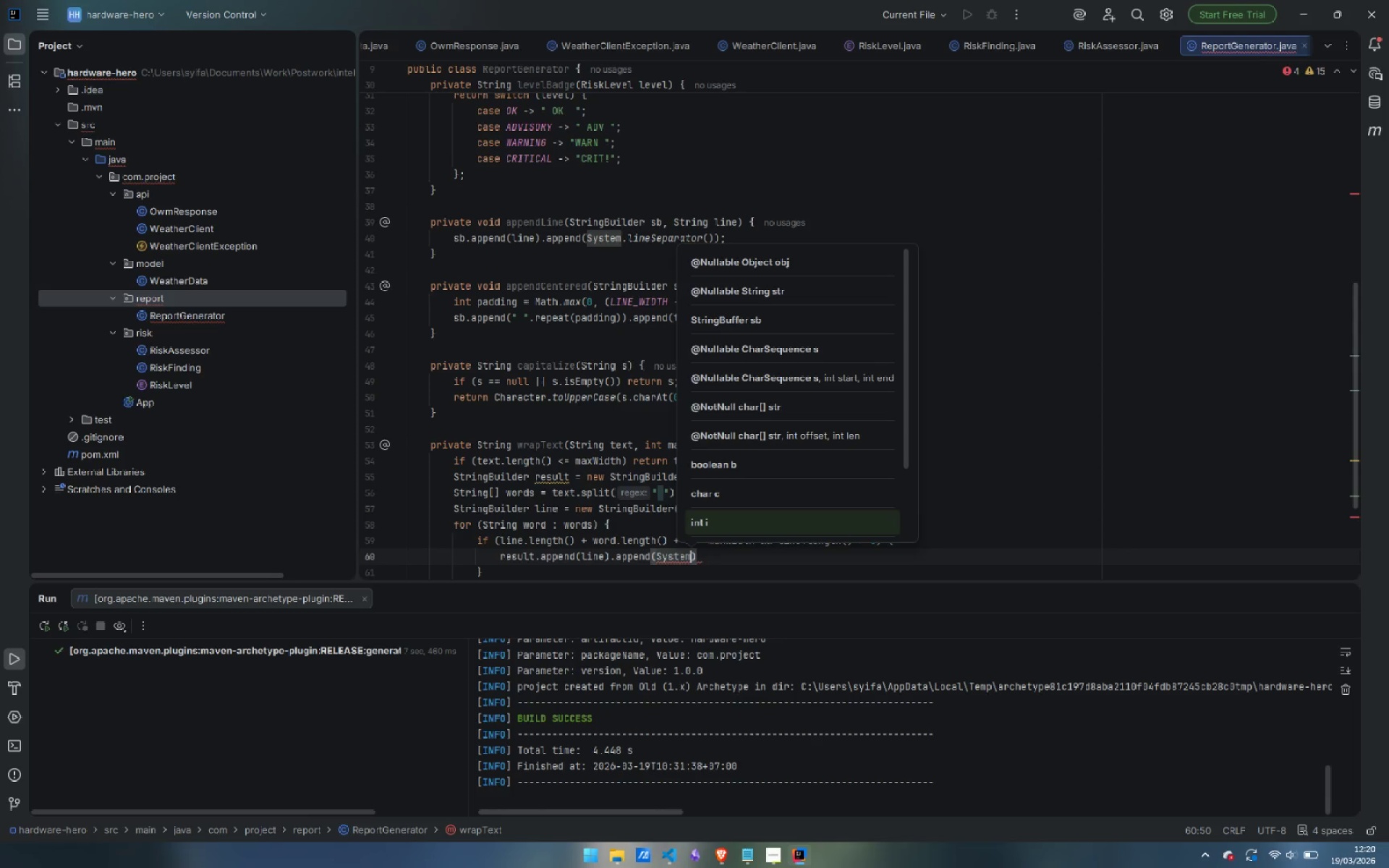 
key(Period)
 